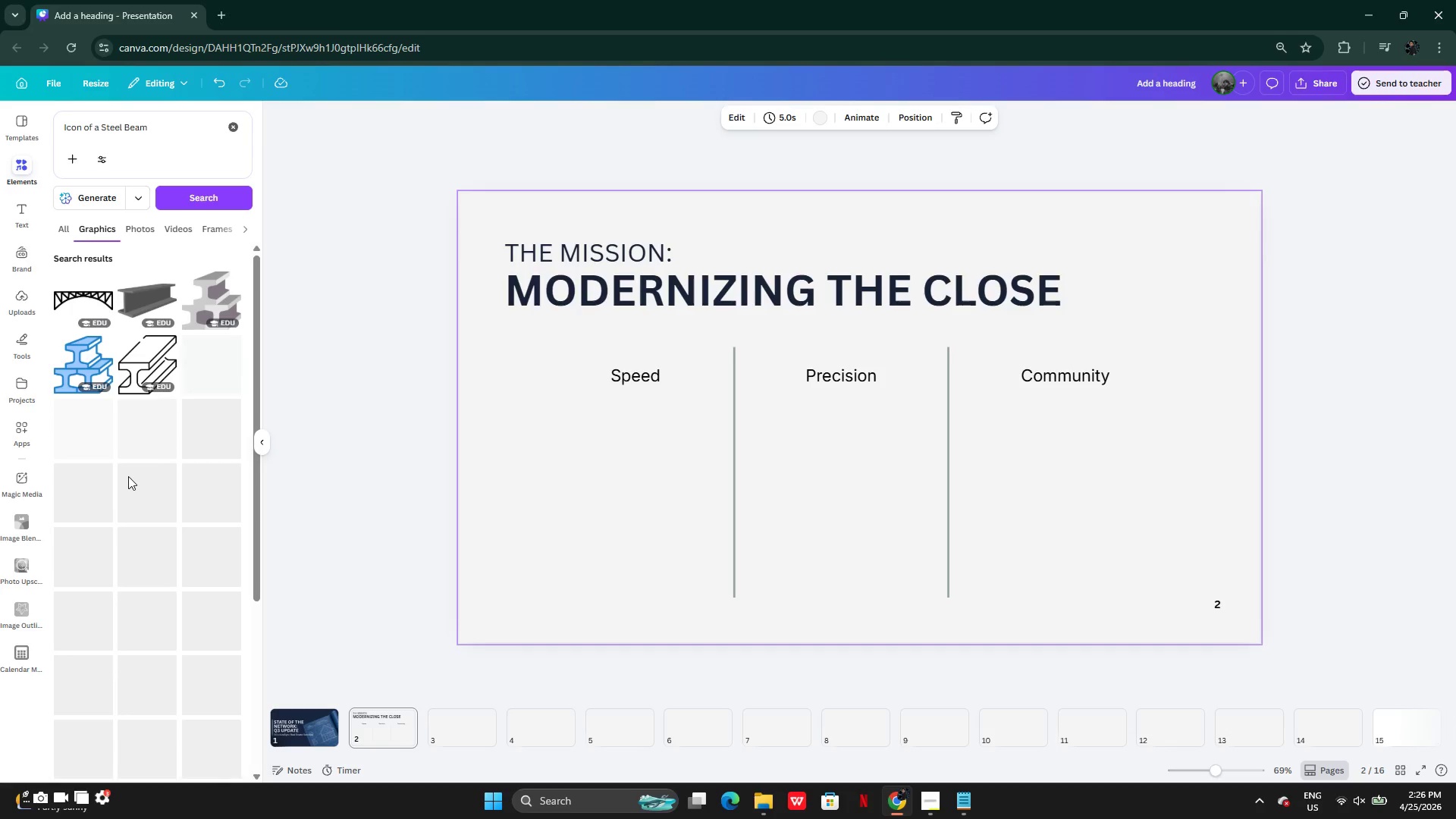 
mouse_move([145, 418])
 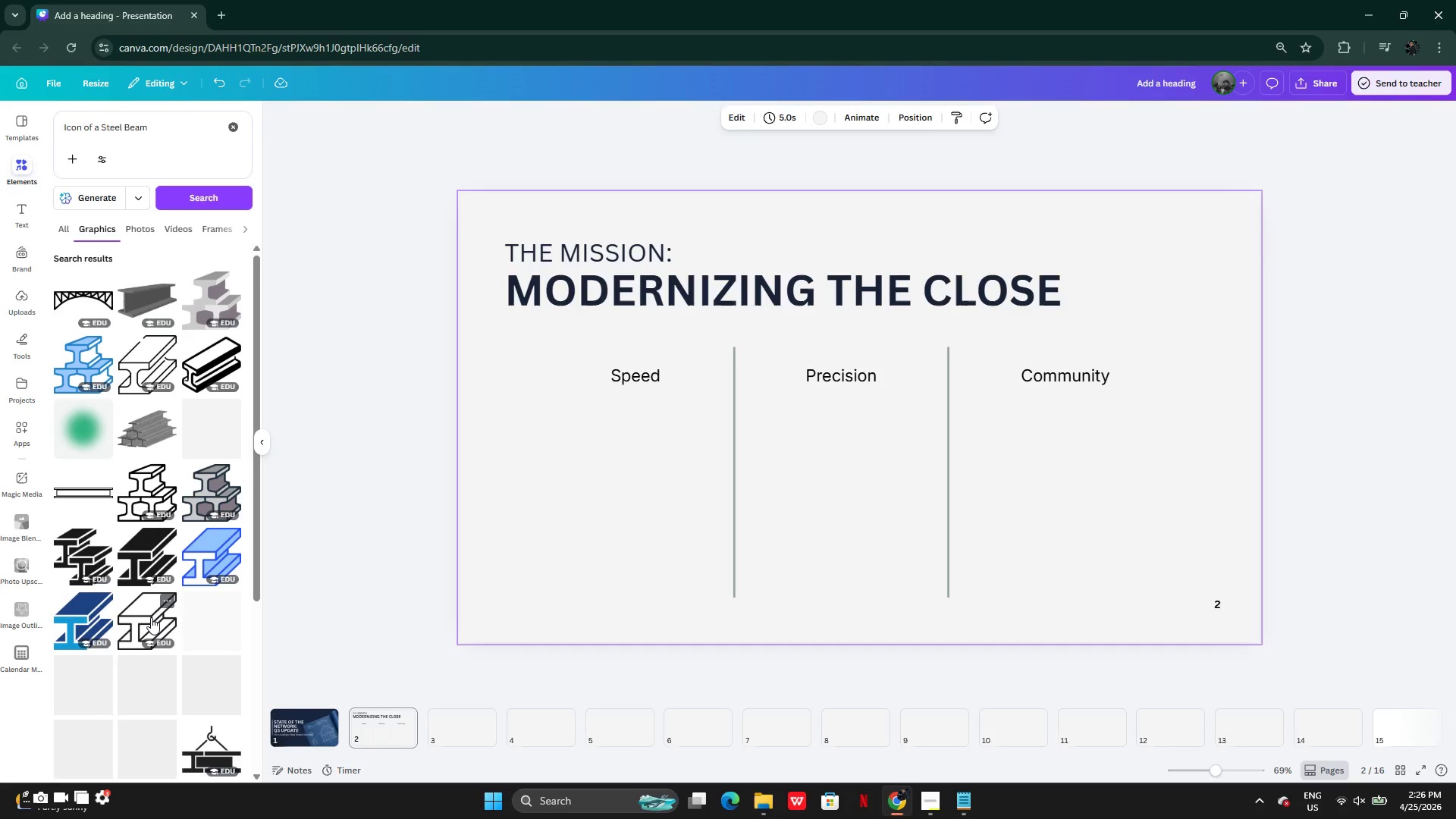 
left_click([151, 617])
 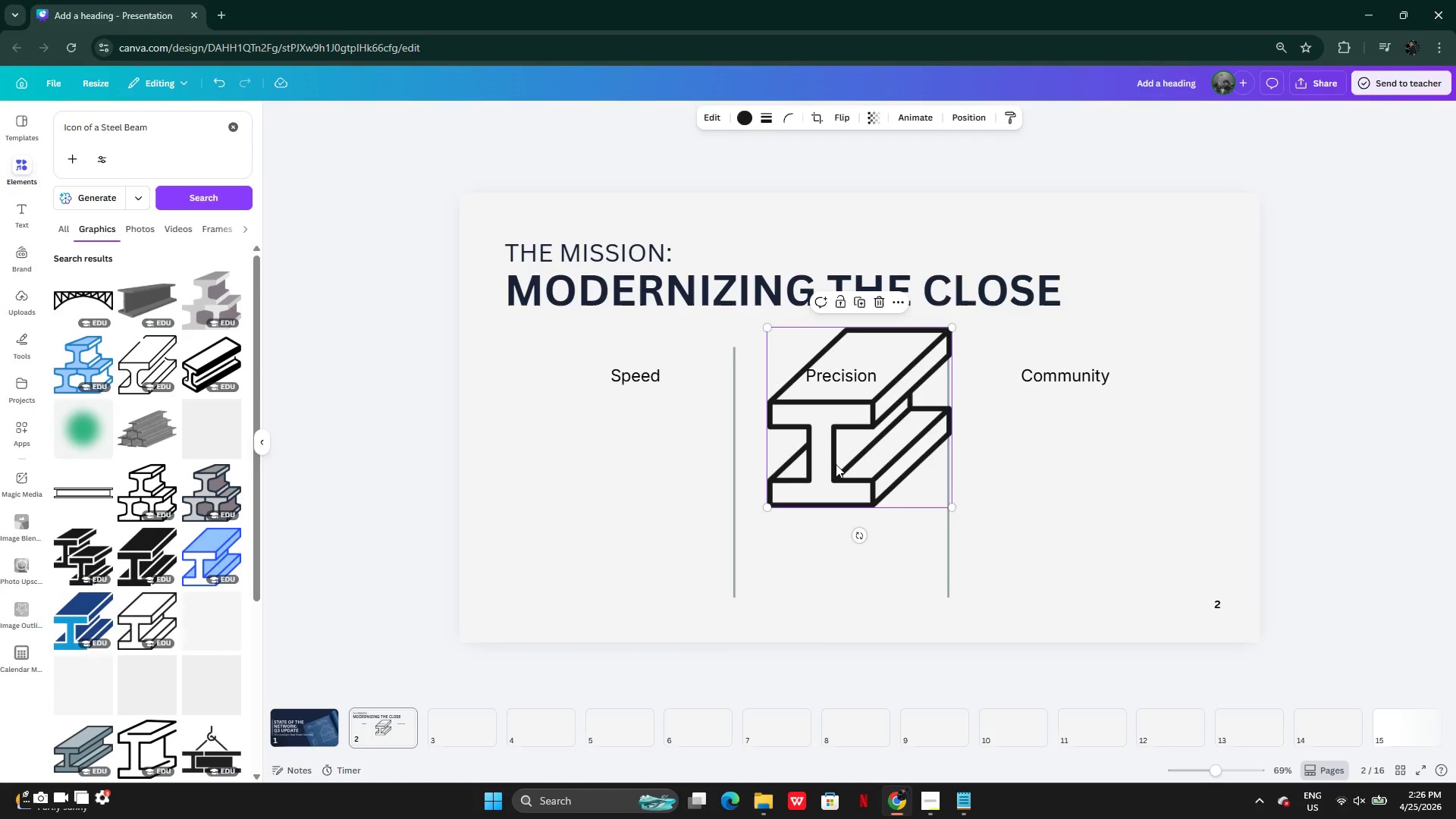 
left_click_drag(start_coordinate=[852, 456], to_coordinate=[619, 513])
 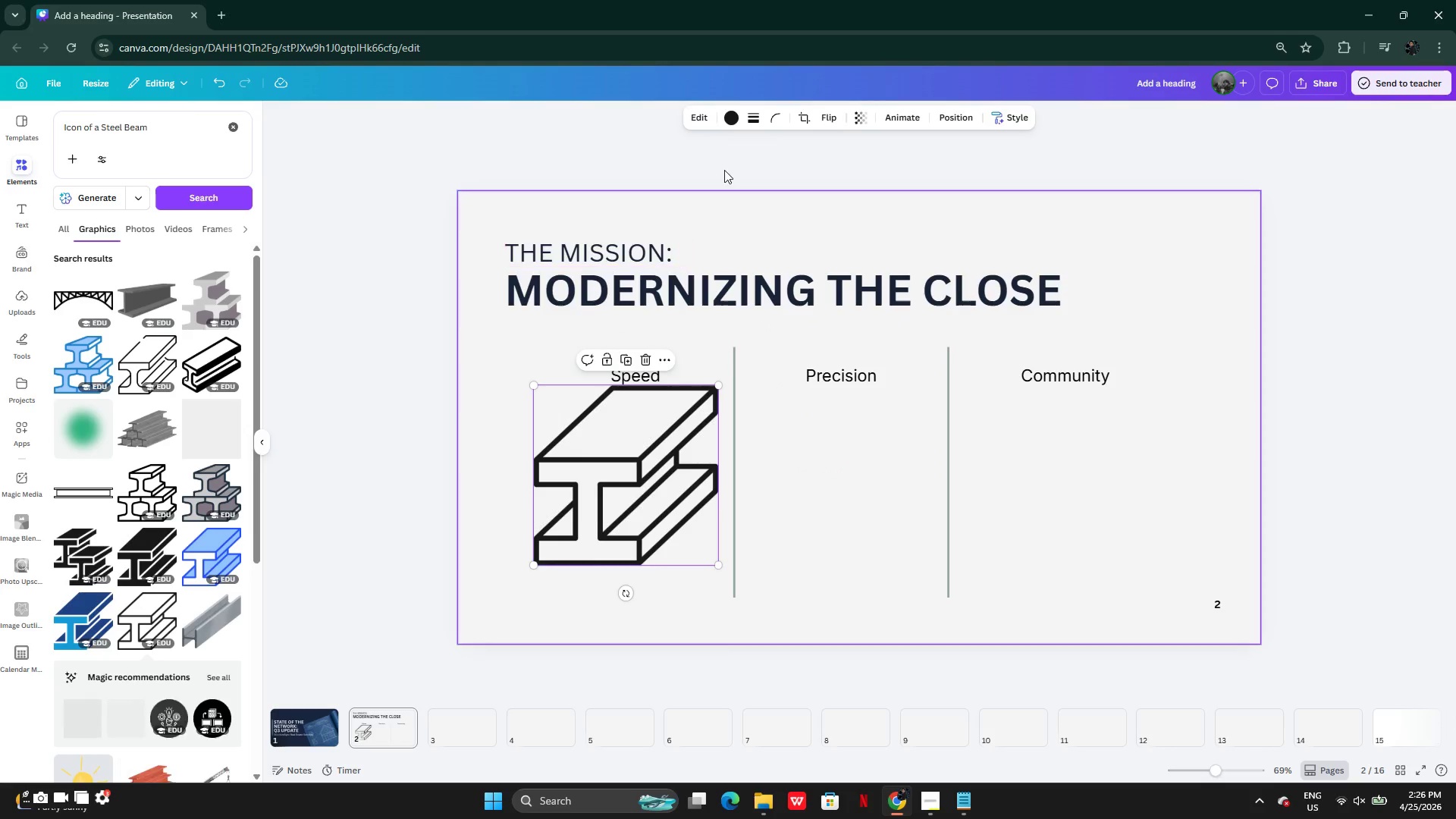 
left_click([730, 116])
 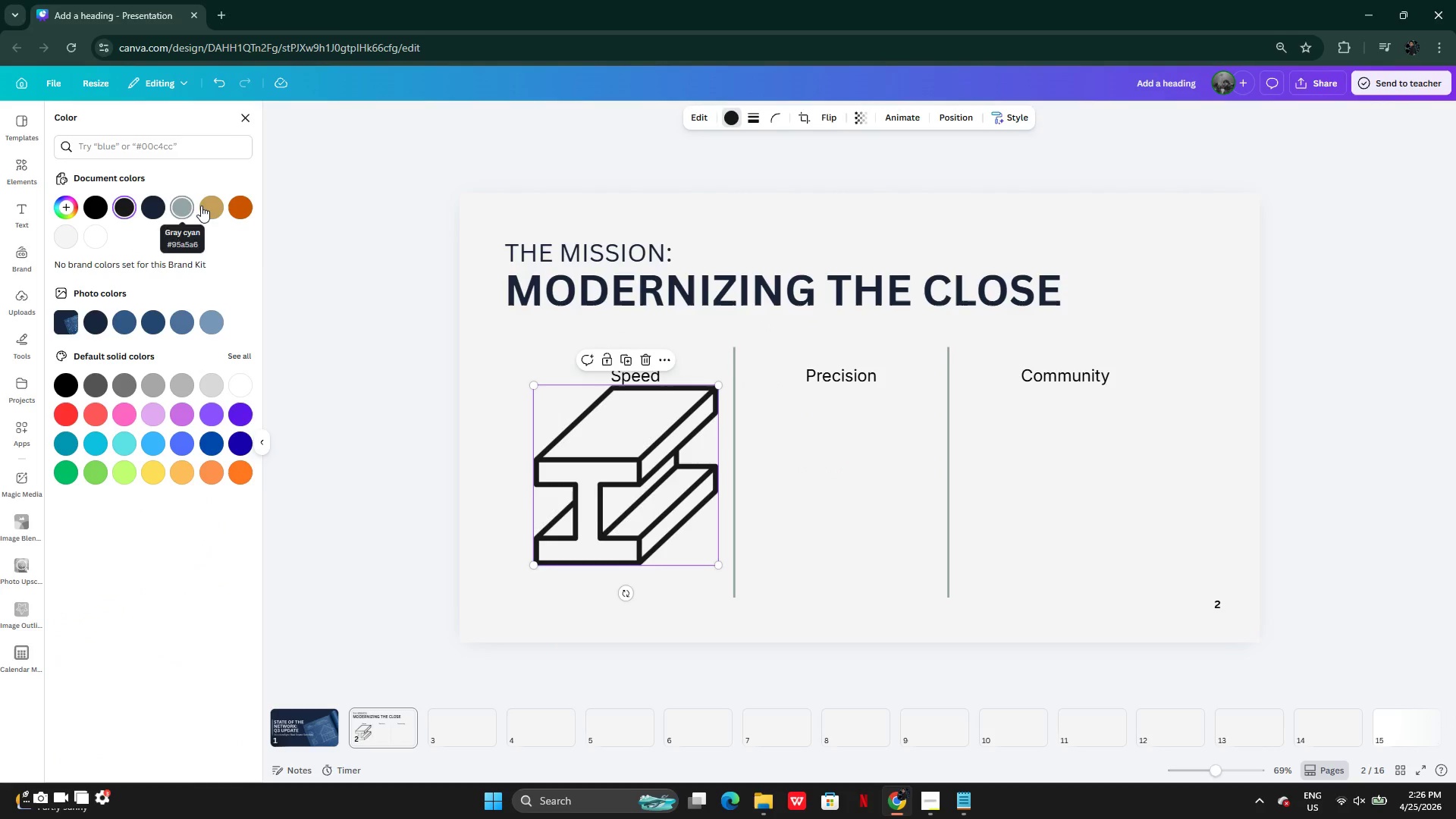 
left_click([209, 206])
 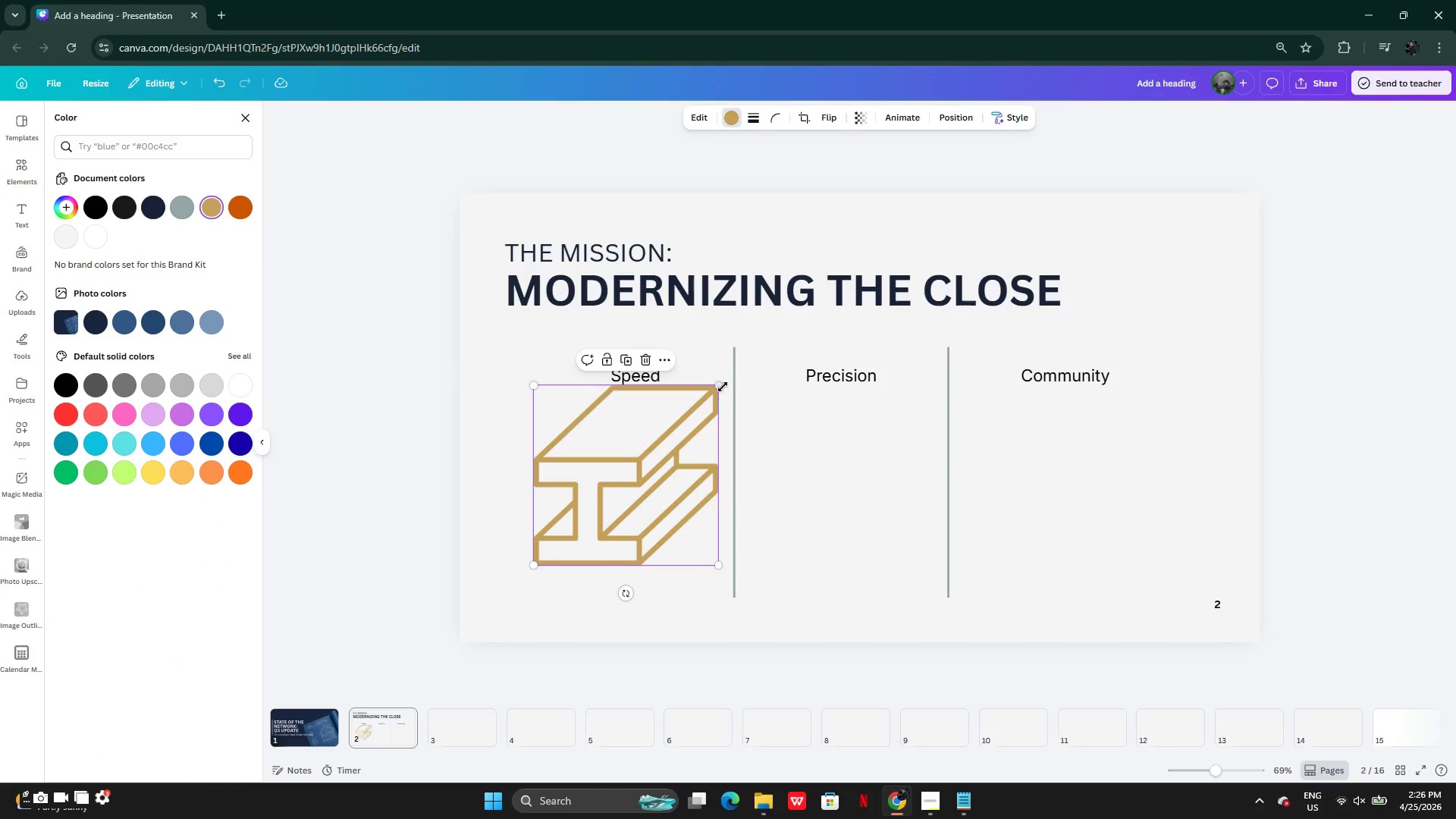 
left_click_drag(start_coordinate=[723, 384], to_coordinate=[663, 457])
 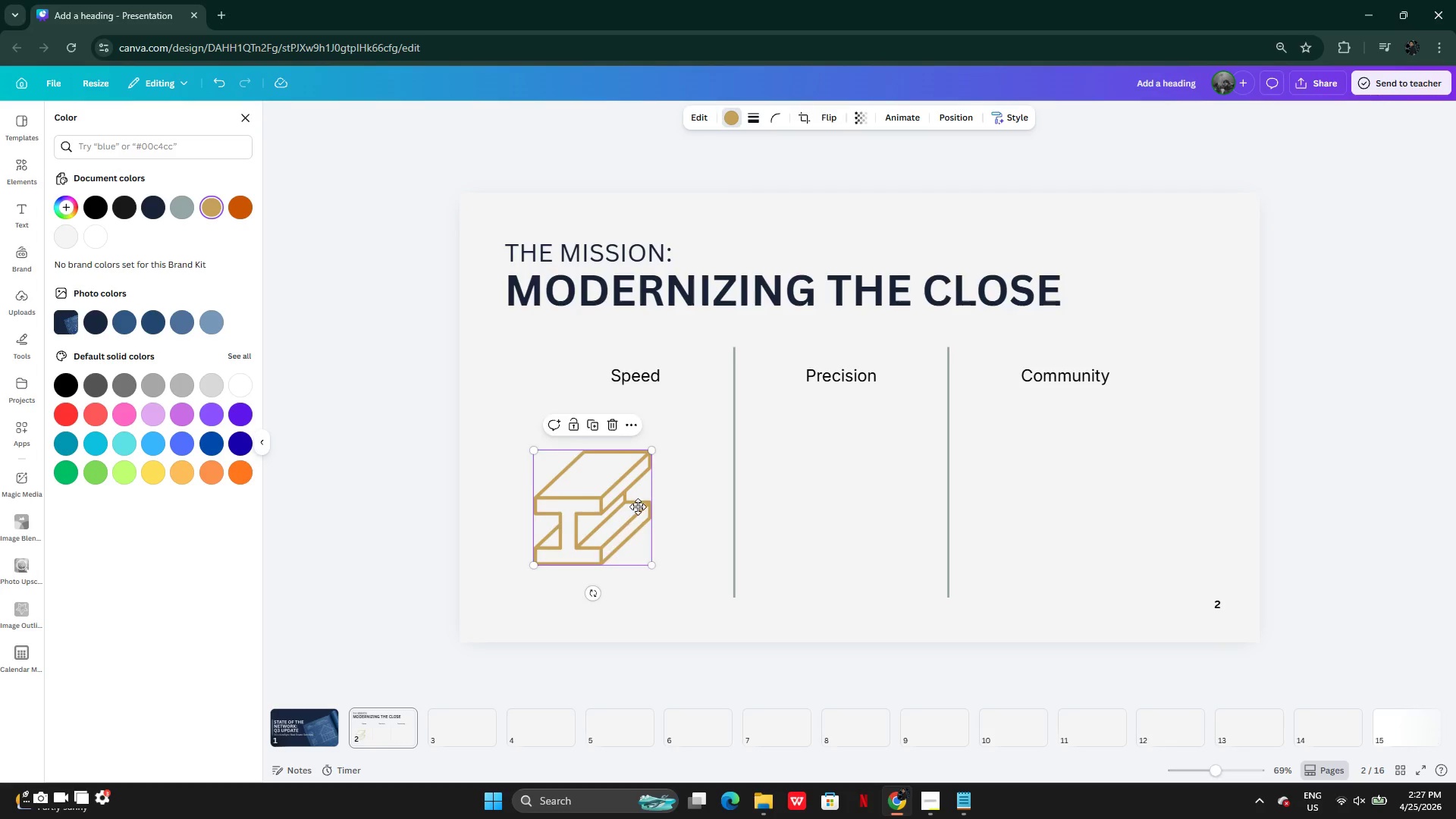 
left_click_drag(start_coordinate=[622, 516], to_coordinate=[663, 483])
 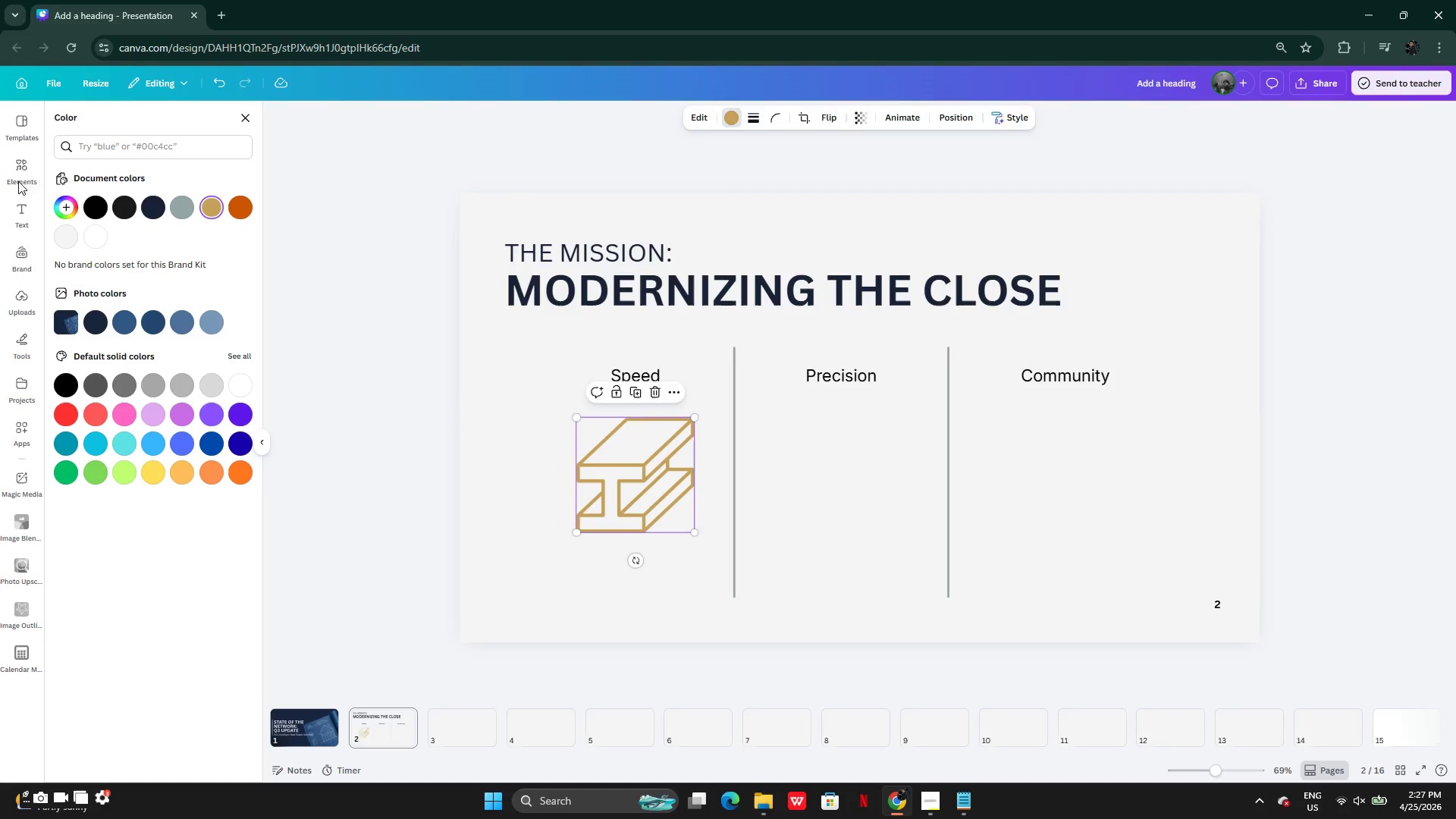 
left_click([37, 158])
 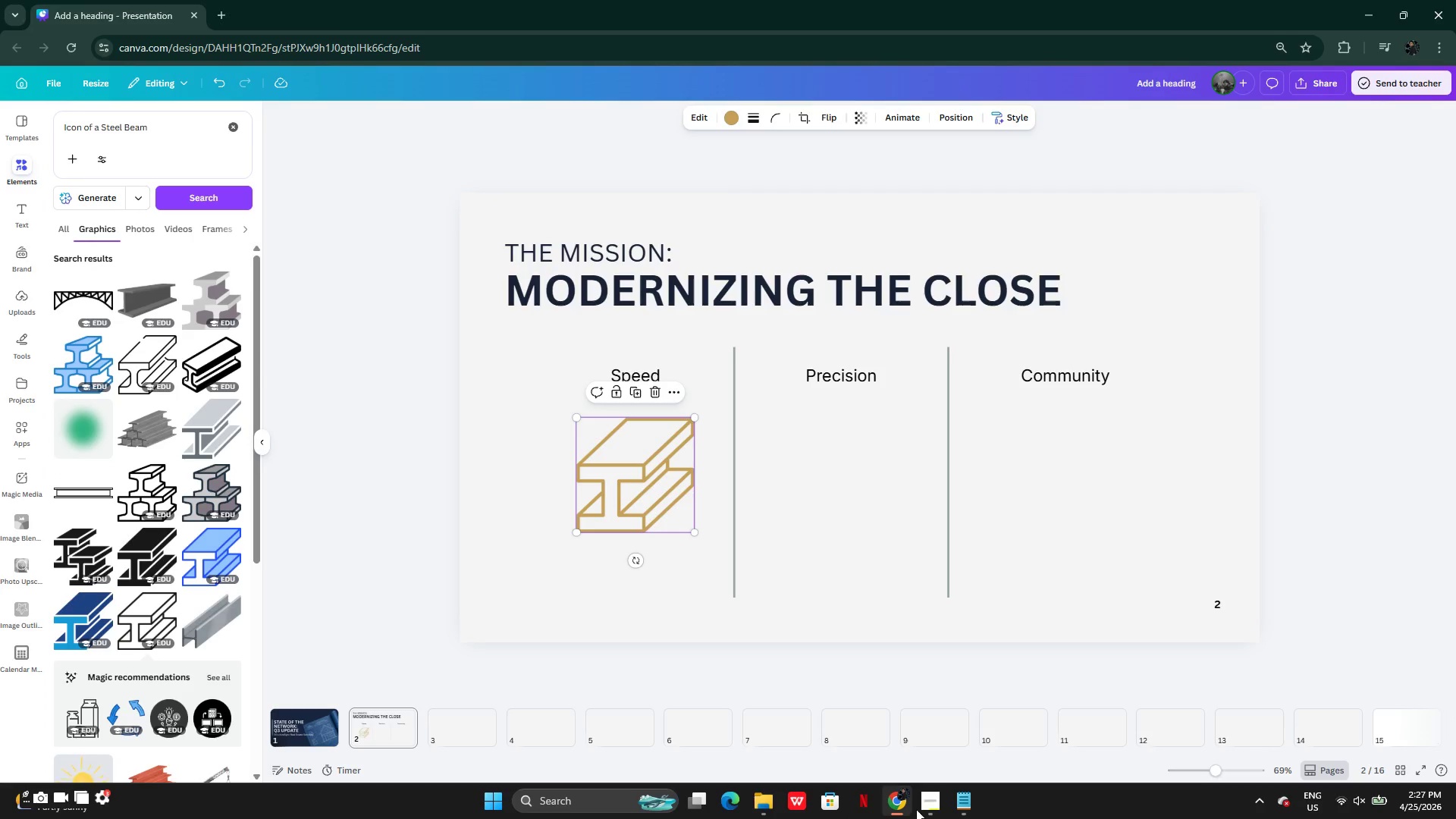 
left_click([956, 802])
 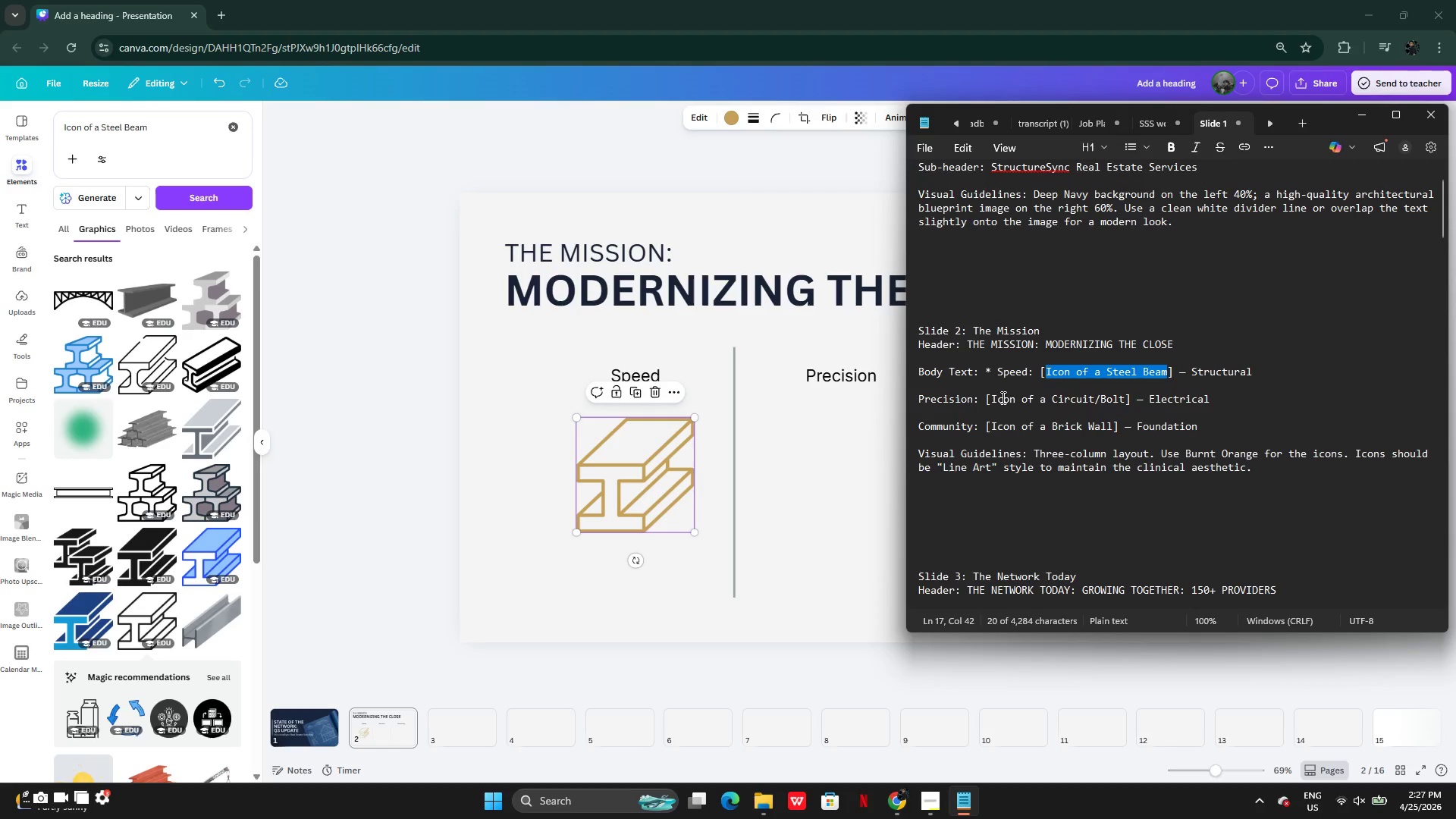 
left_click([1012, 401])
 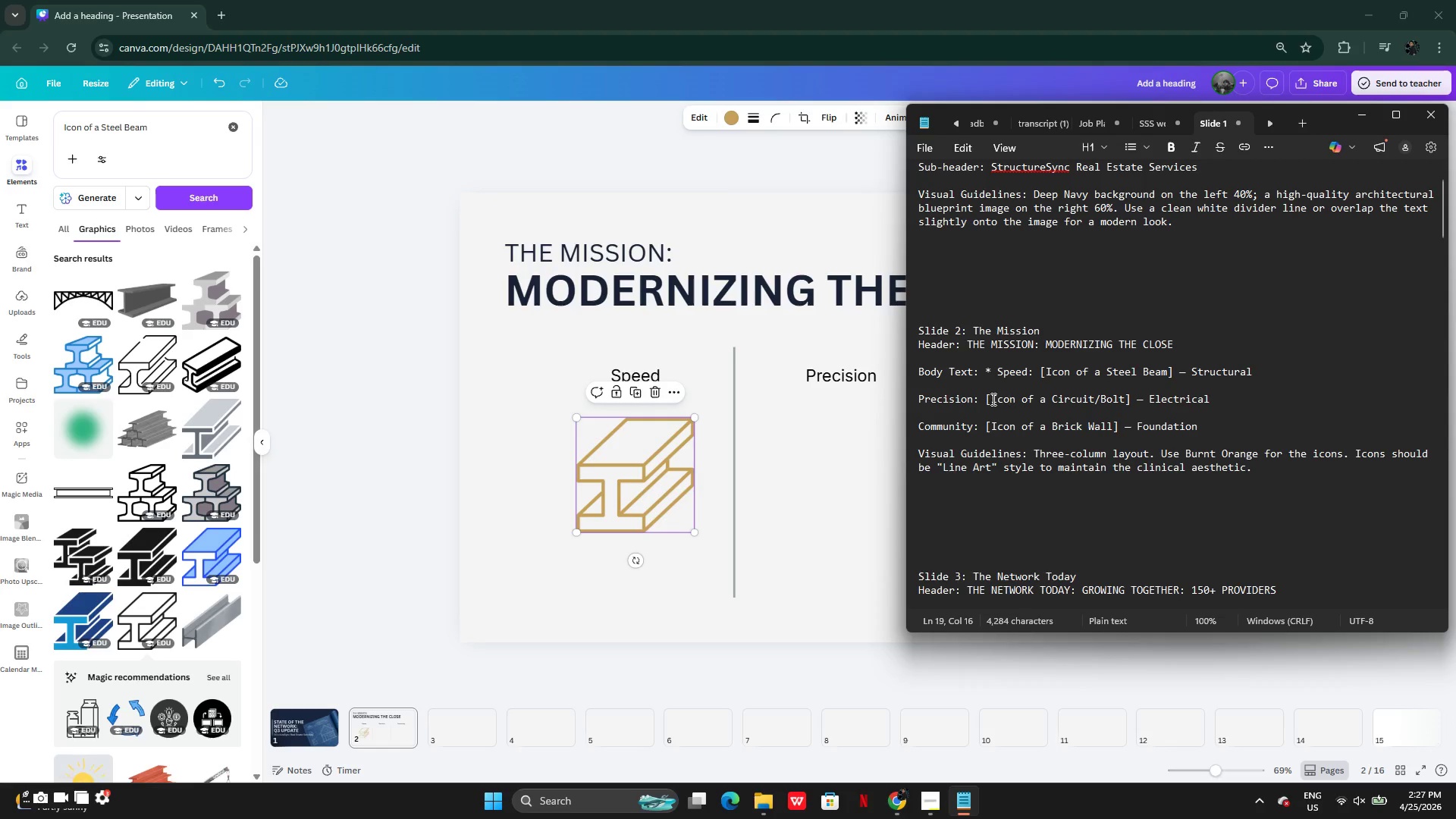 
left_click_drag(start_coordinate=[991, 399], to_coordinate=[1125, 398])
 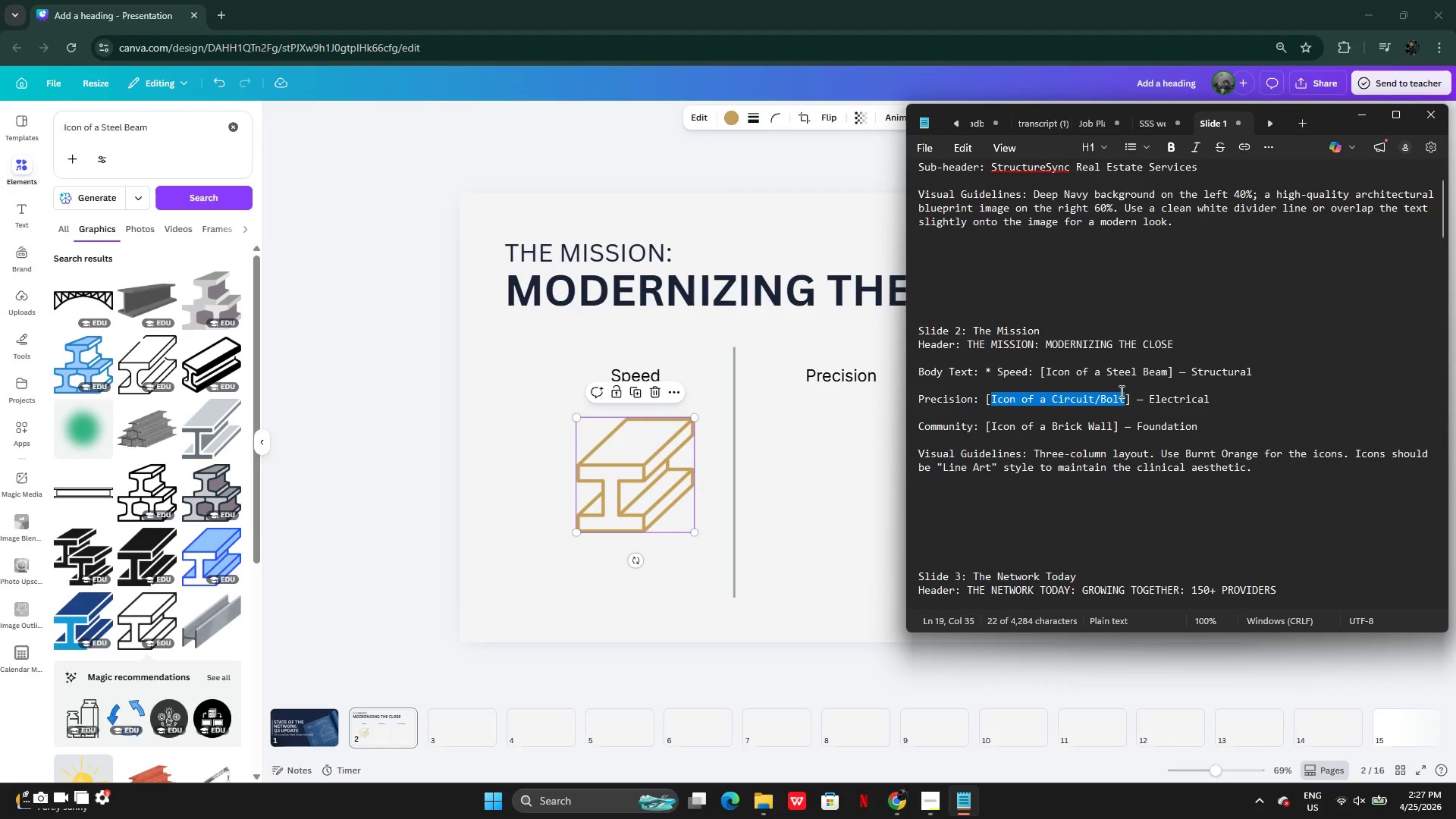 
key(Control+C)
 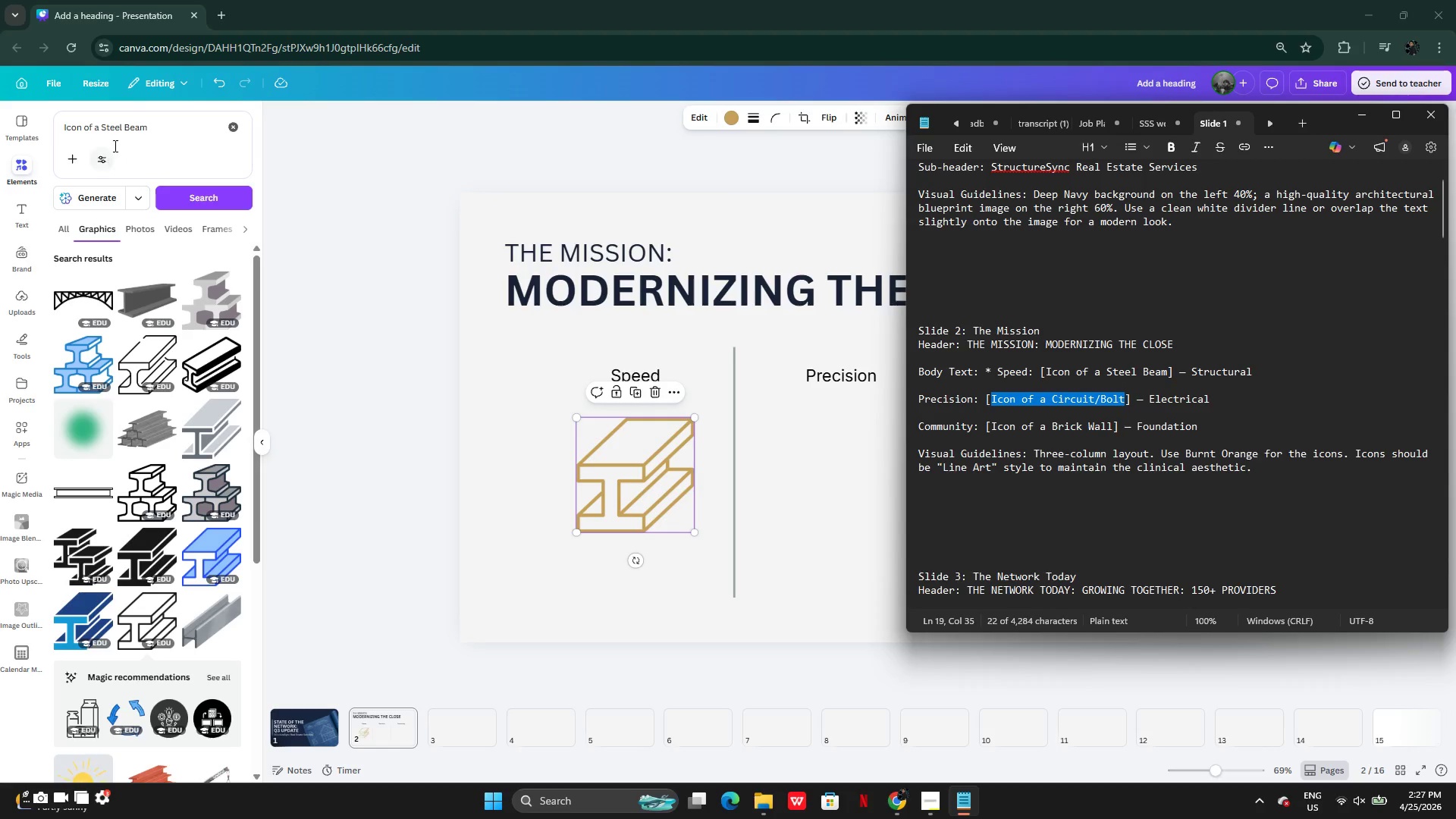 
left_click_drag(start_coordinate=[155, 124], to_coordinate=[46, 127])
 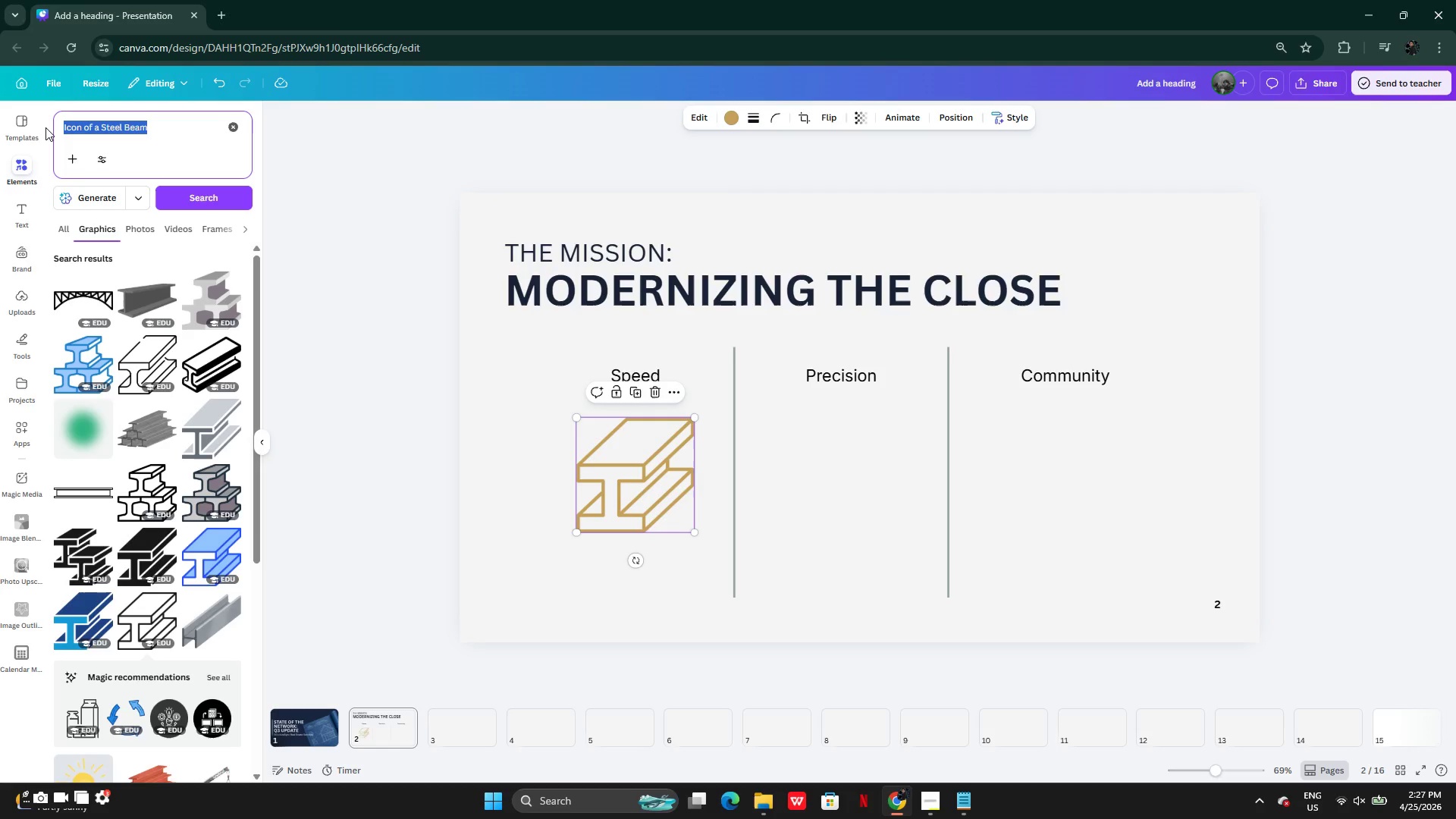 
key(Control+V)
 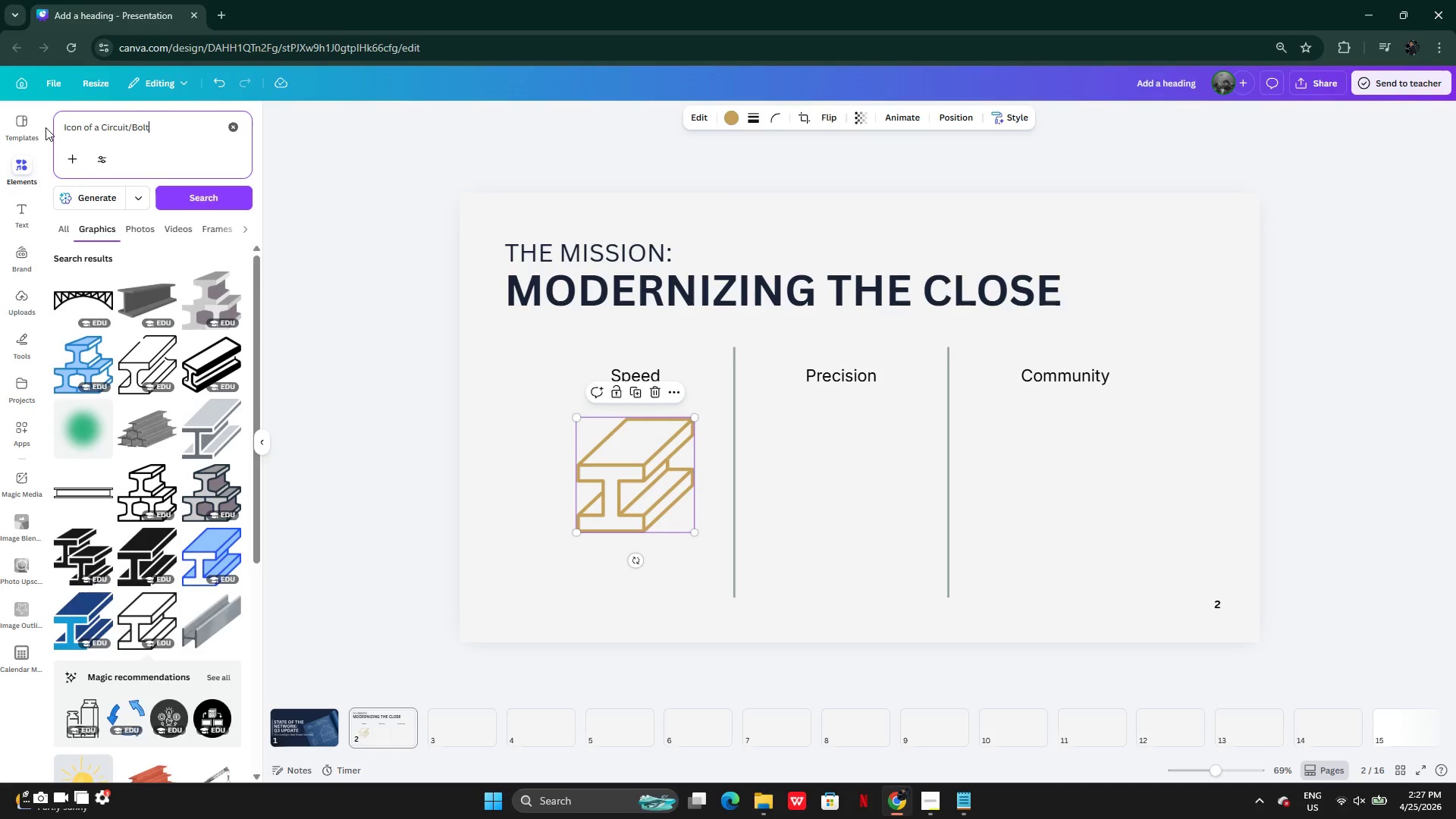 
key(Control+Enter)
 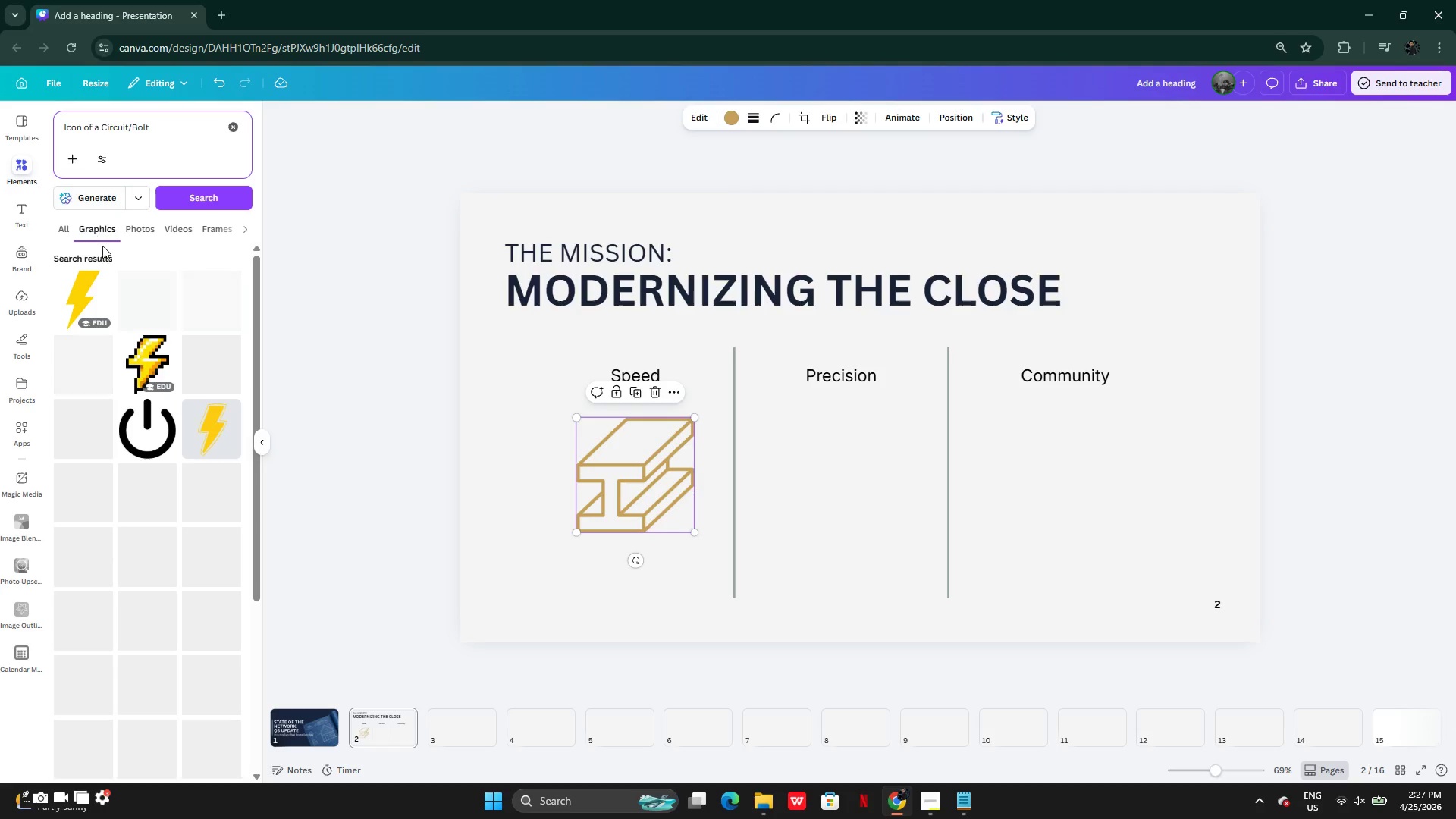 
mouse_move([120, 277])
 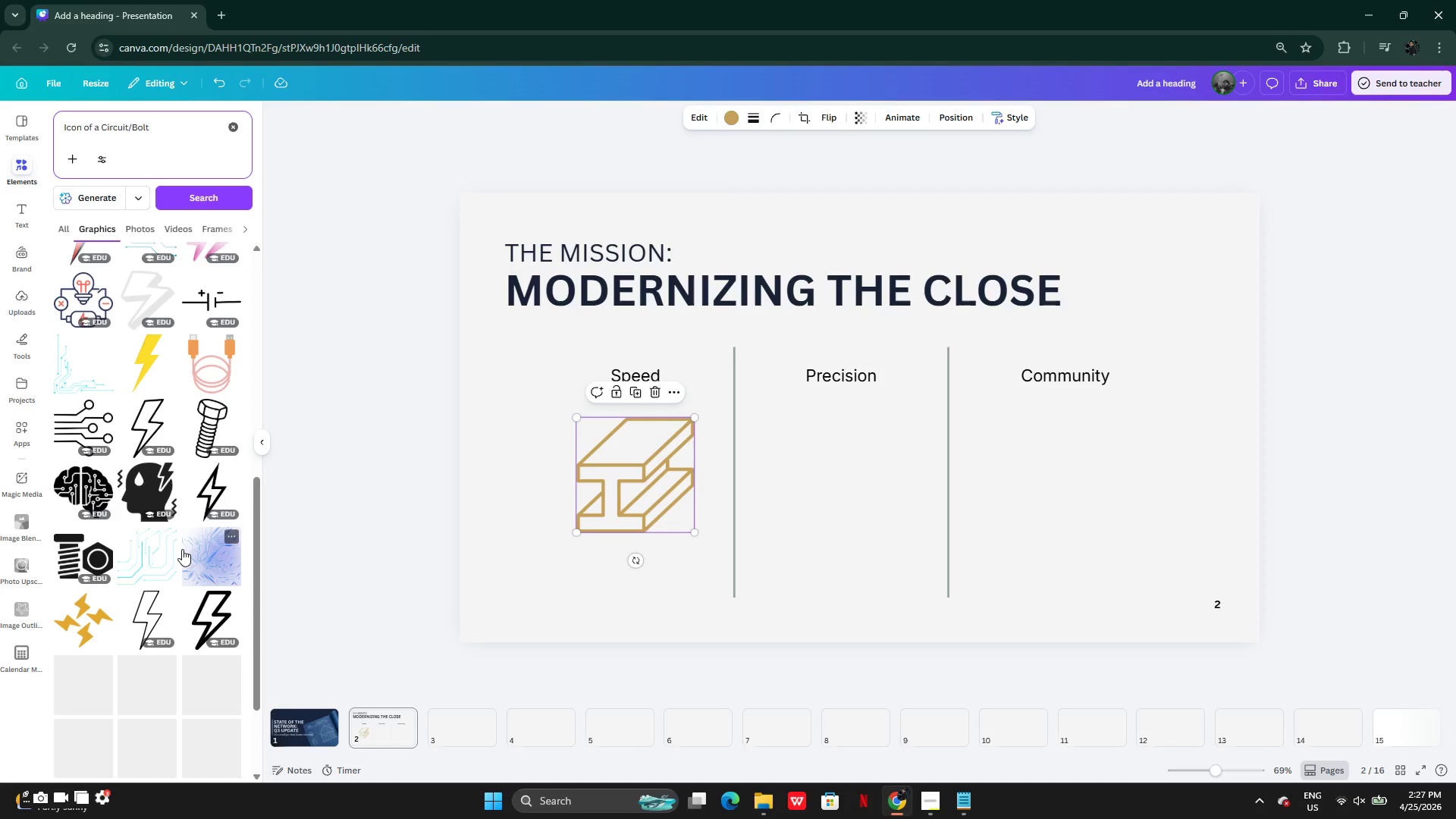 
wait(11.66)
 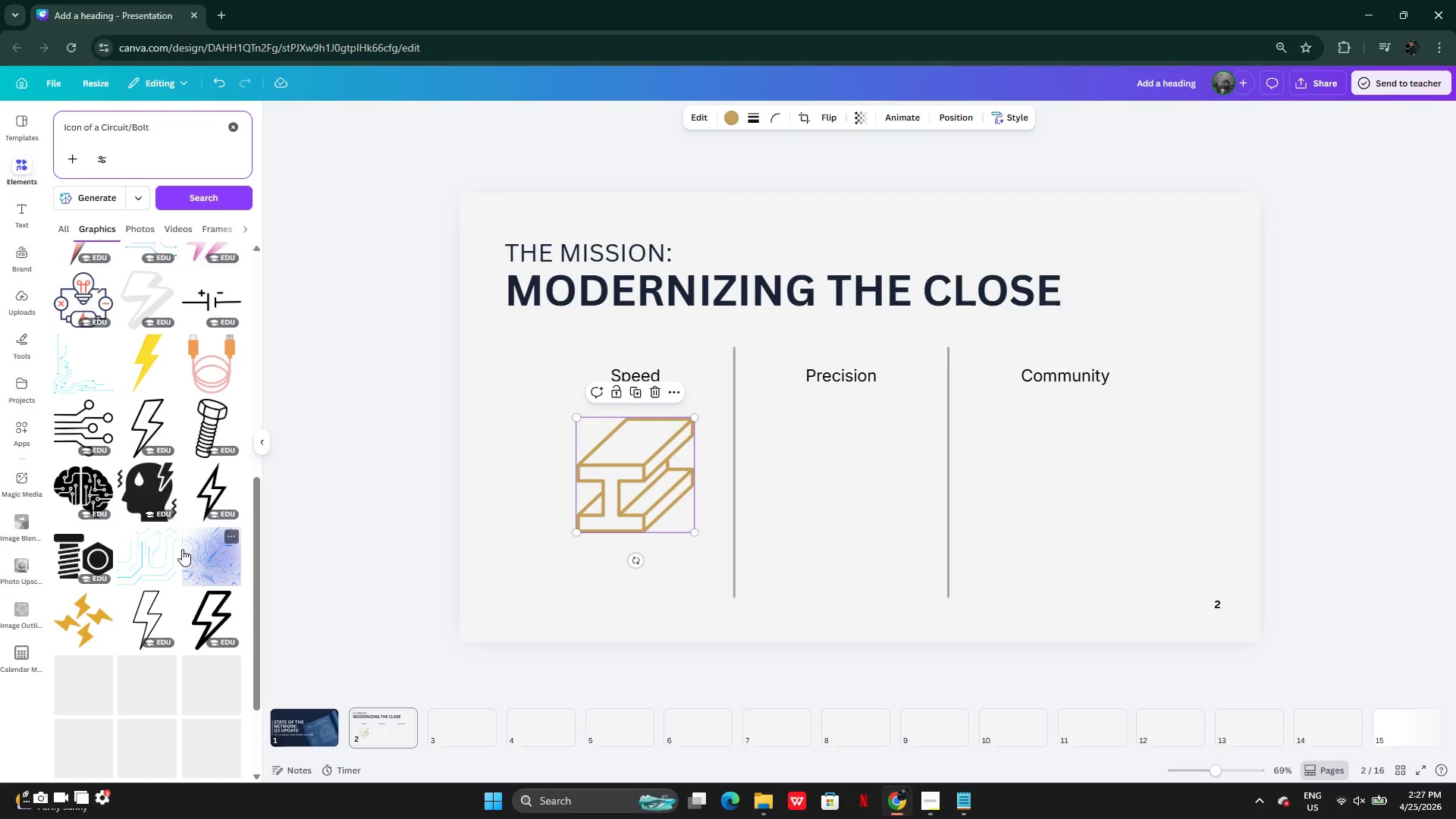 
left_click([161, 509])
 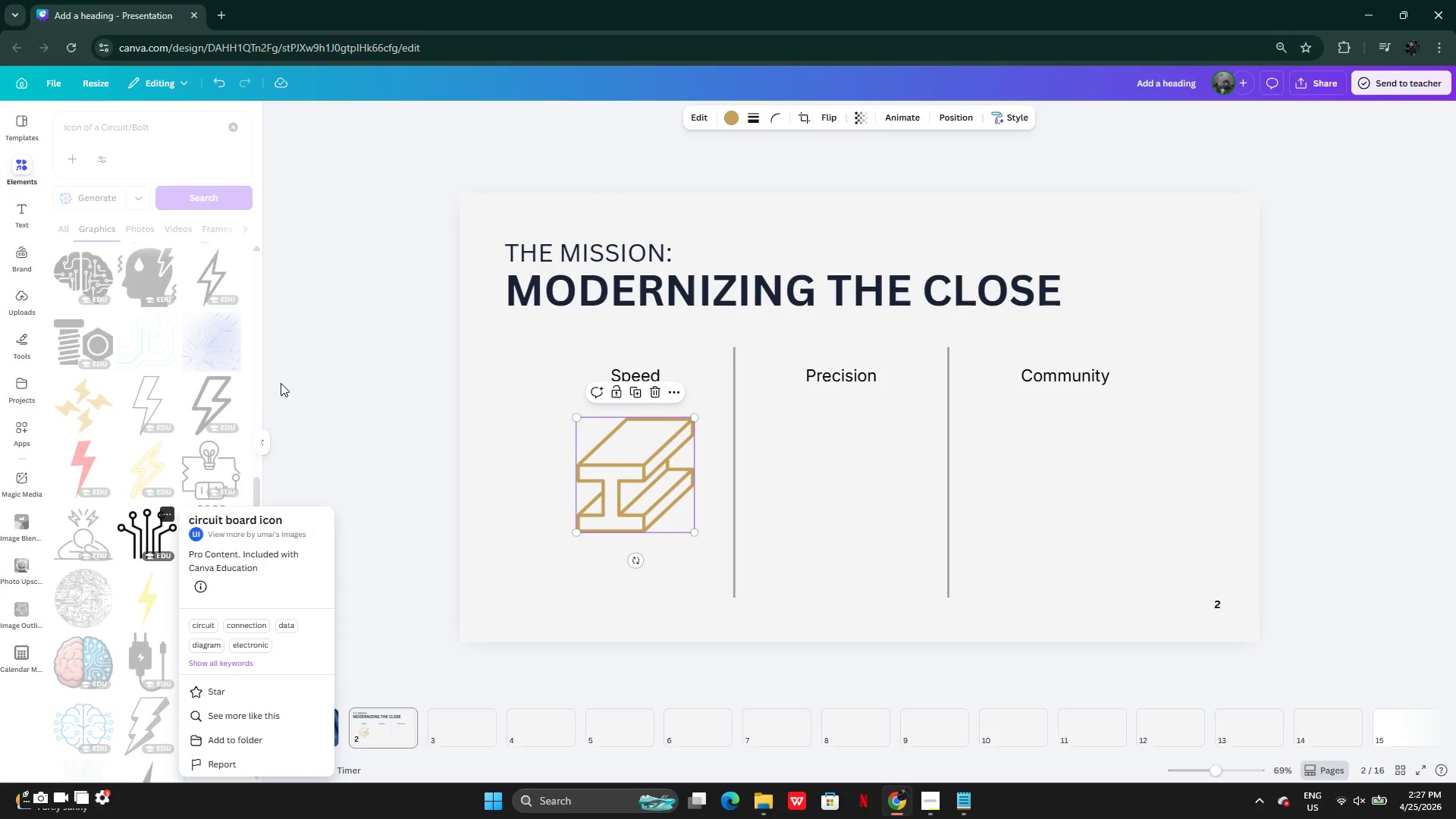 
left_click([284, 376])
 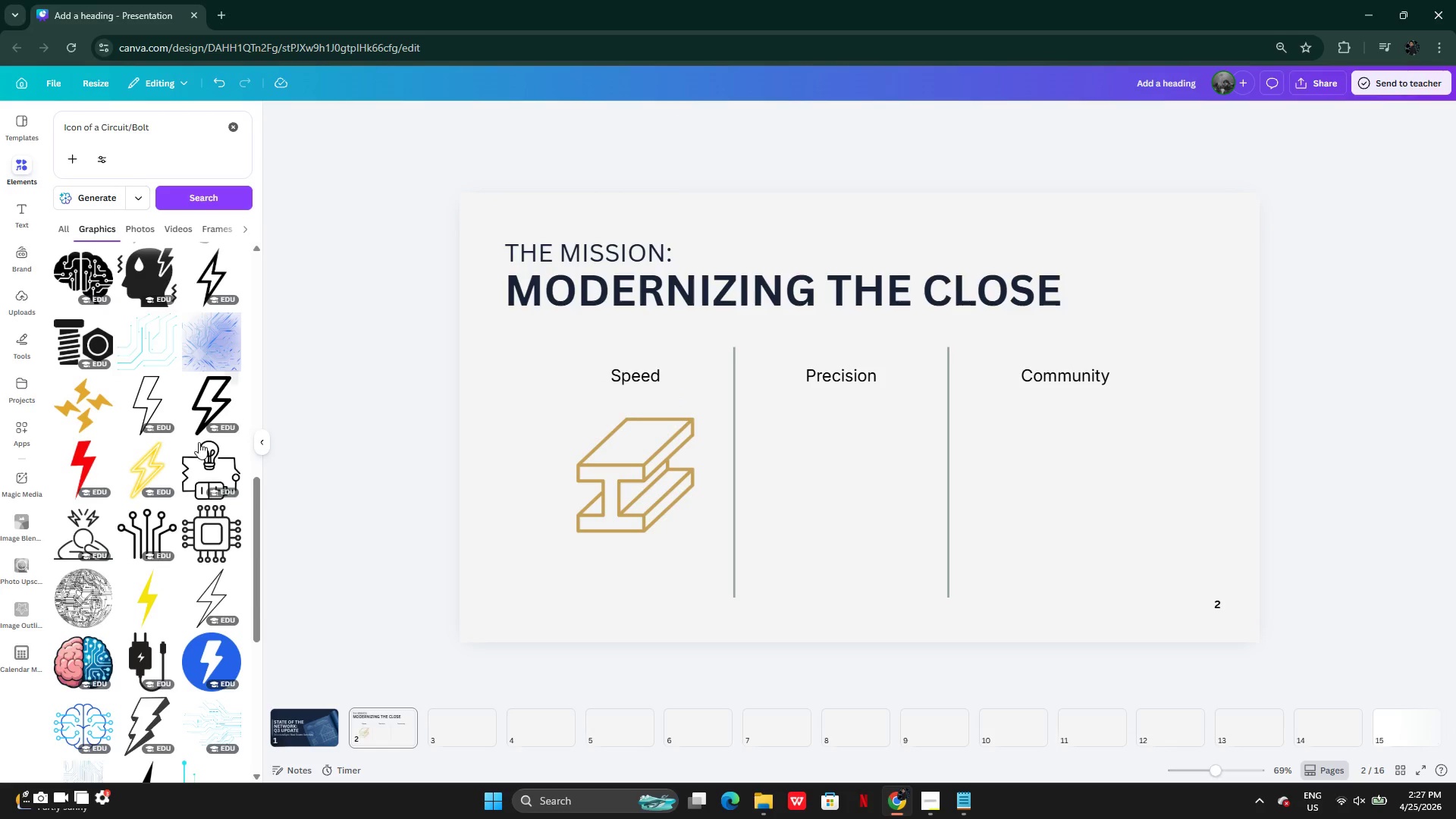 
mouse_move([149, 490])
 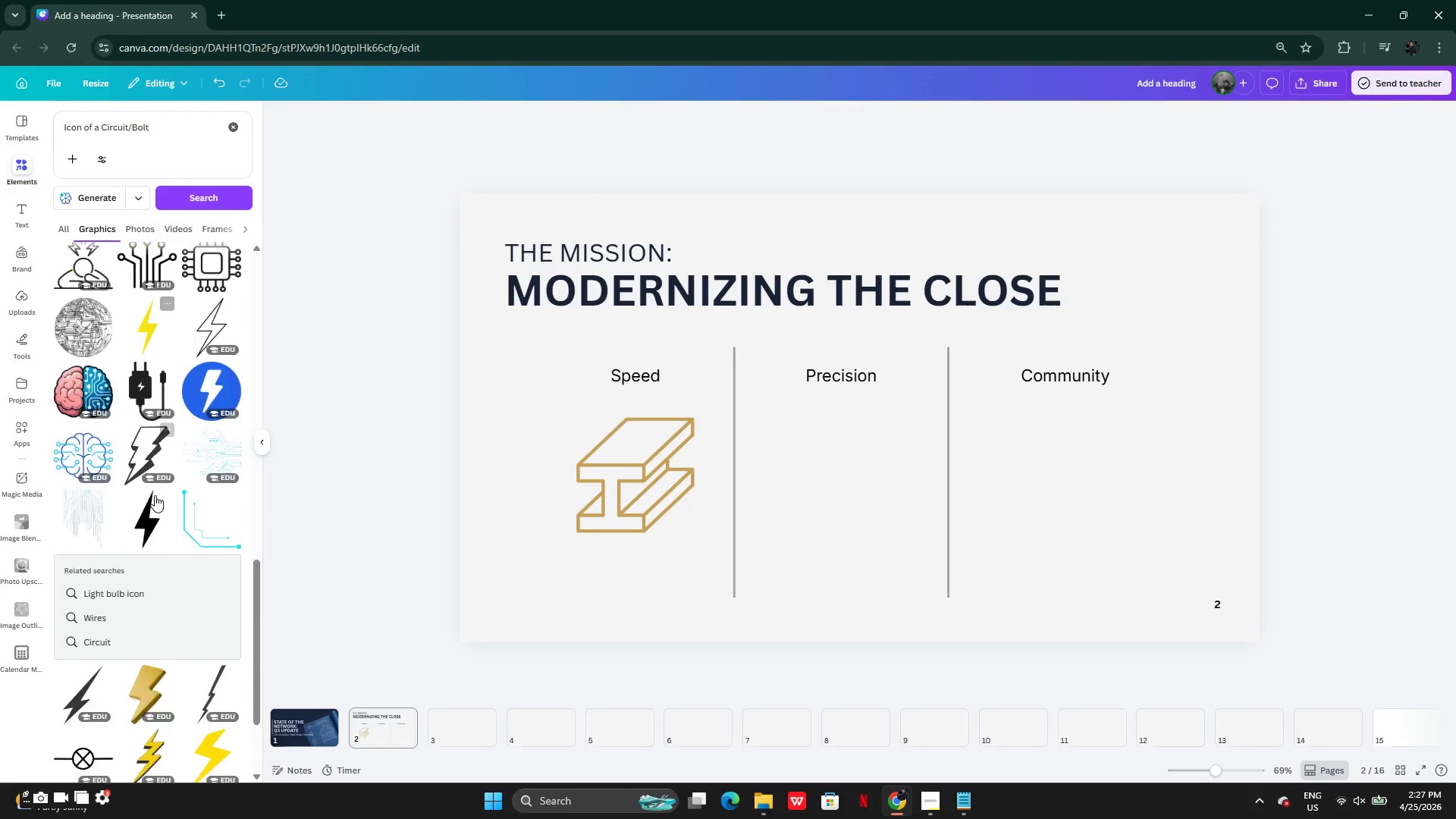 
mouse_move([141, 473])
 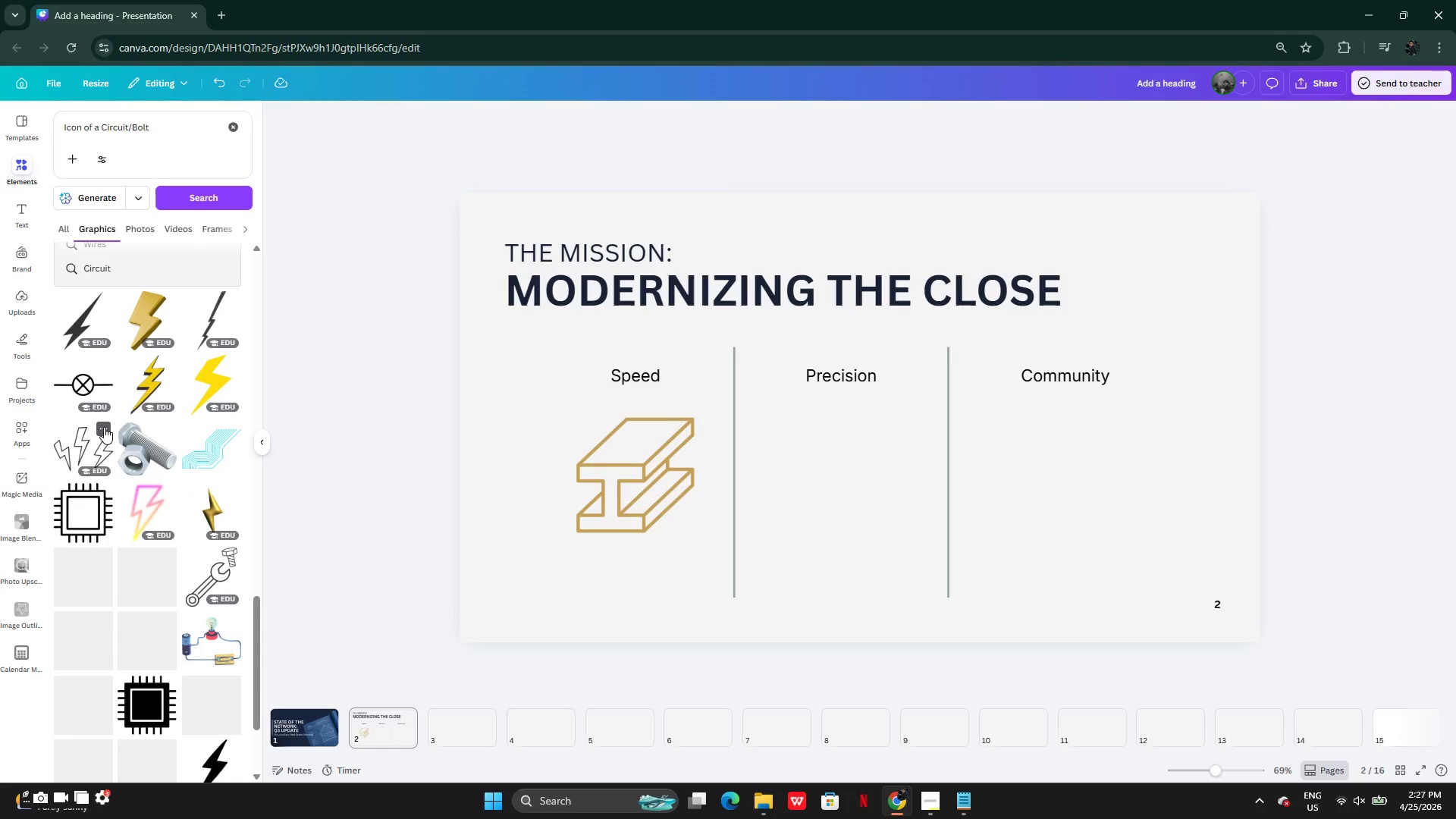 
left_click([104, 426])
 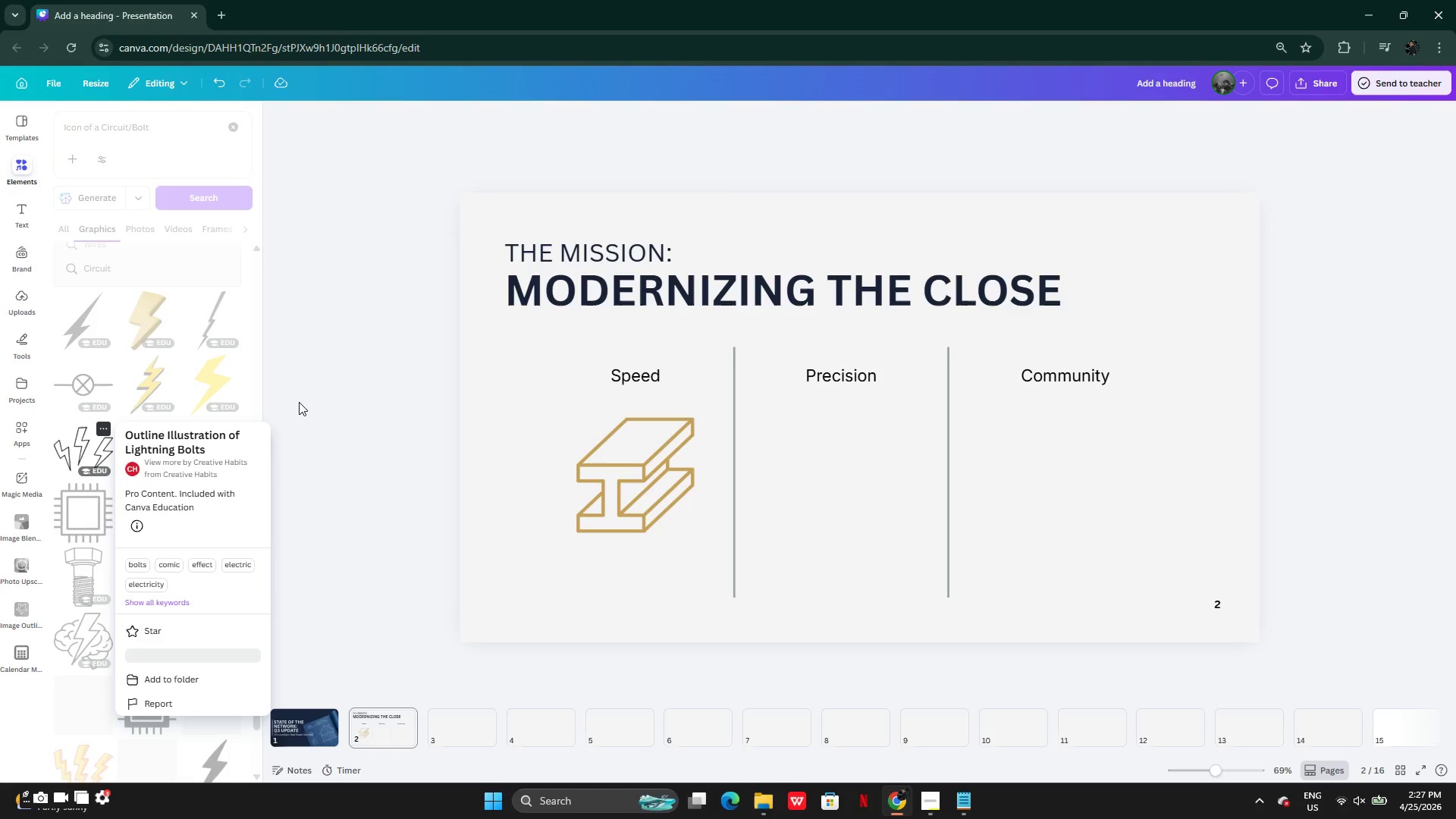 
left_click([299, 402])
 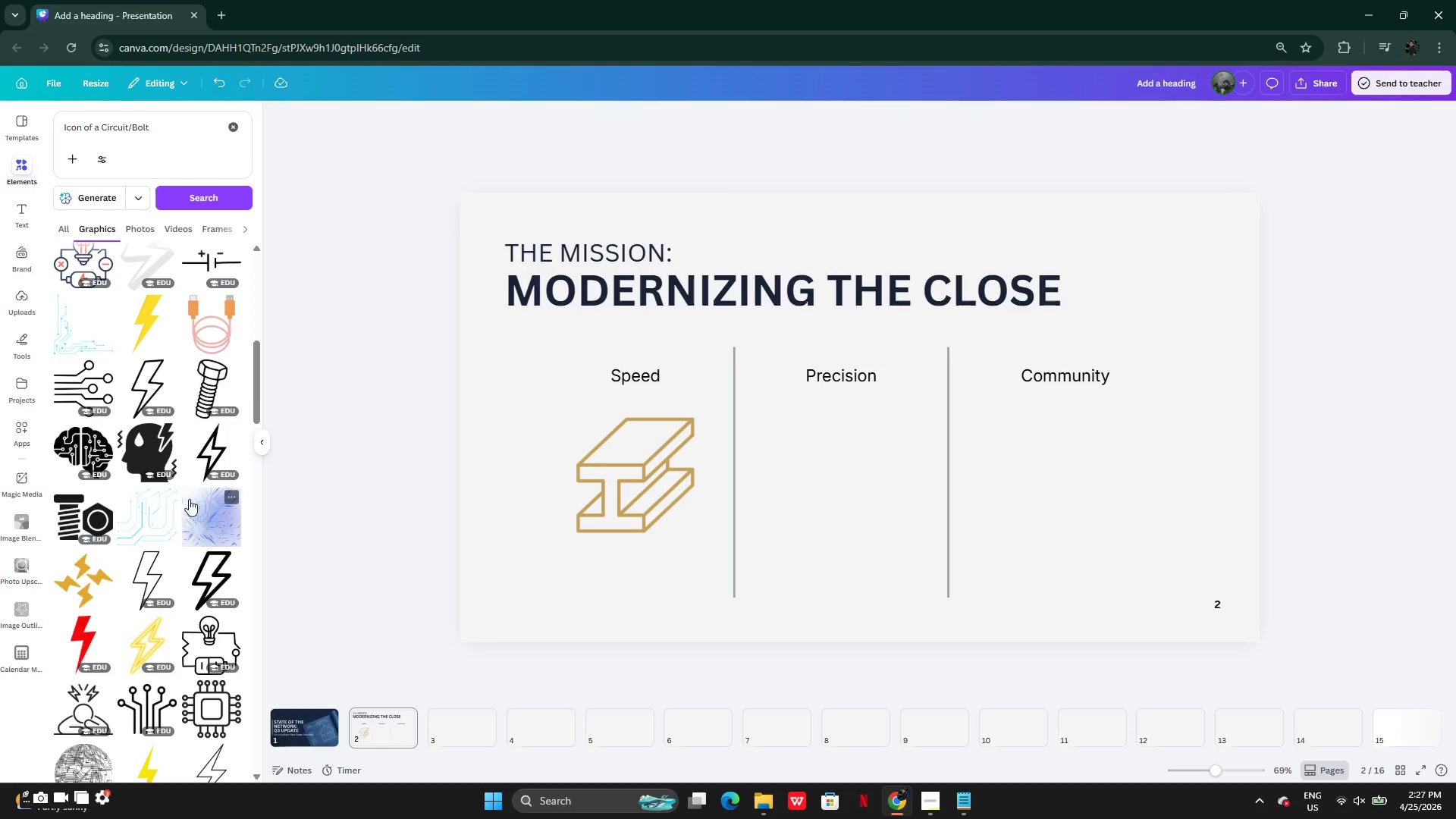 
wait(19.06)
 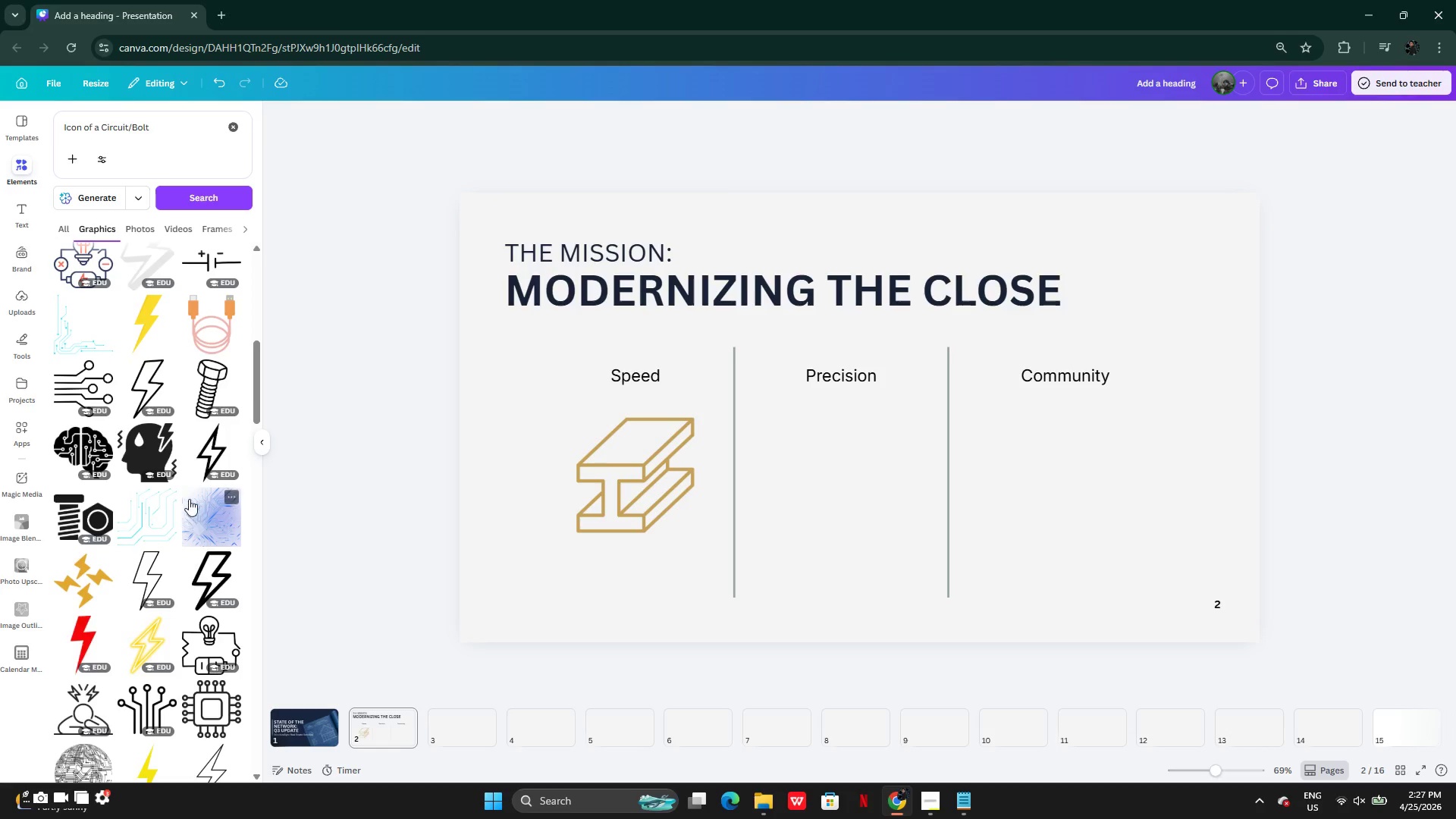 
mouse_move([190, 484])
 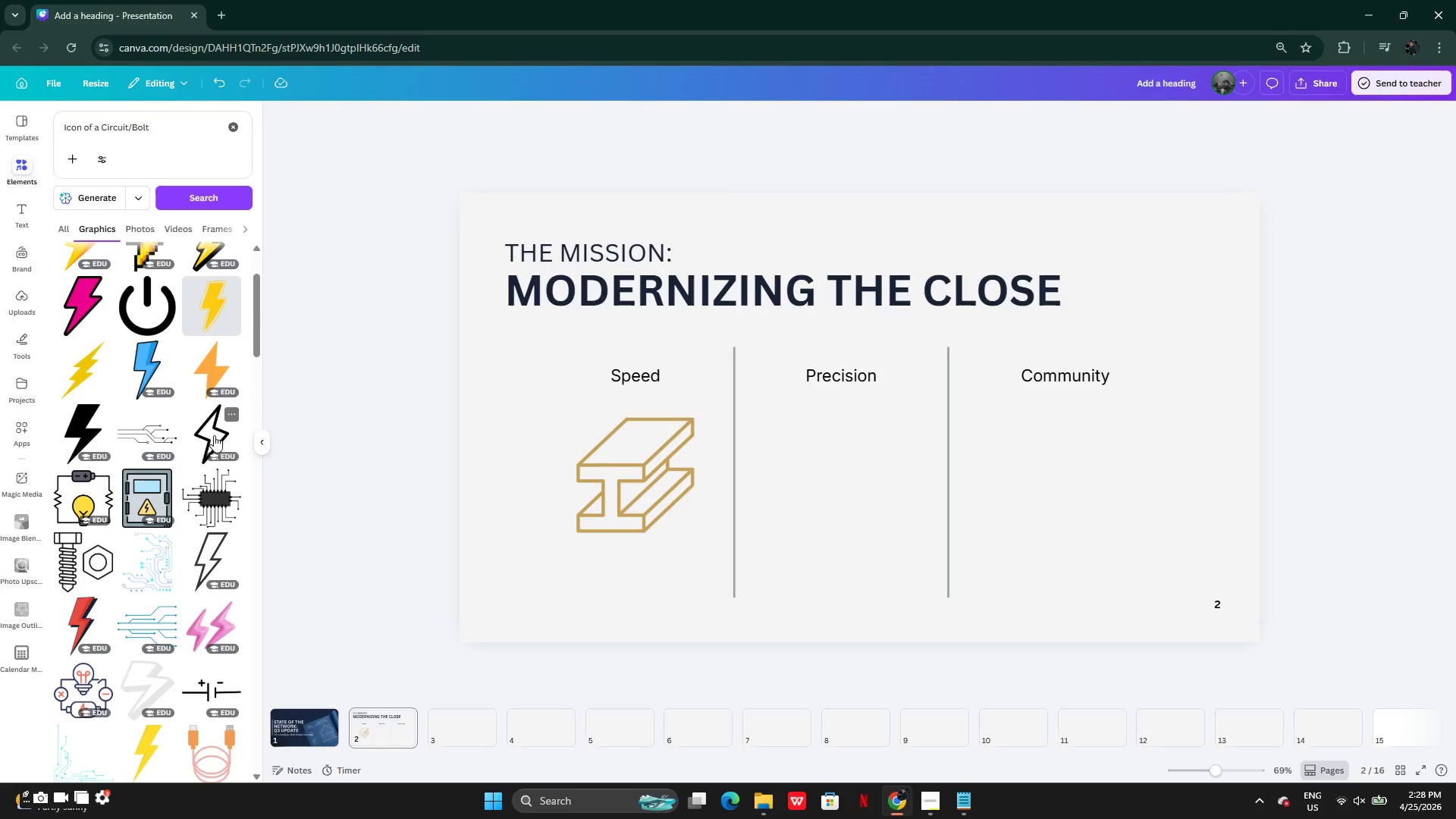 
left_click([214, 435])
 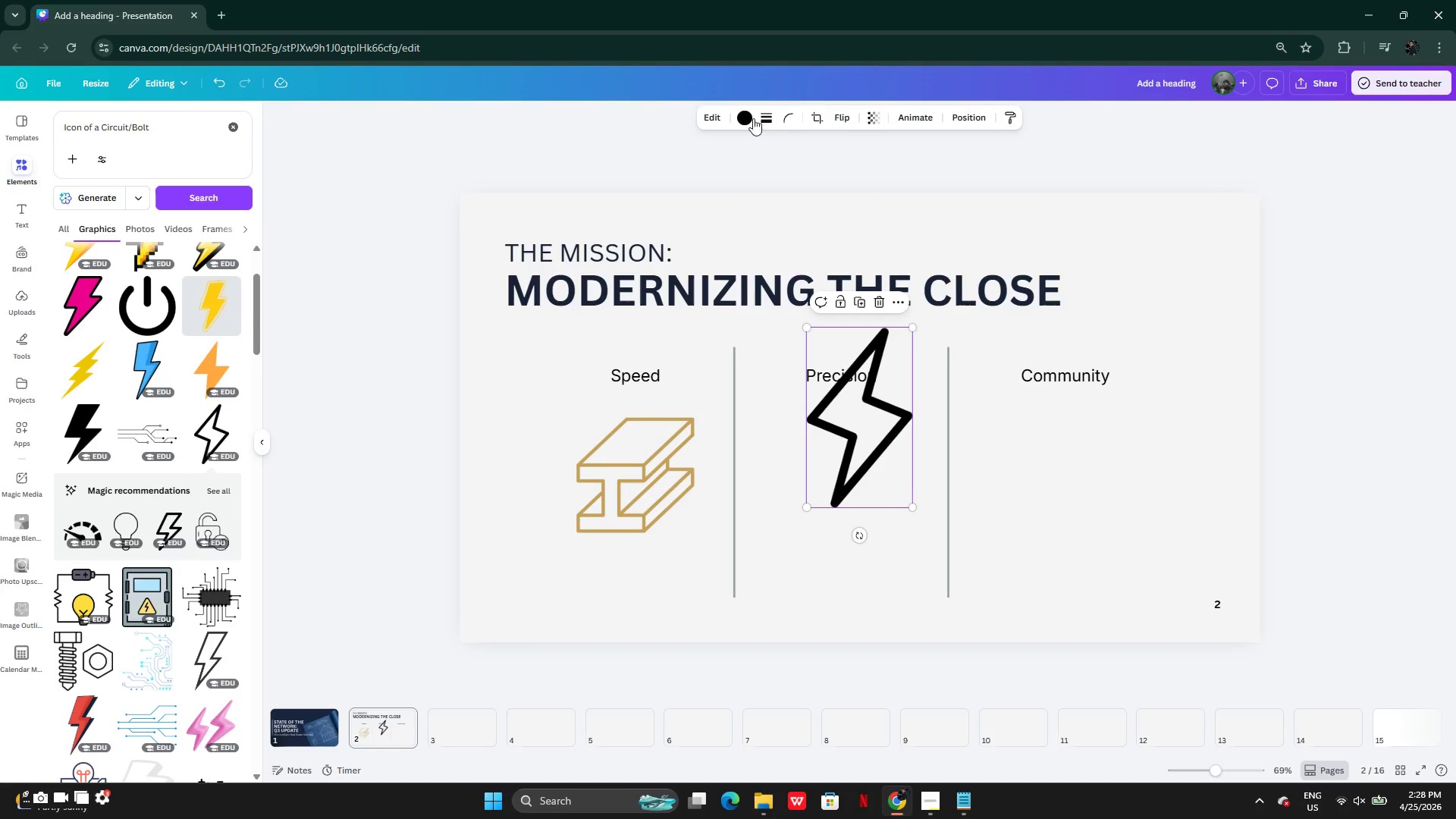 
left_click([749, 117])
 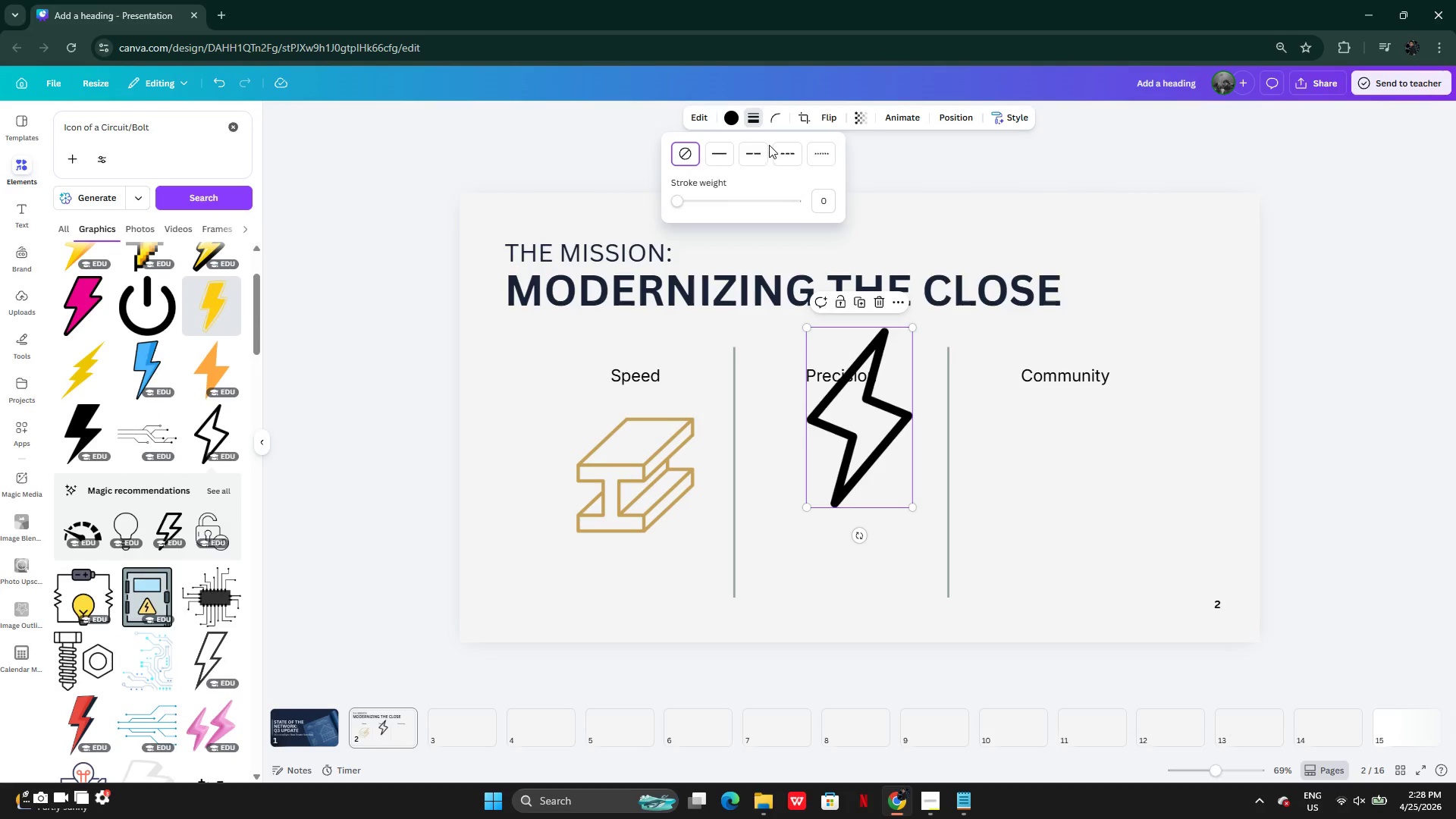 
left_click([733, 128])
 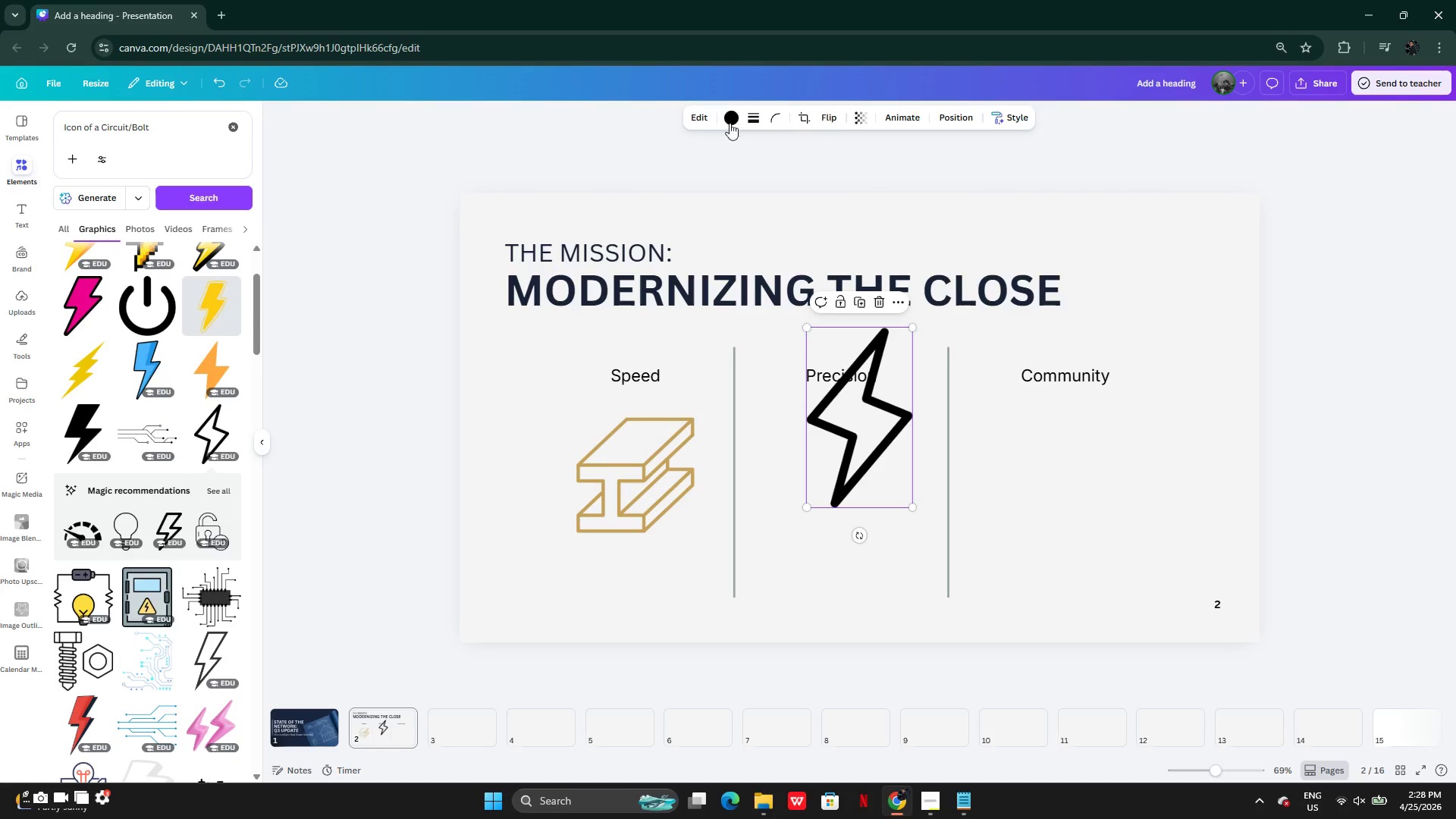 
left_click([726, 114])
 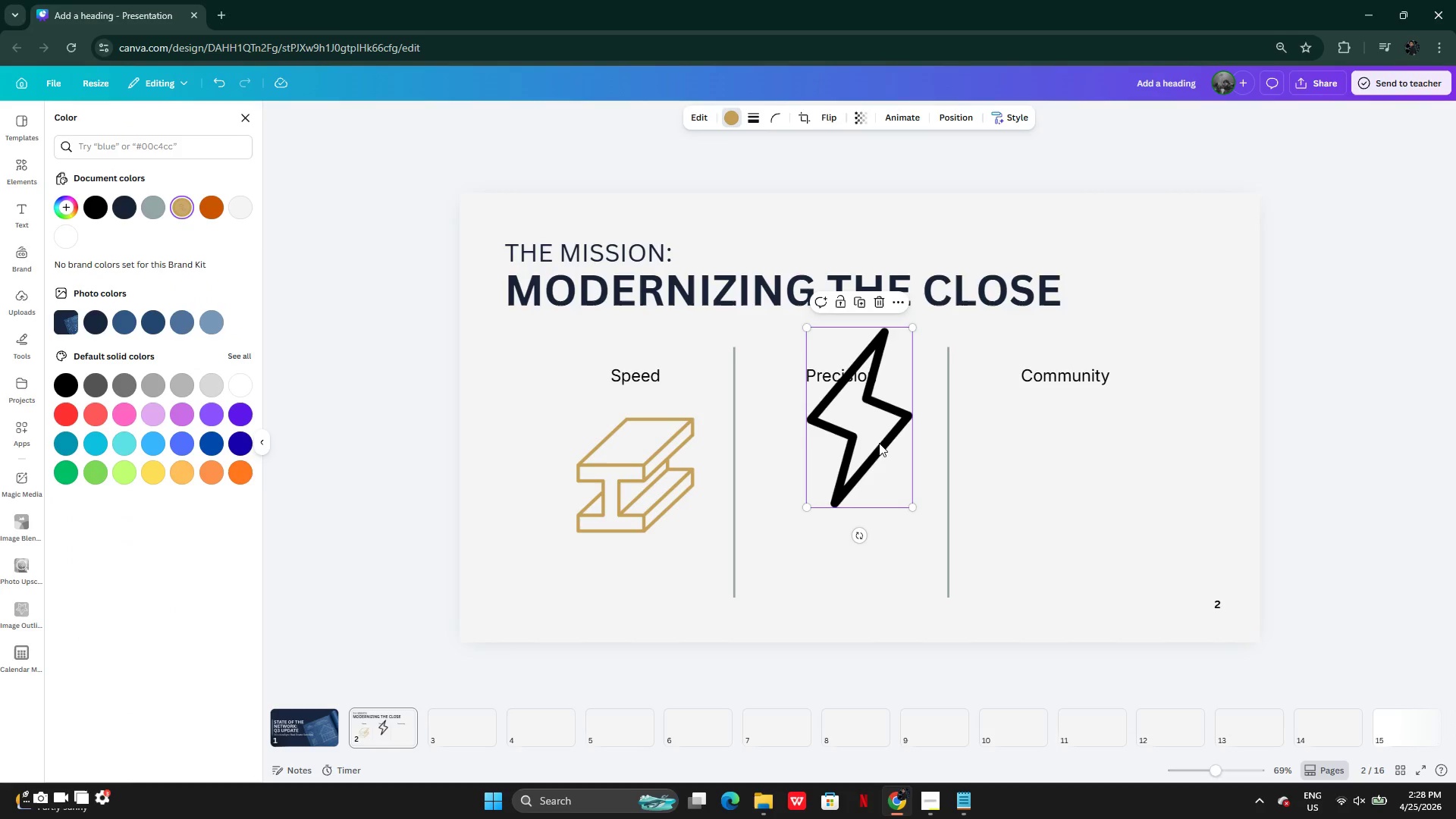 
left_click_drag(start_coordinate=[891, 444], to_coordinate=[672, 472])
 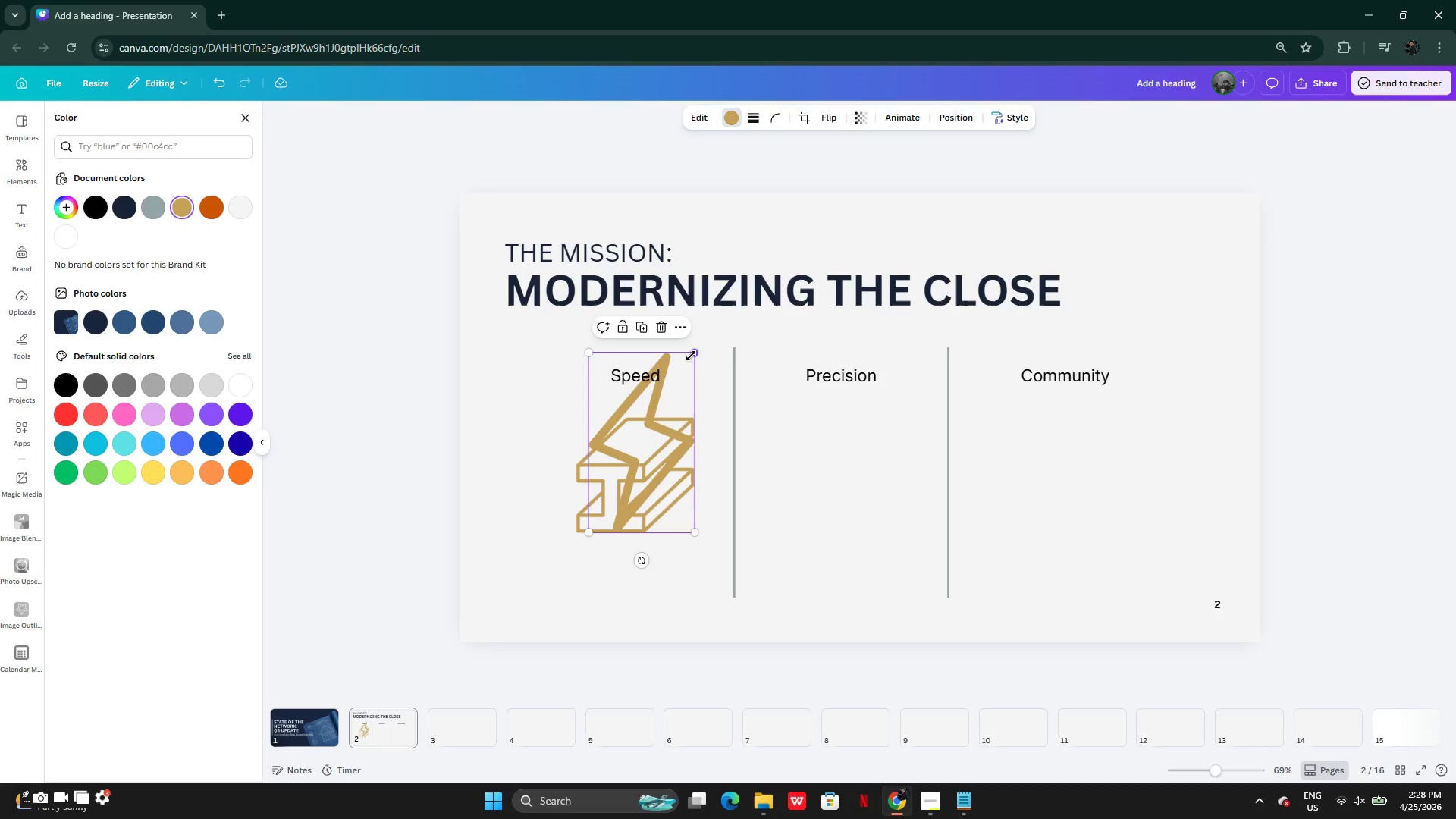 
left_click_drag(start_coordinate=[691, 354], to_coordinate=[675, 433])
 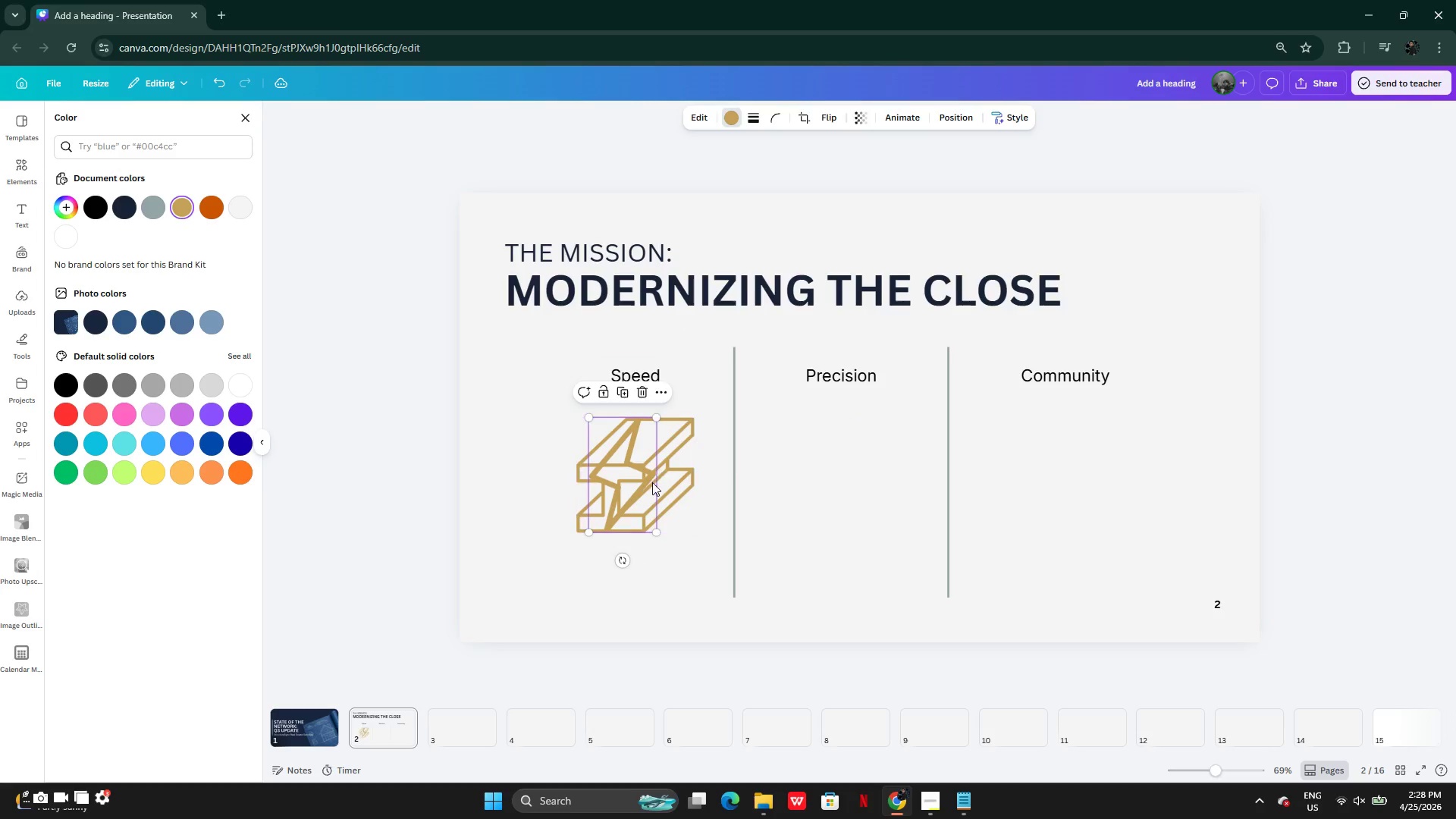 
left_click_drag(start_coordinate=[652, 482], to_coordinate=[873, 482])
 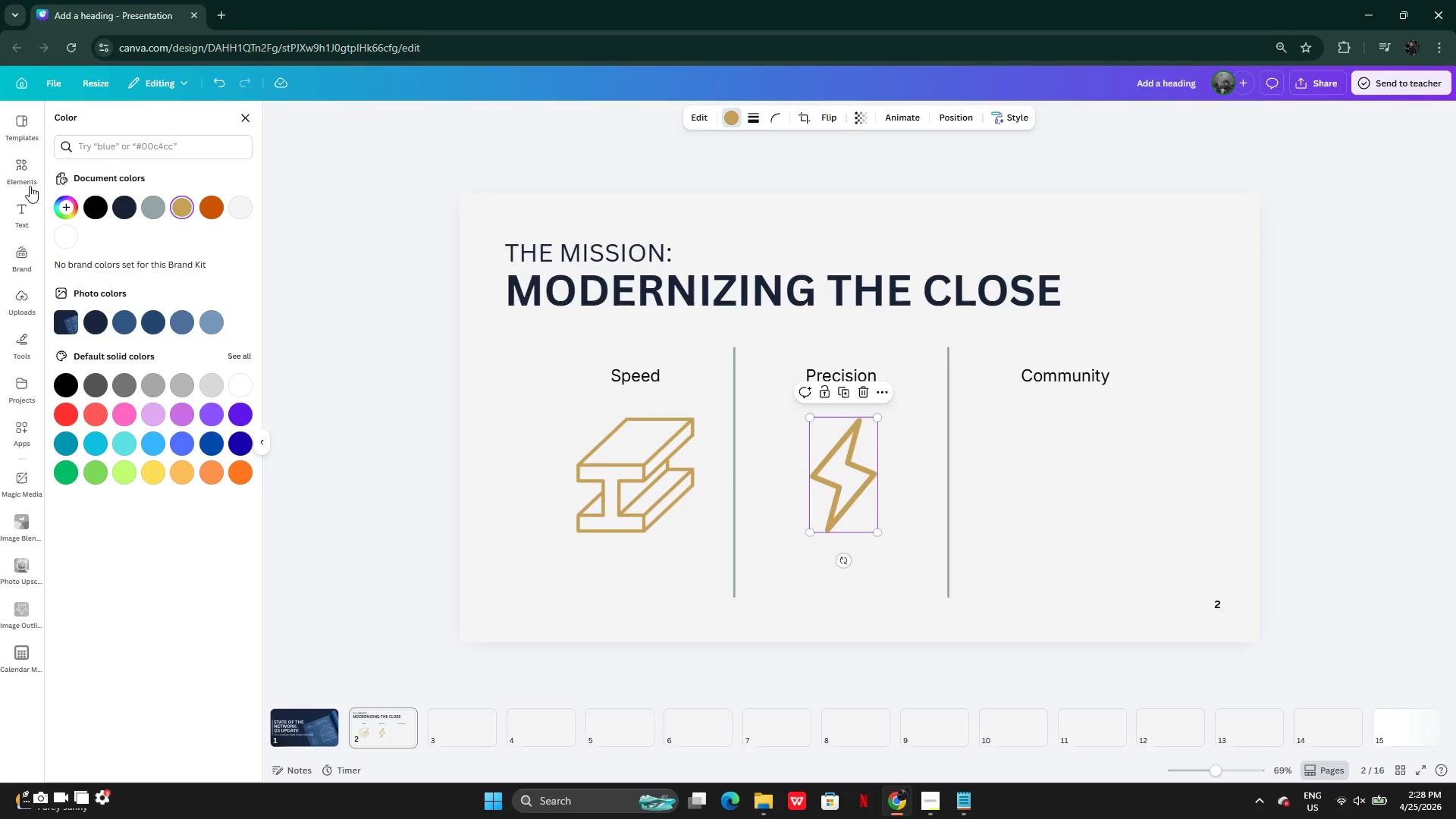 
left_click([23, 168])
 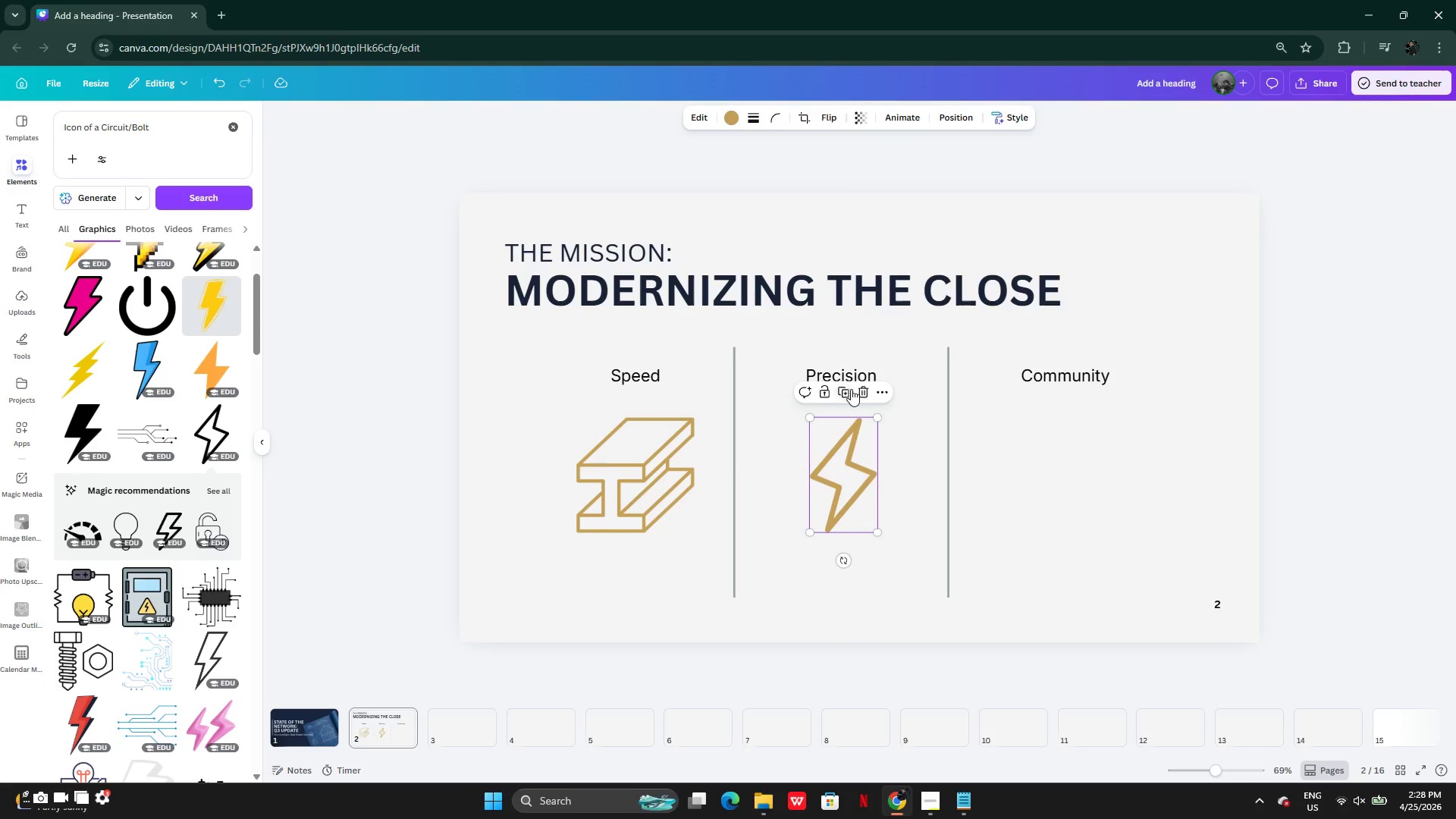 
left_click([855, 389])
 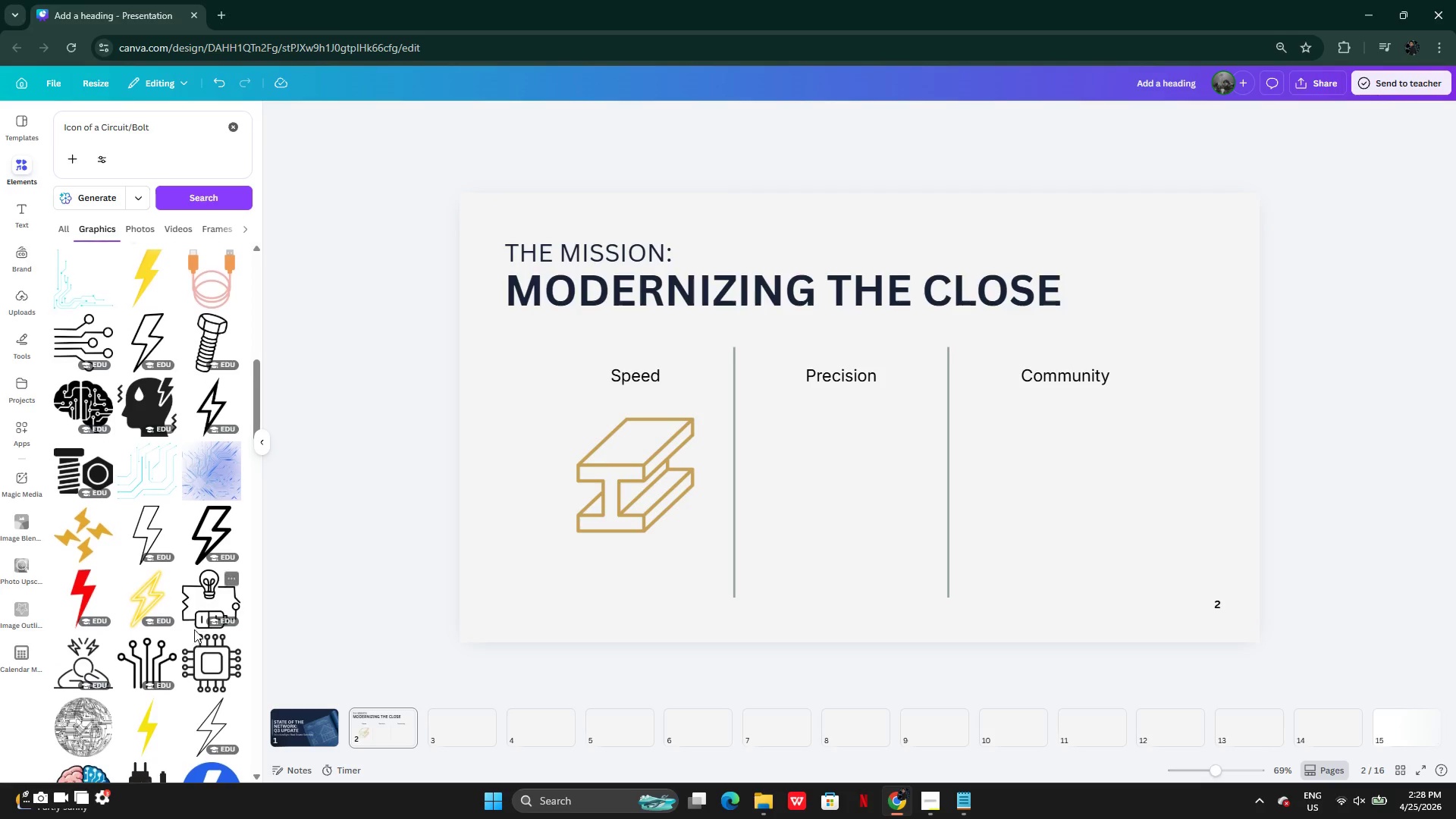 
mouse_move([165, 592])
 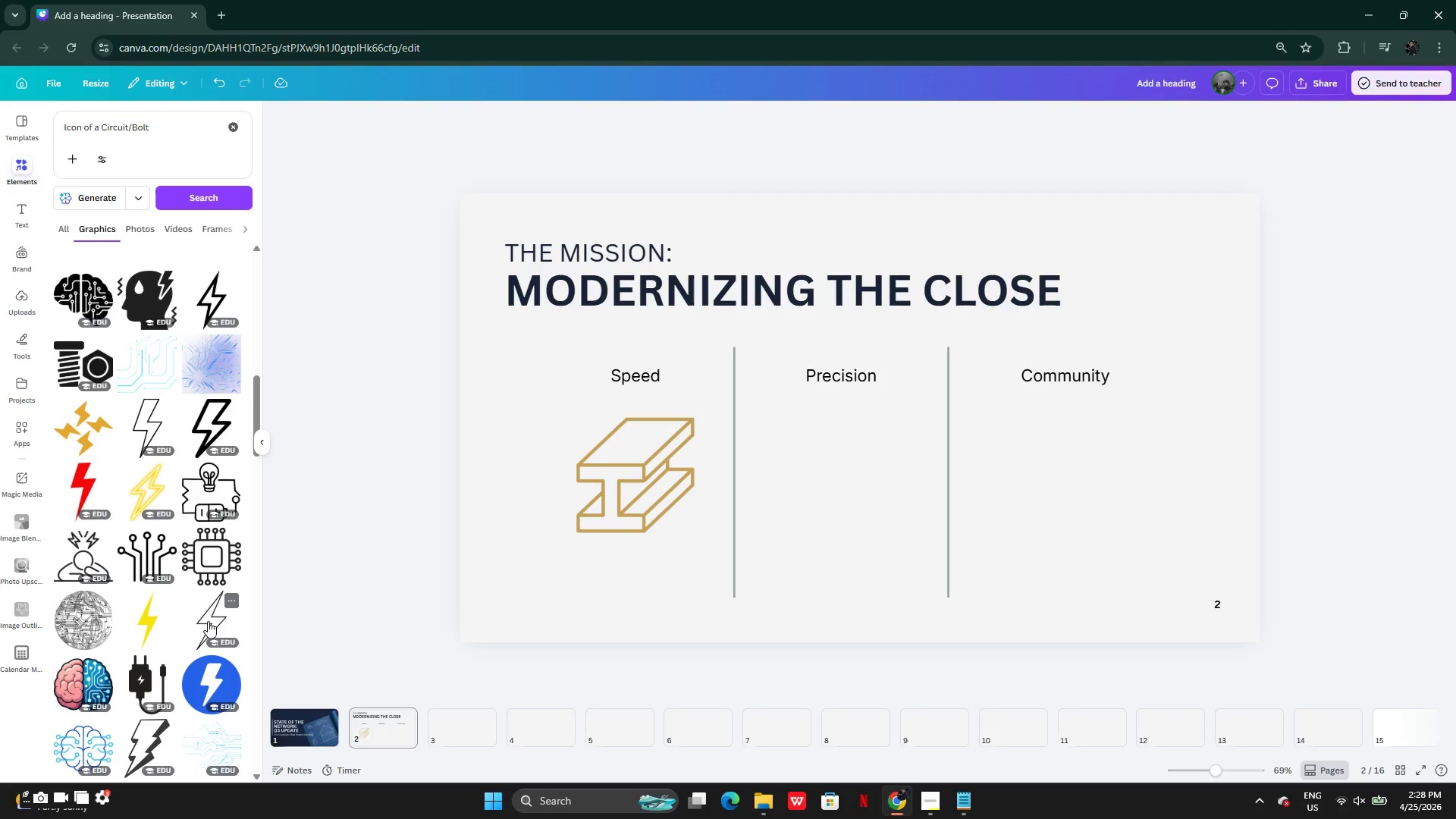 
left_click([208, 621])
 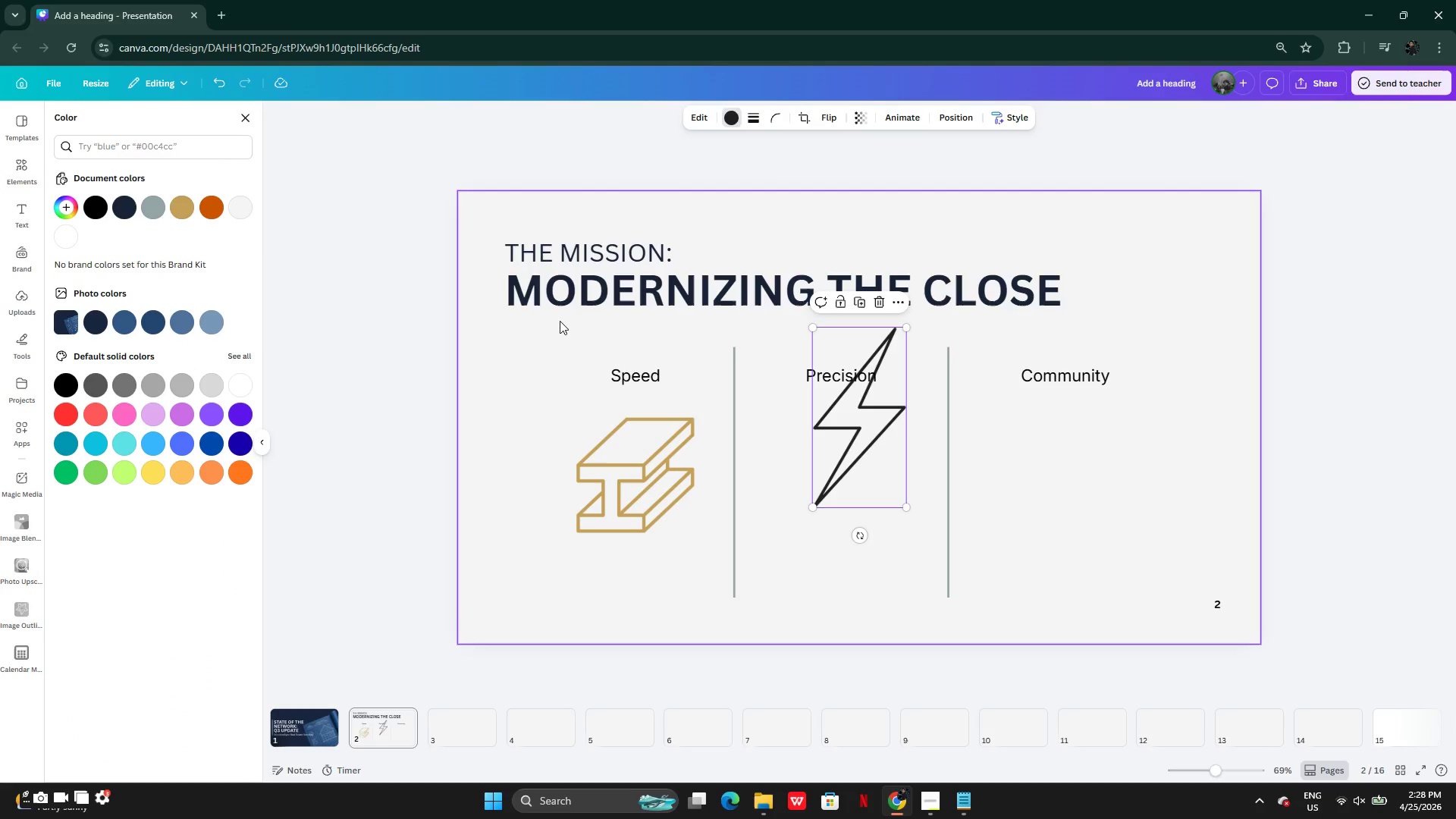 
left_click([174, 210])
 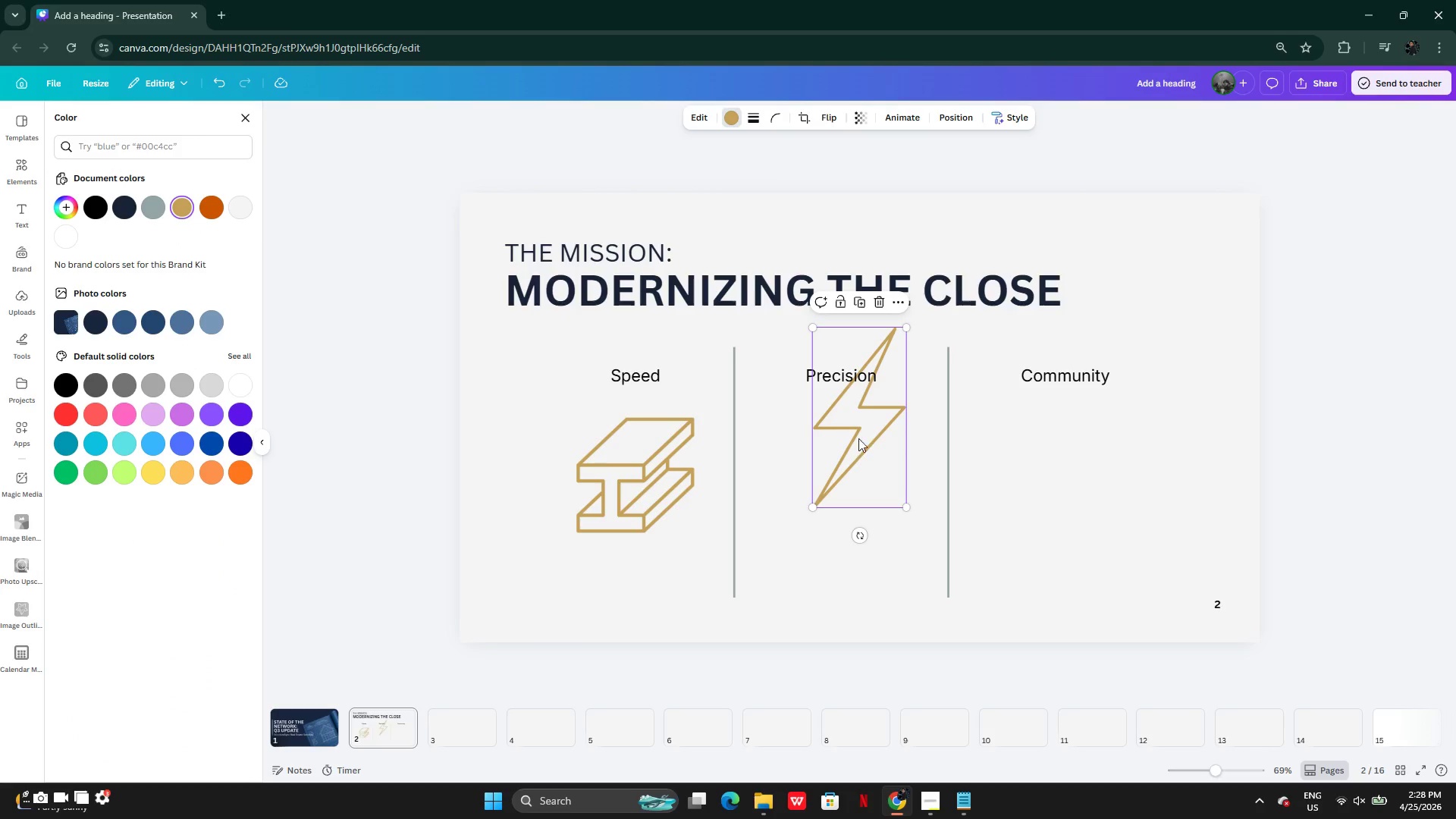 
left_click_drag(start_coordinate=[870, 444], to_coordinate=[682, 471])
 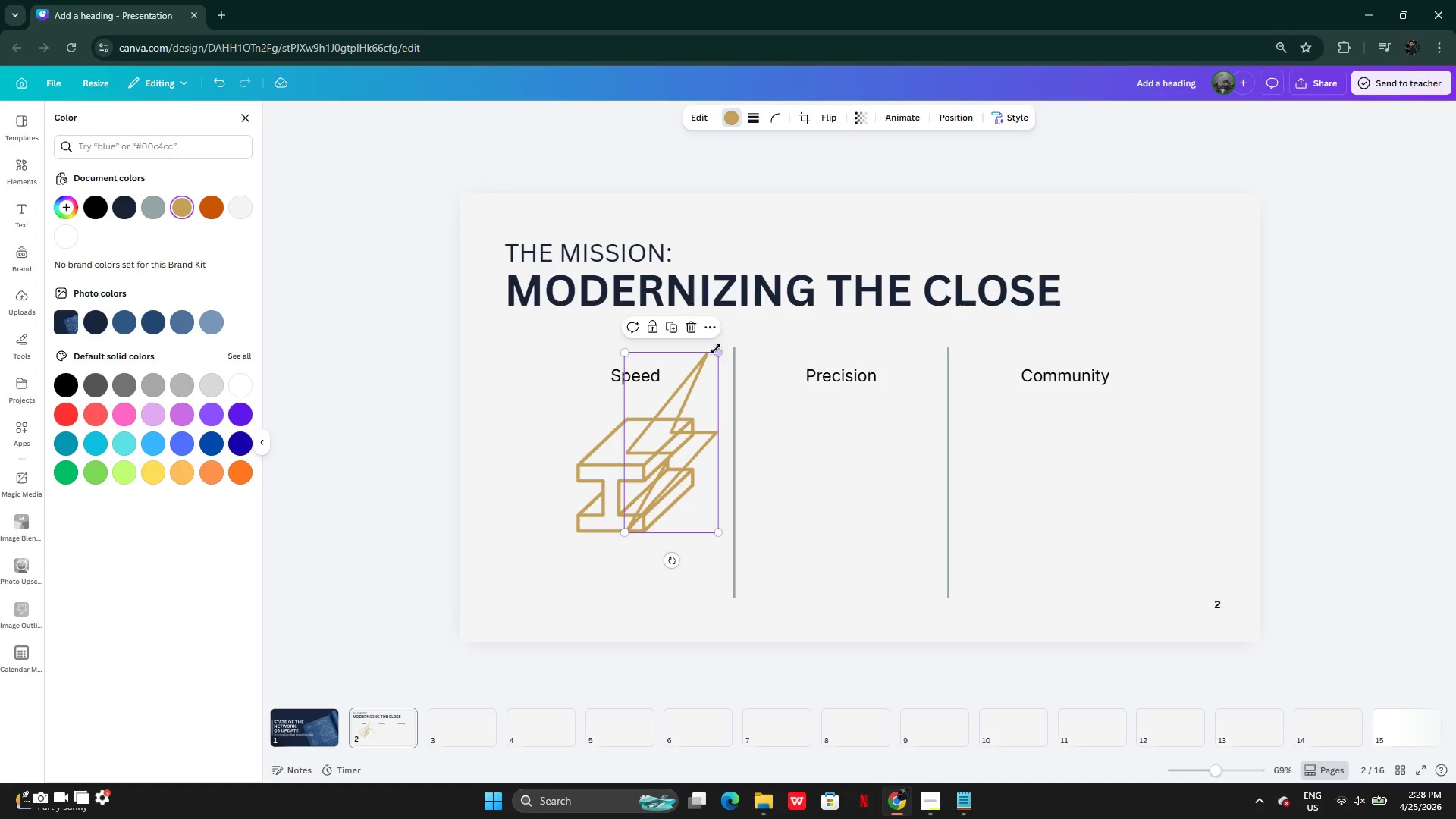 
left_click_drag(start_coordinate=[716, 349], to_coordinate=[682, 416])
 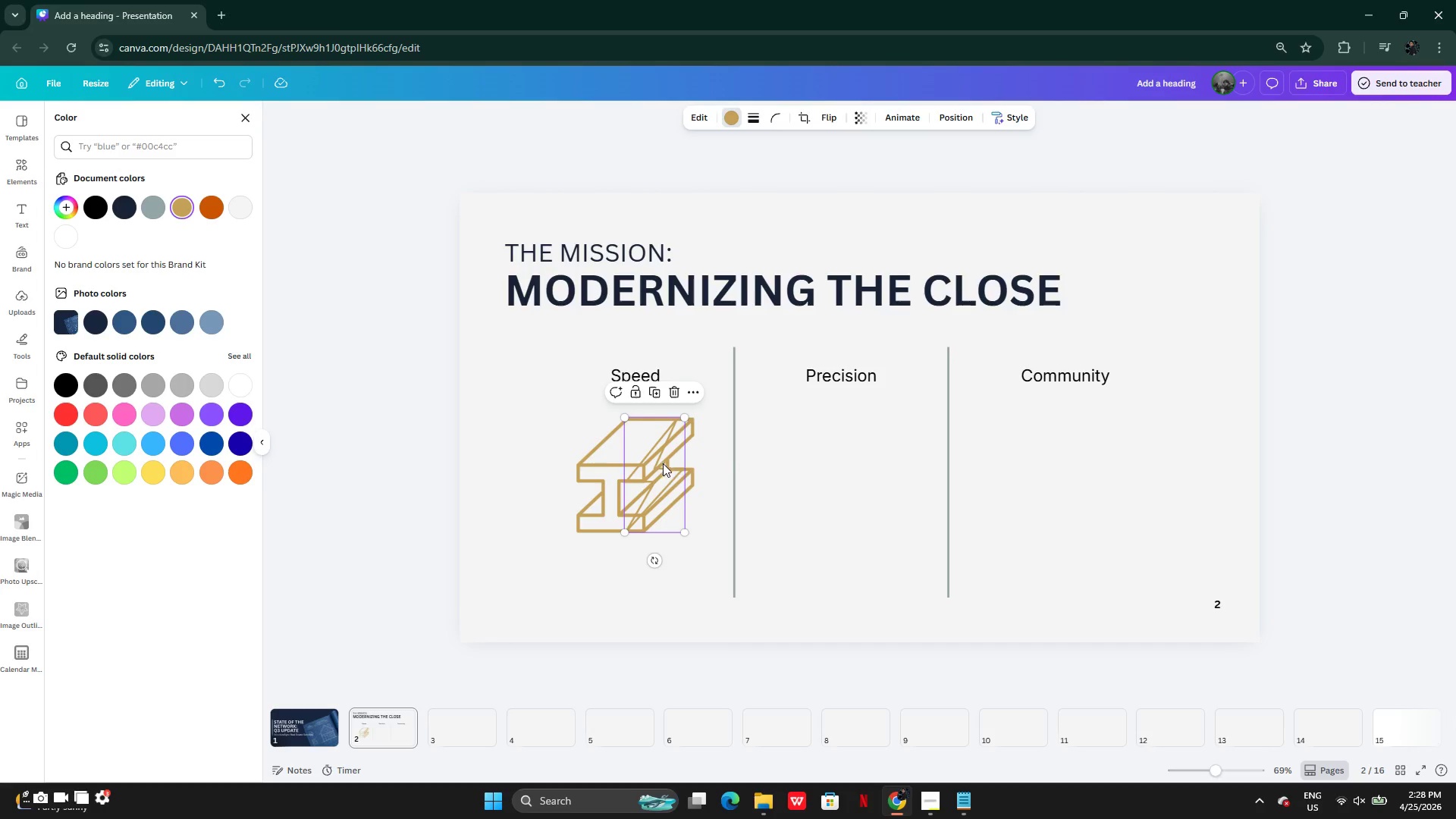 
left_click_drag(start_coordinate=[661, 463], to_coordinate=[851, 465])
 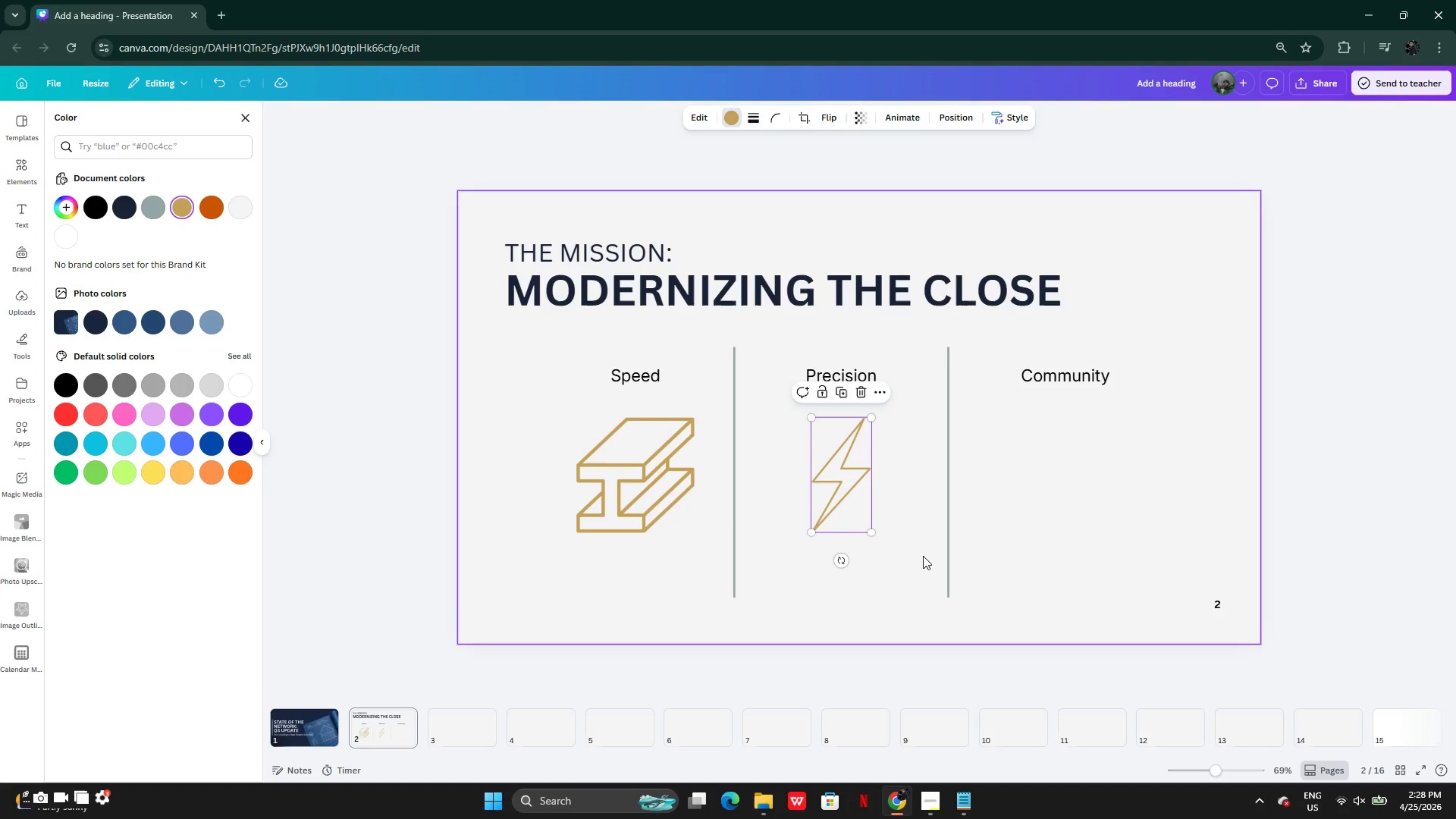 
left_click([923, 556])
 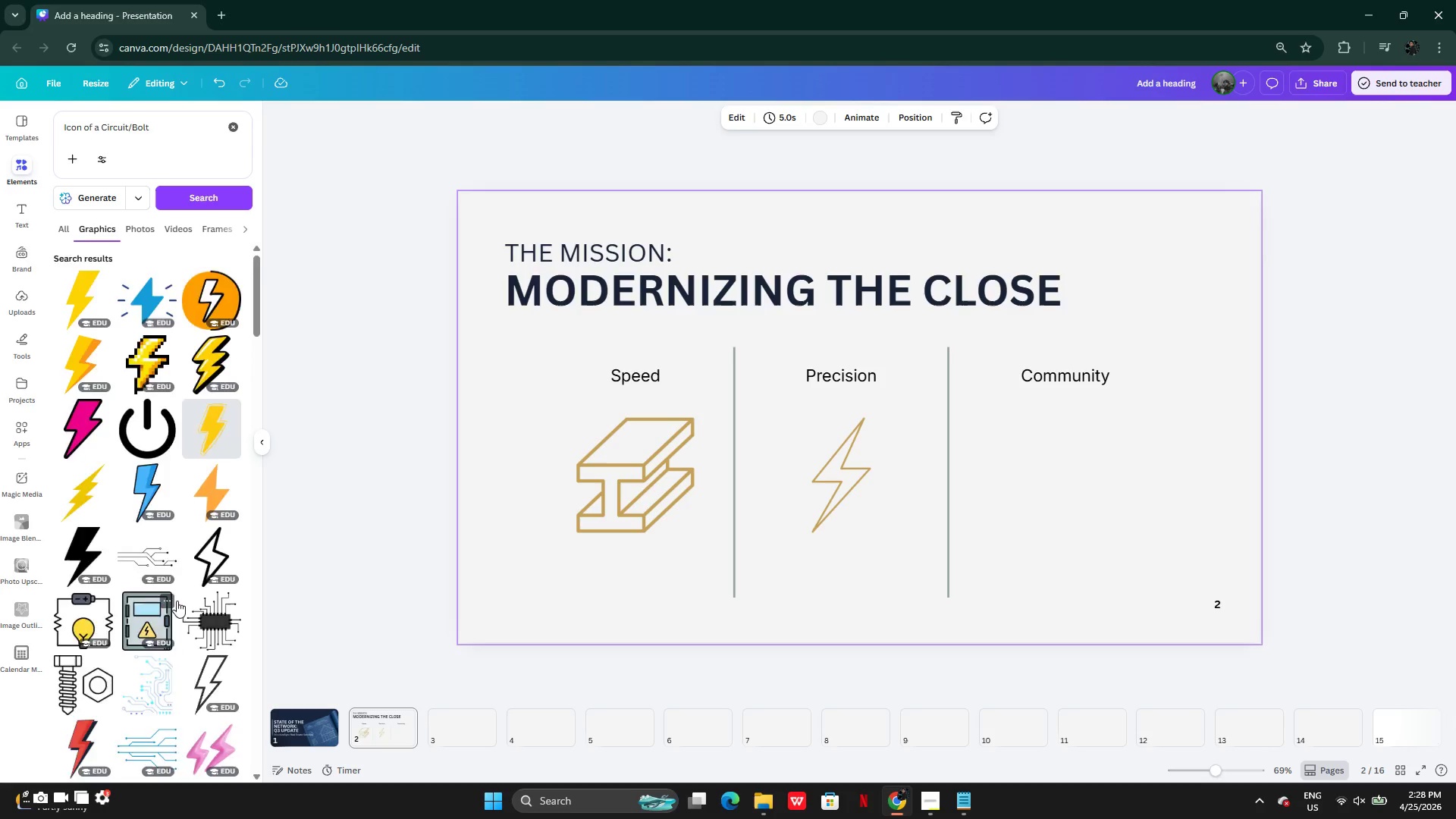 
wait(19.06)
 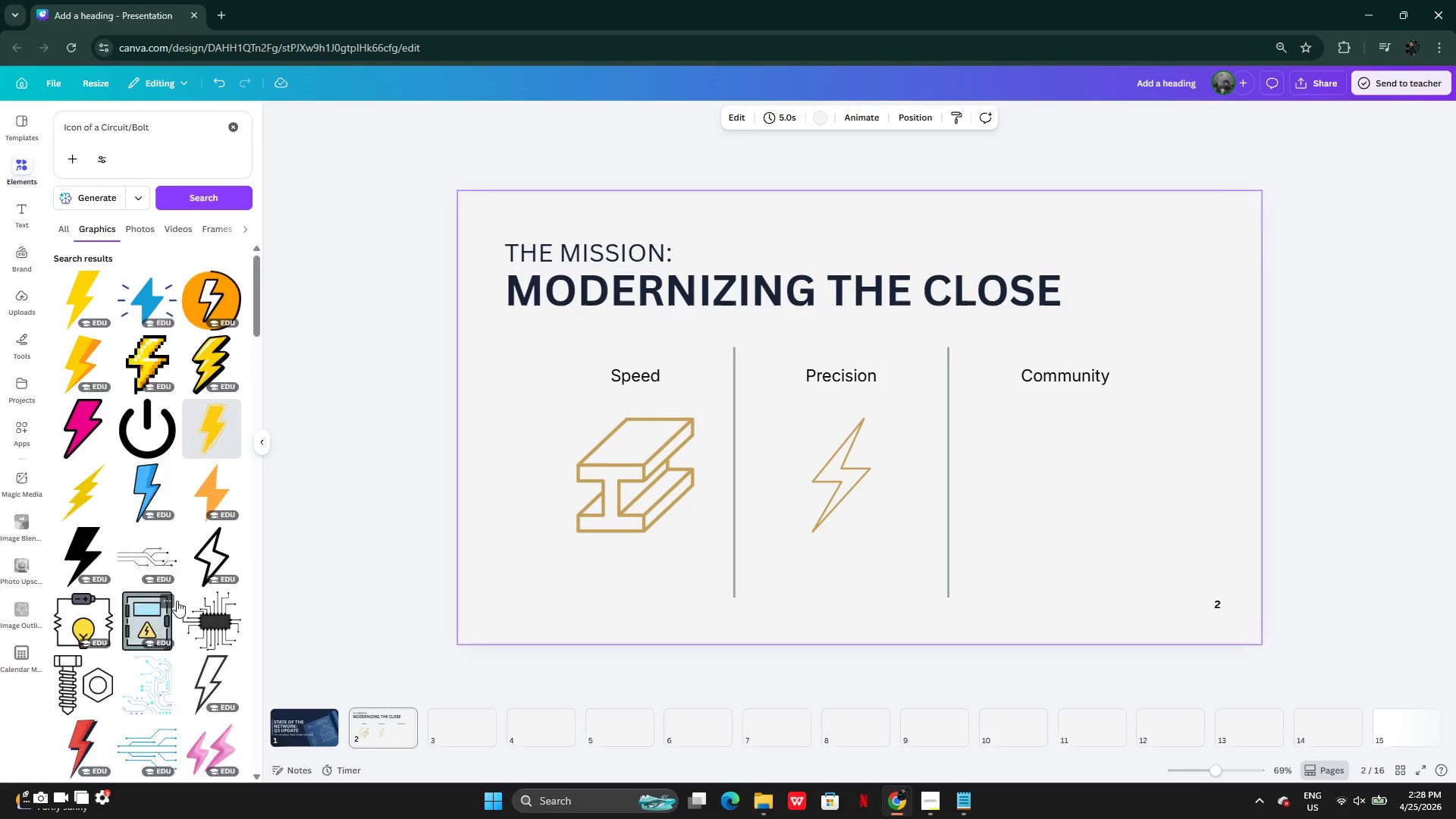 
left_click([75, 403])
 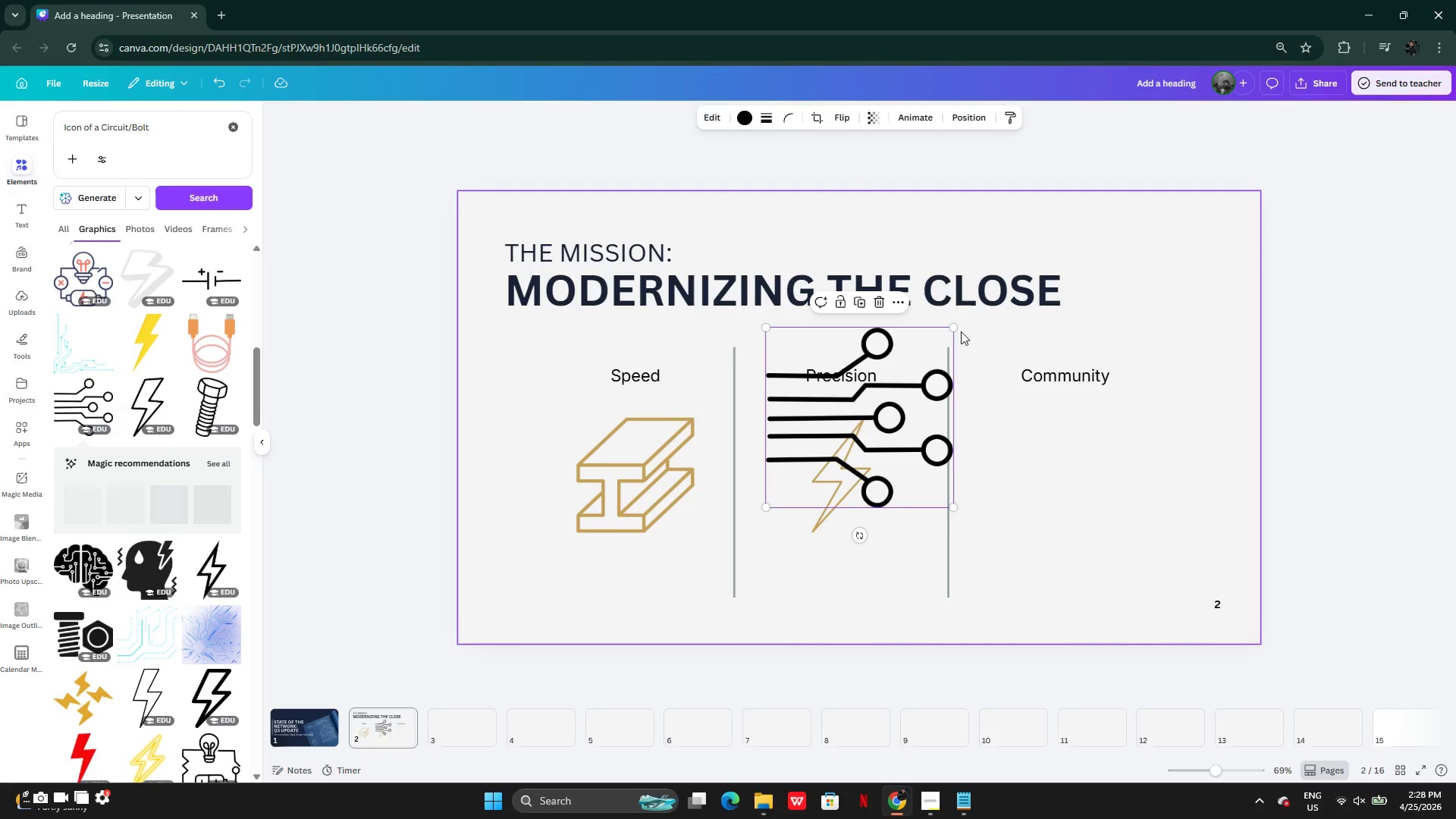 
left_click_drag(start_coordinate=[955, 329], to_coordinate=[802, 437])
 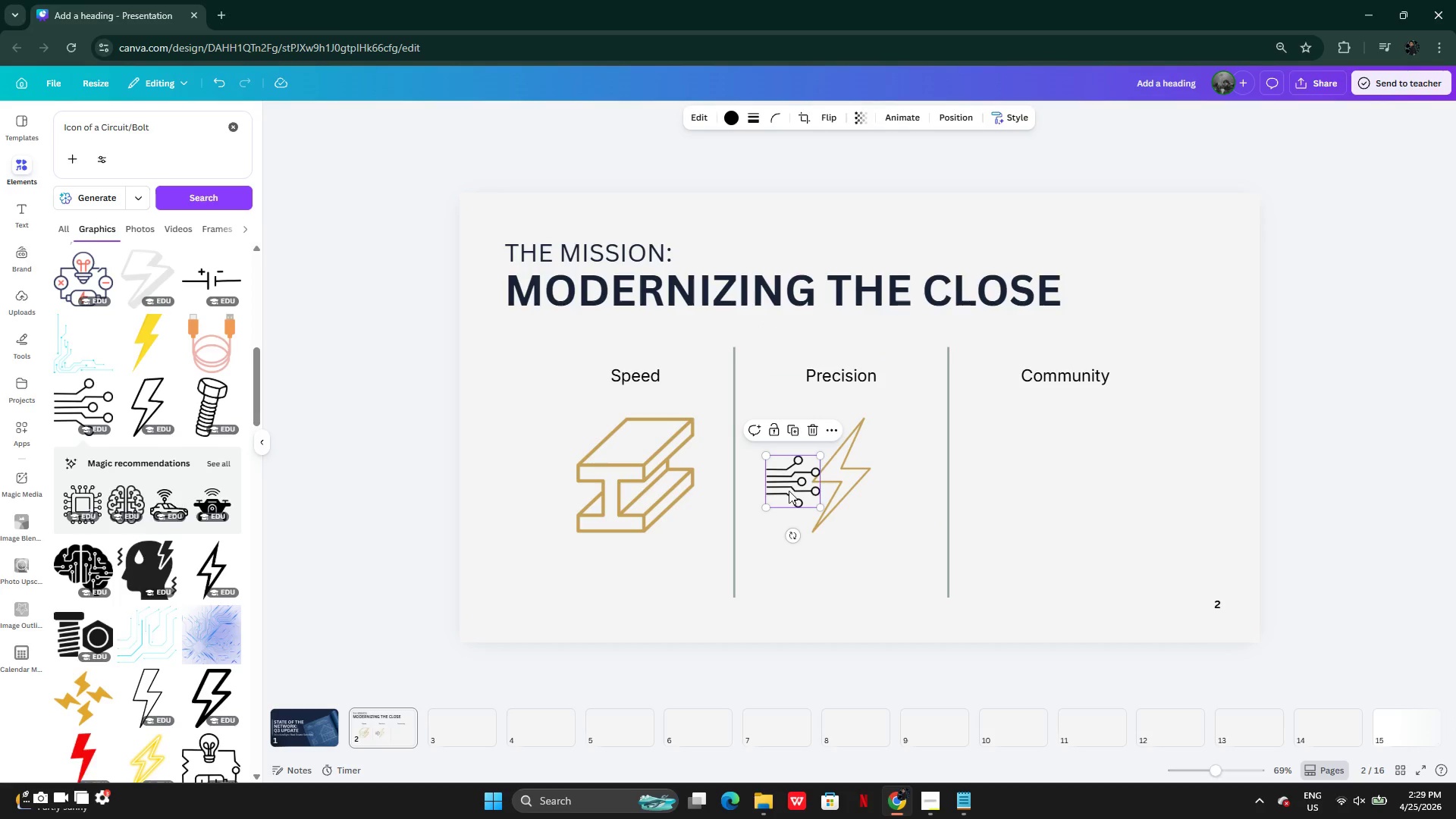 
left_click_drag(start_coordinate=[789, 495], to_coordinate=[873, 535])
 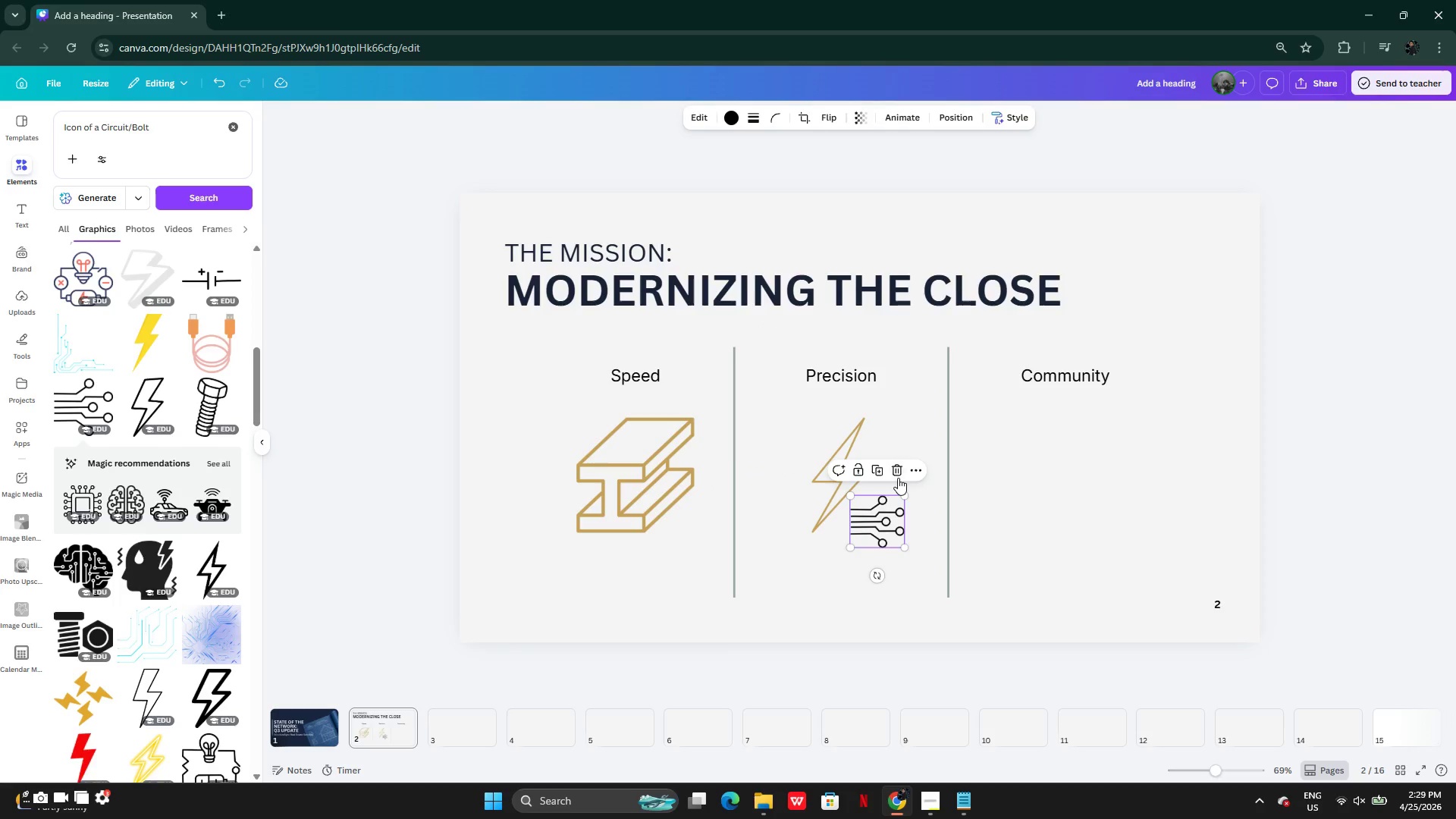 
left_click([898, 477])
 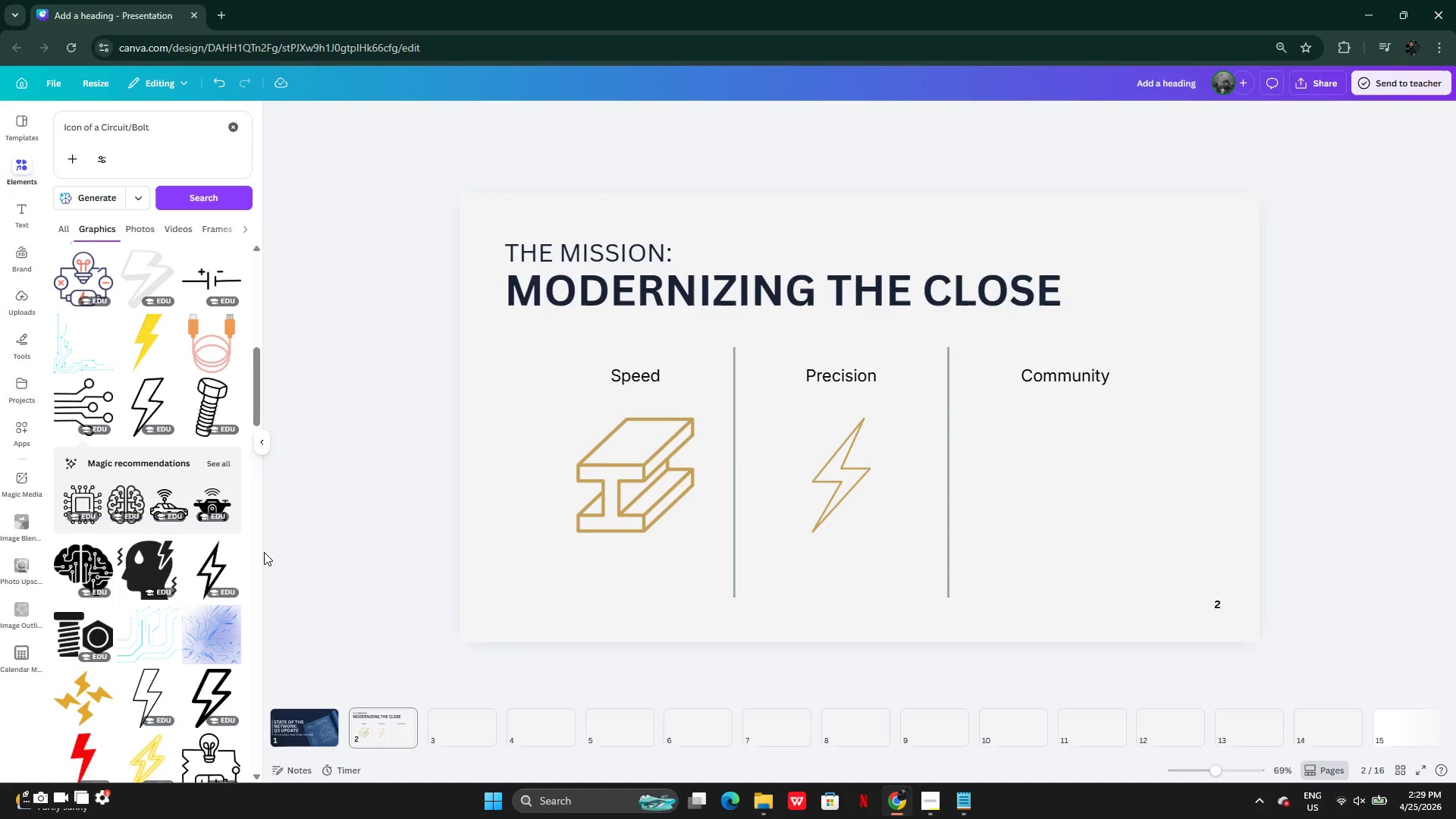 
mouse_move([177, 605])
 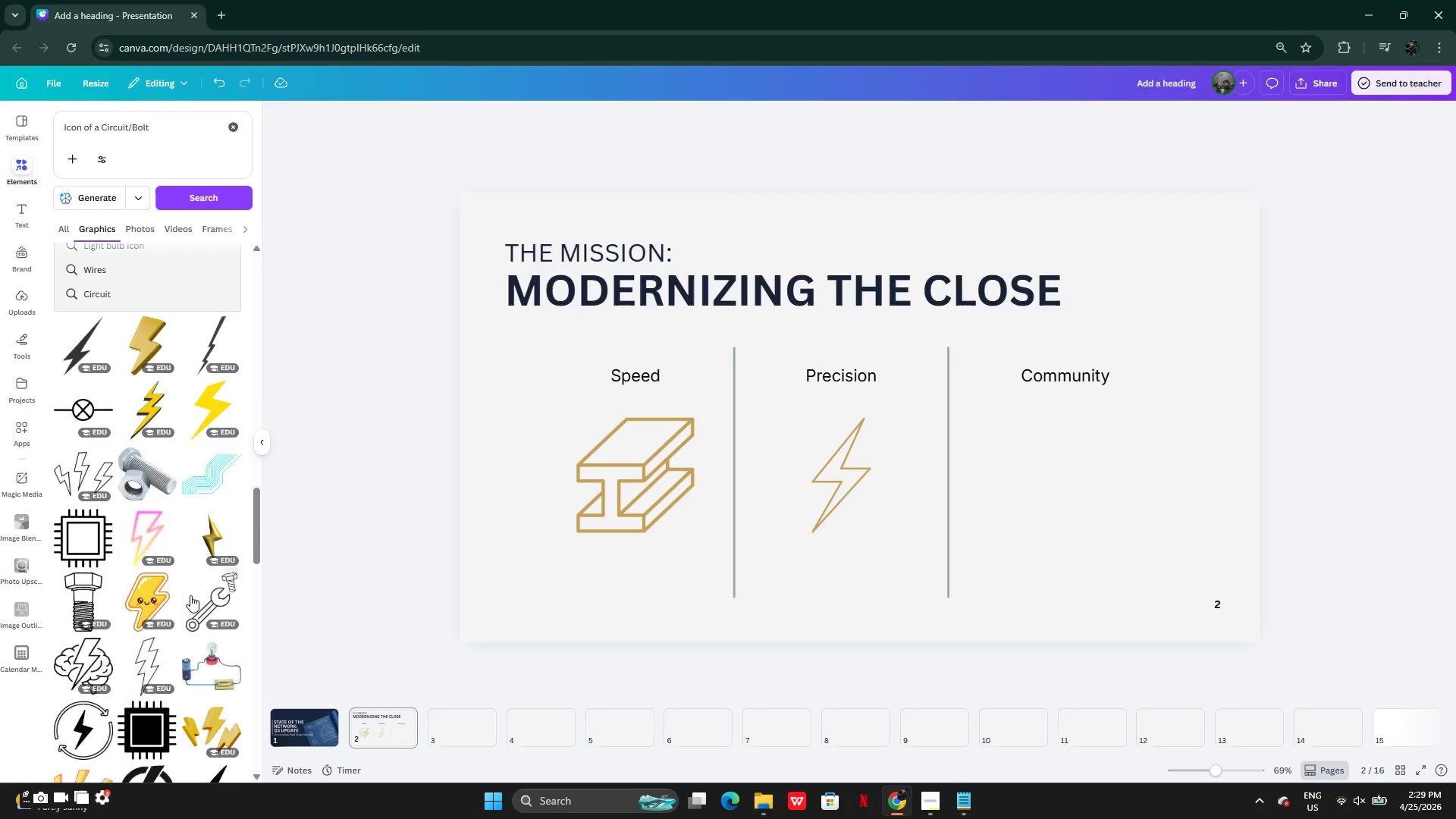 
wait(9.33)
 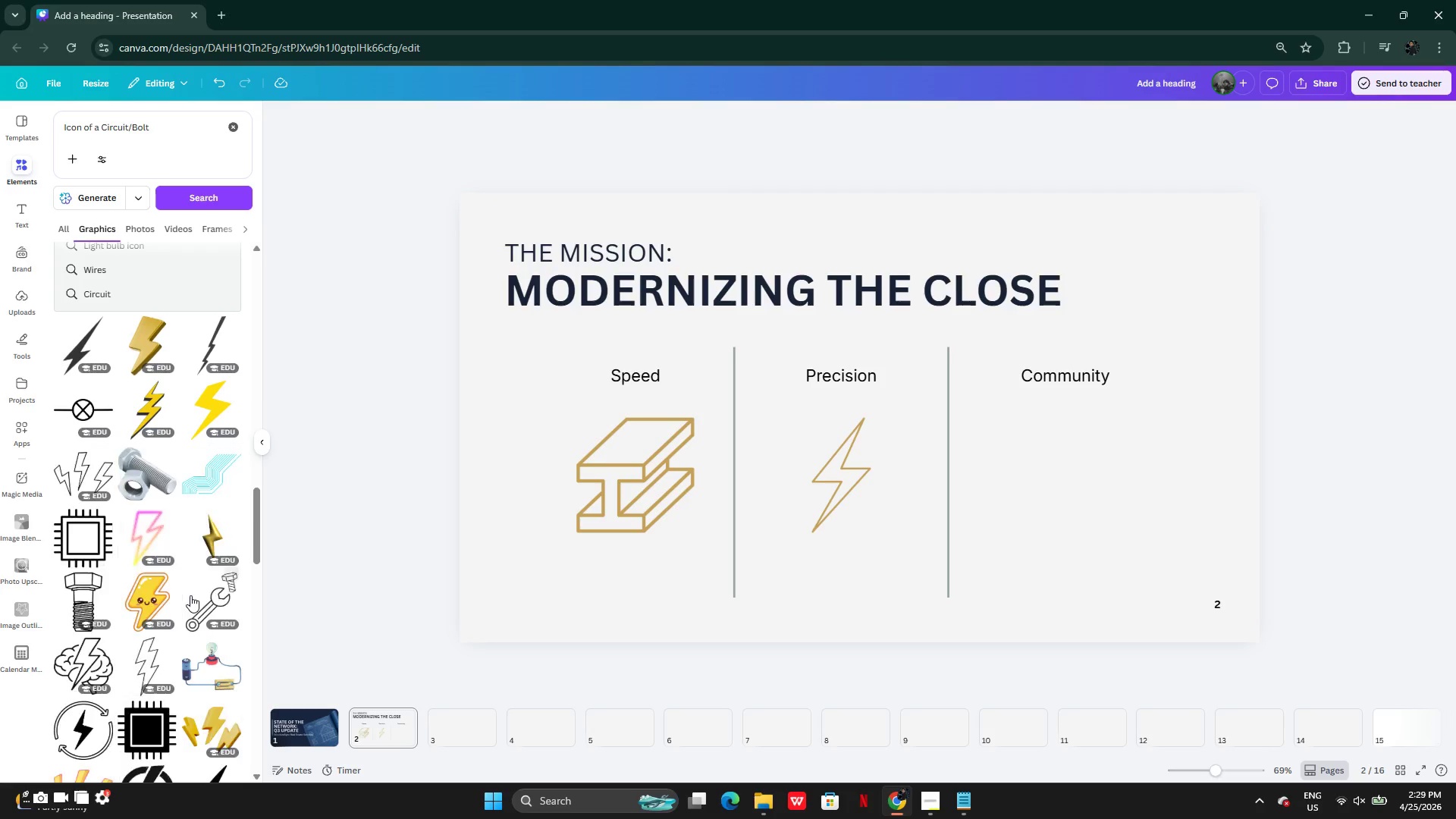 
mouse_move([175, 646])
 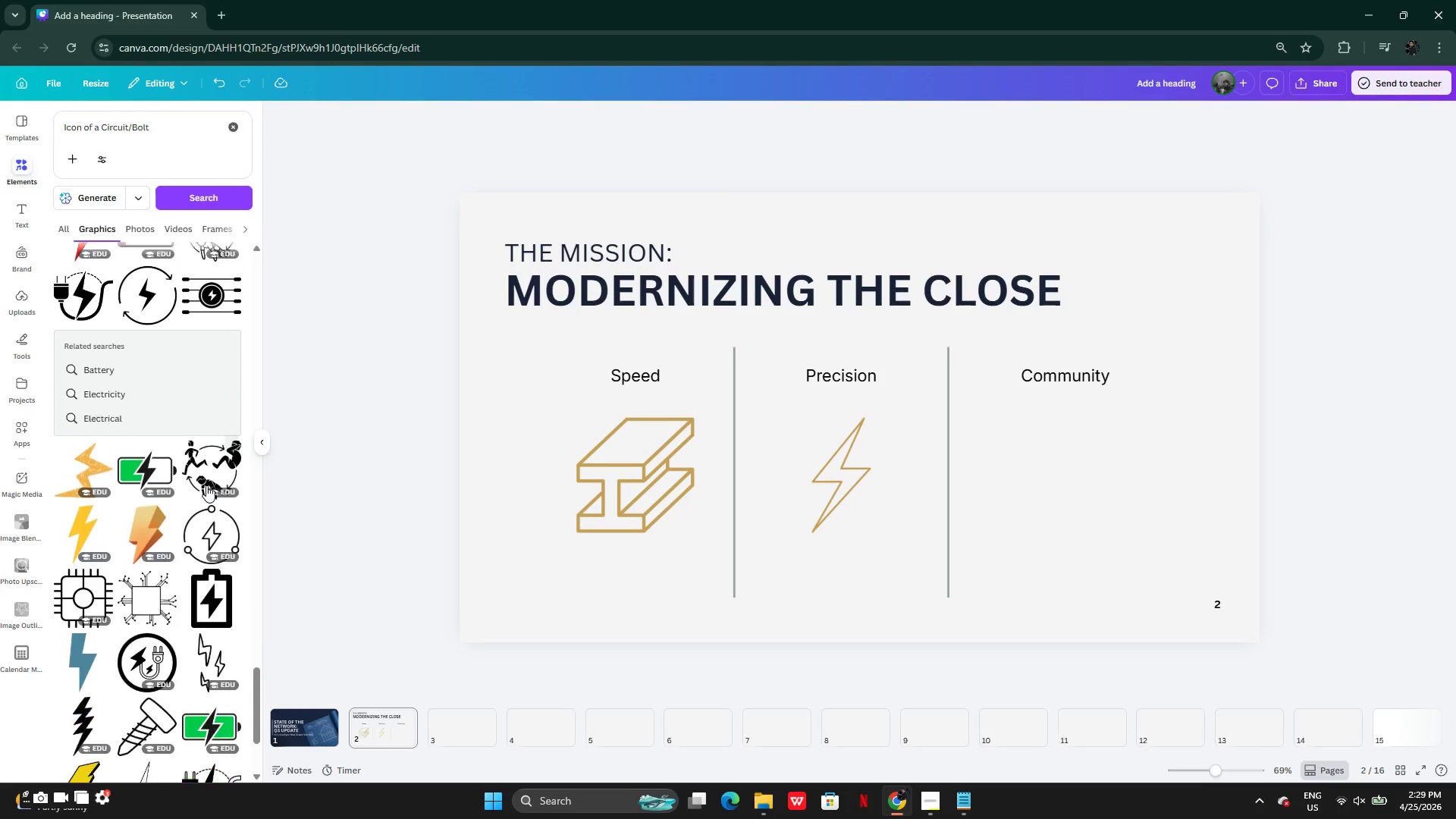 
wait(5.55)
 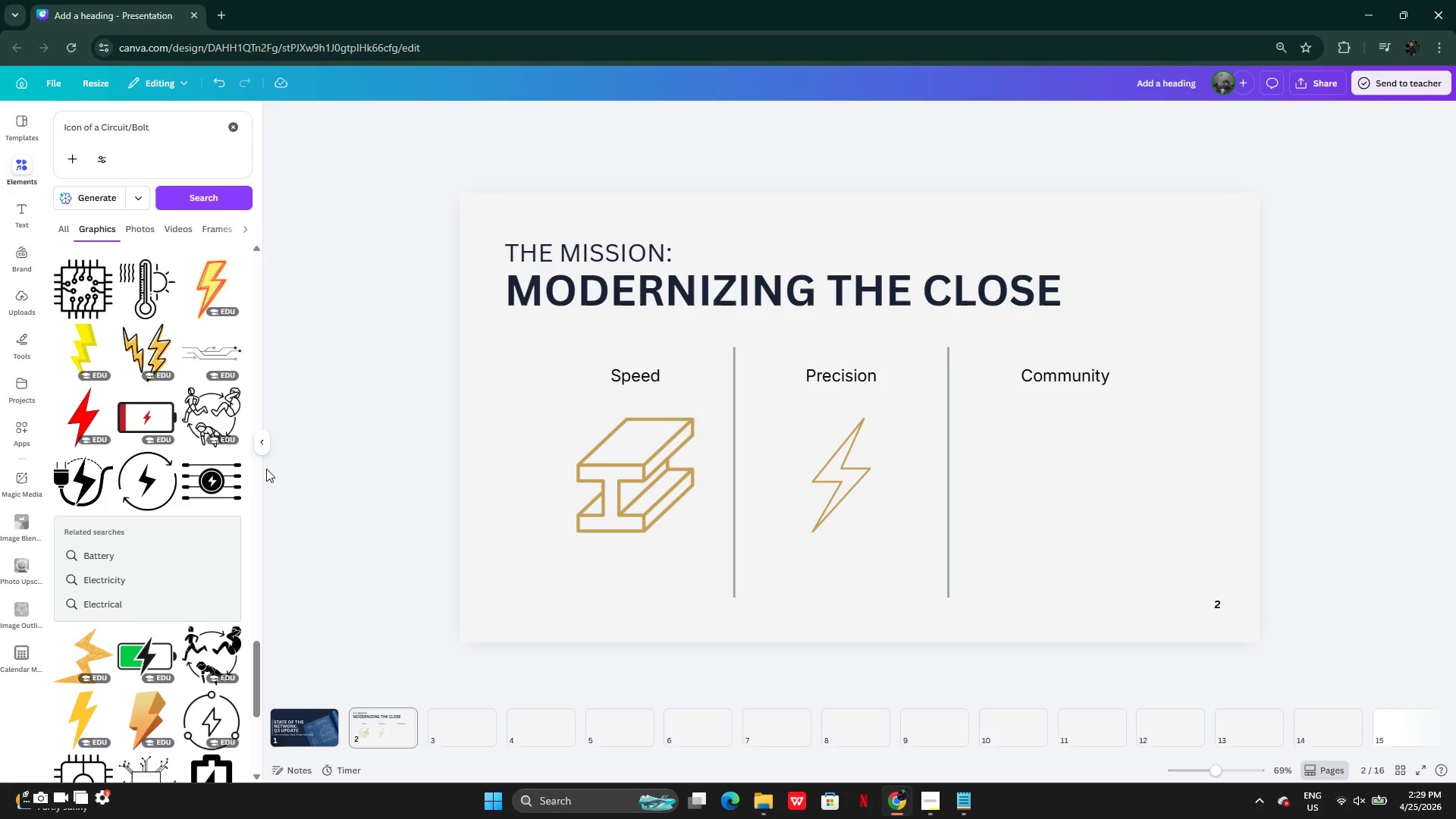 
left_click([233, 497])
 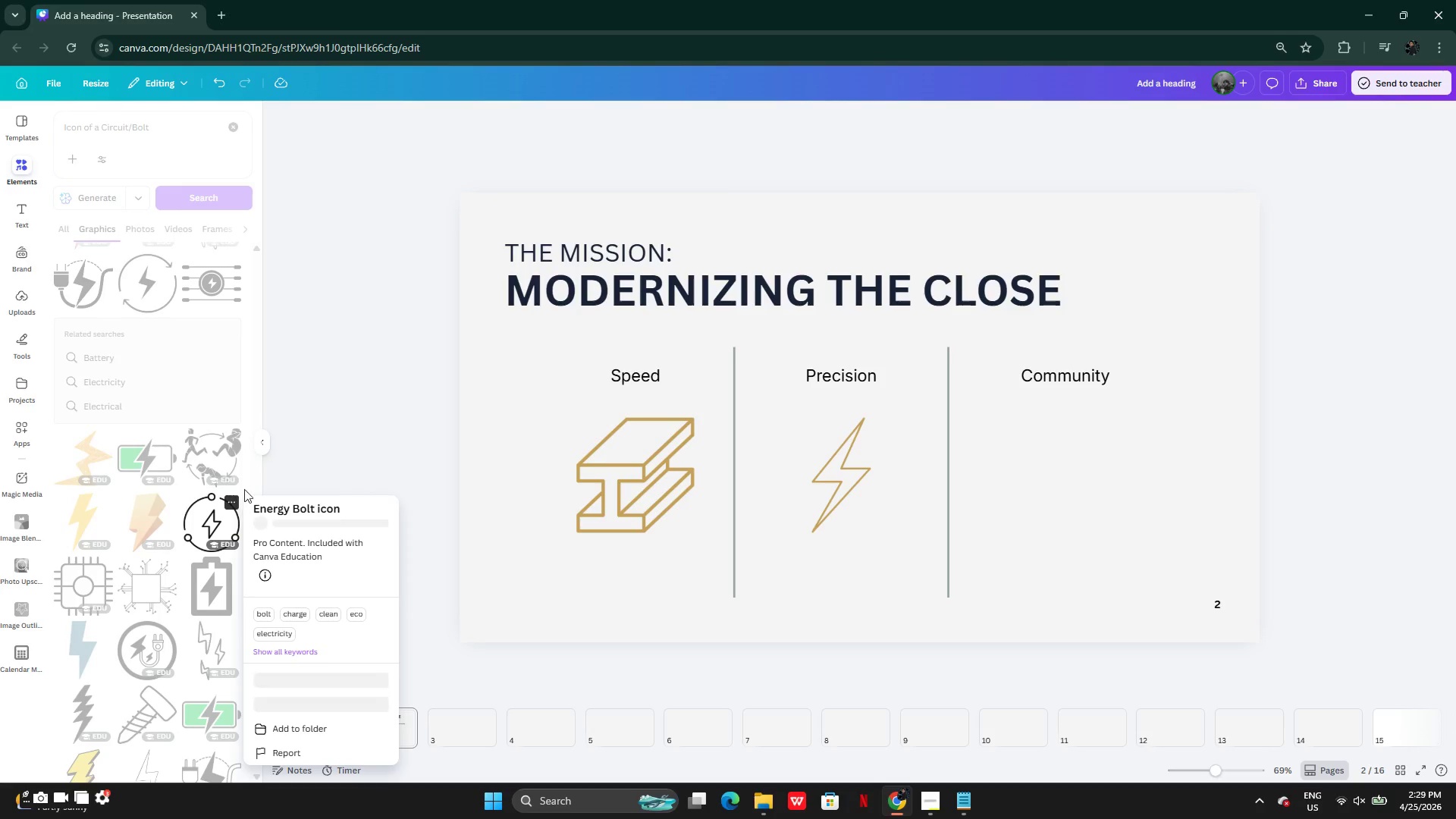 
left_click([343, 403])
 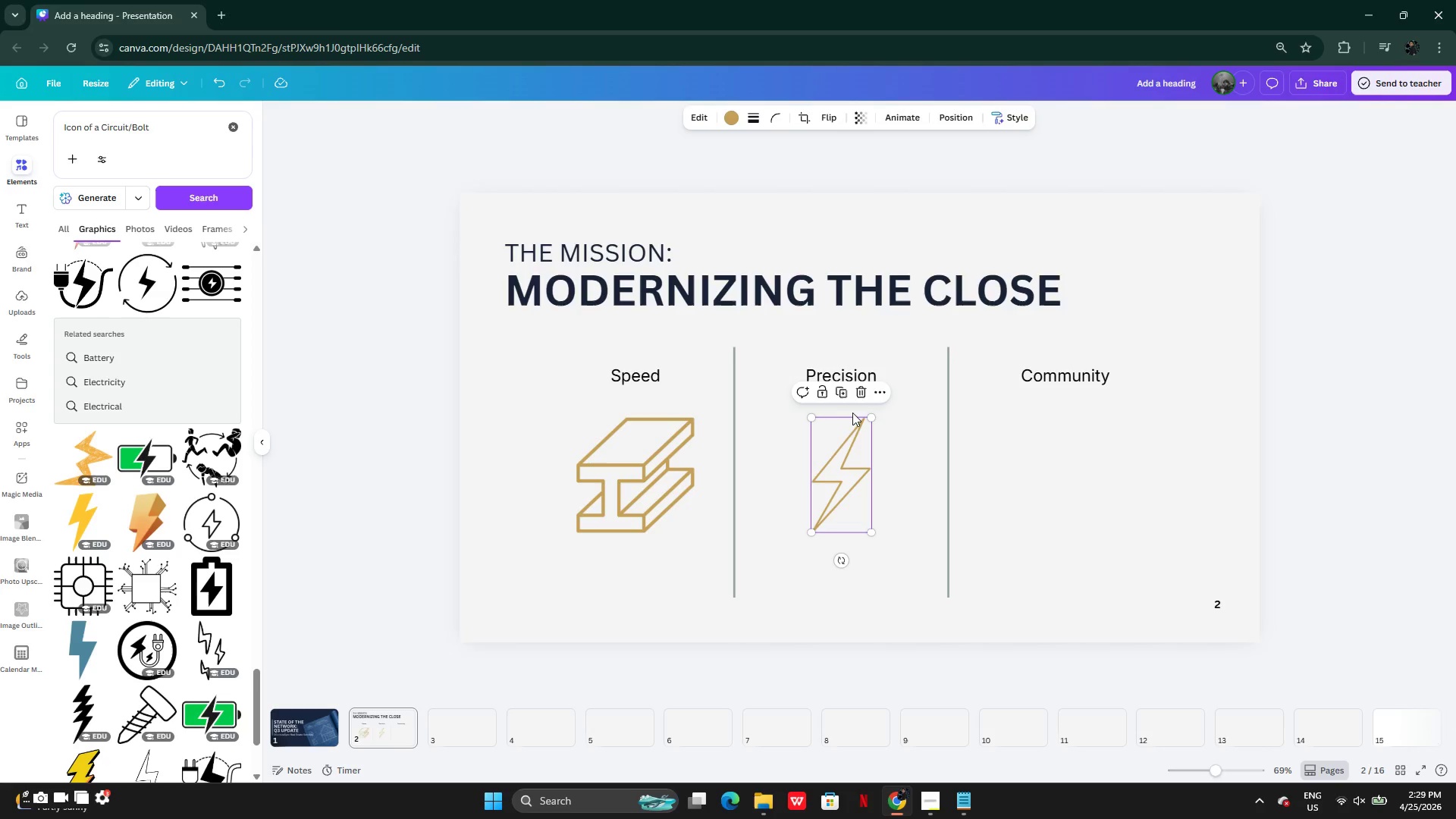 
left_click([856, 387])
 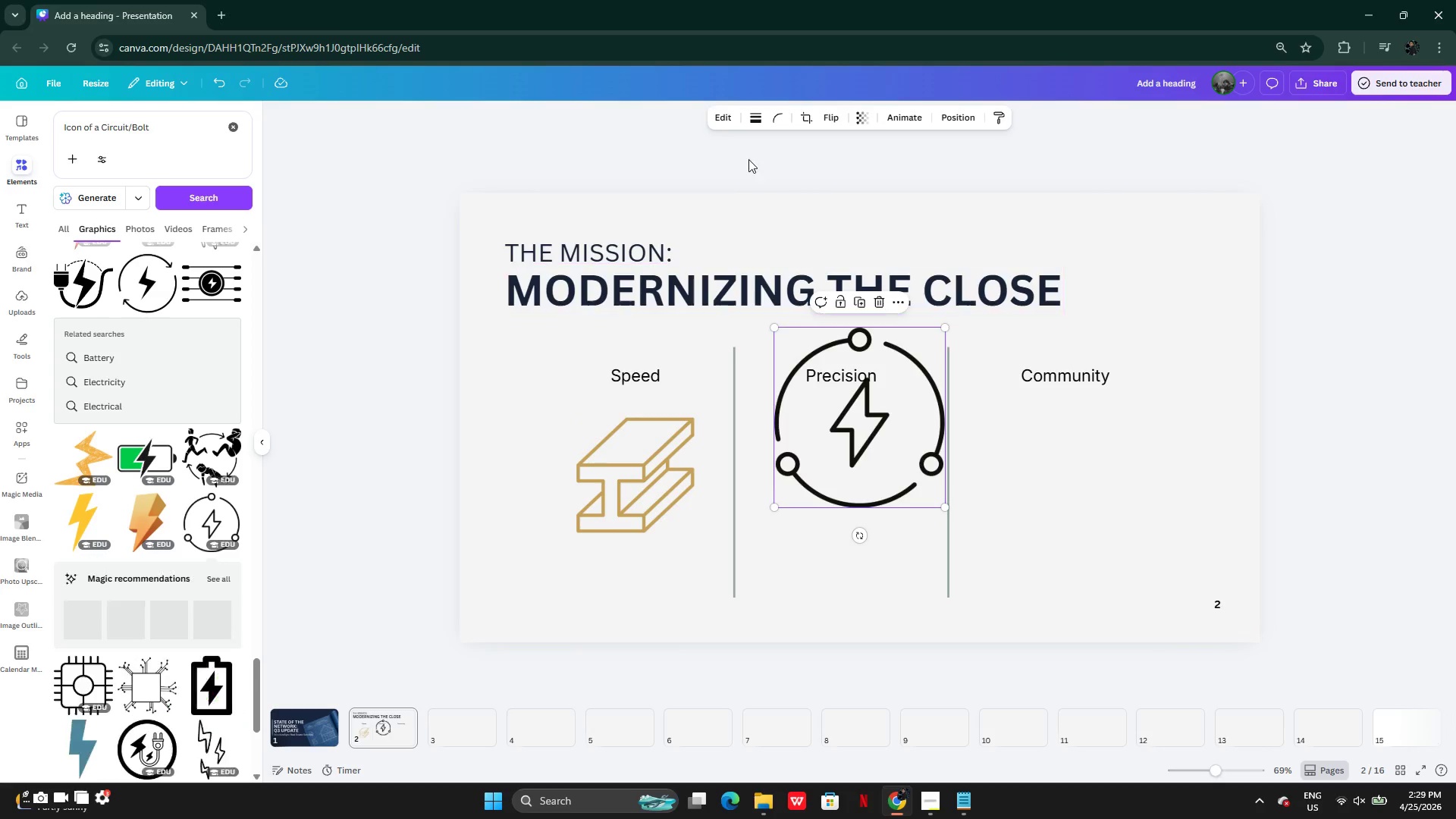 
left_click([739, 118])
 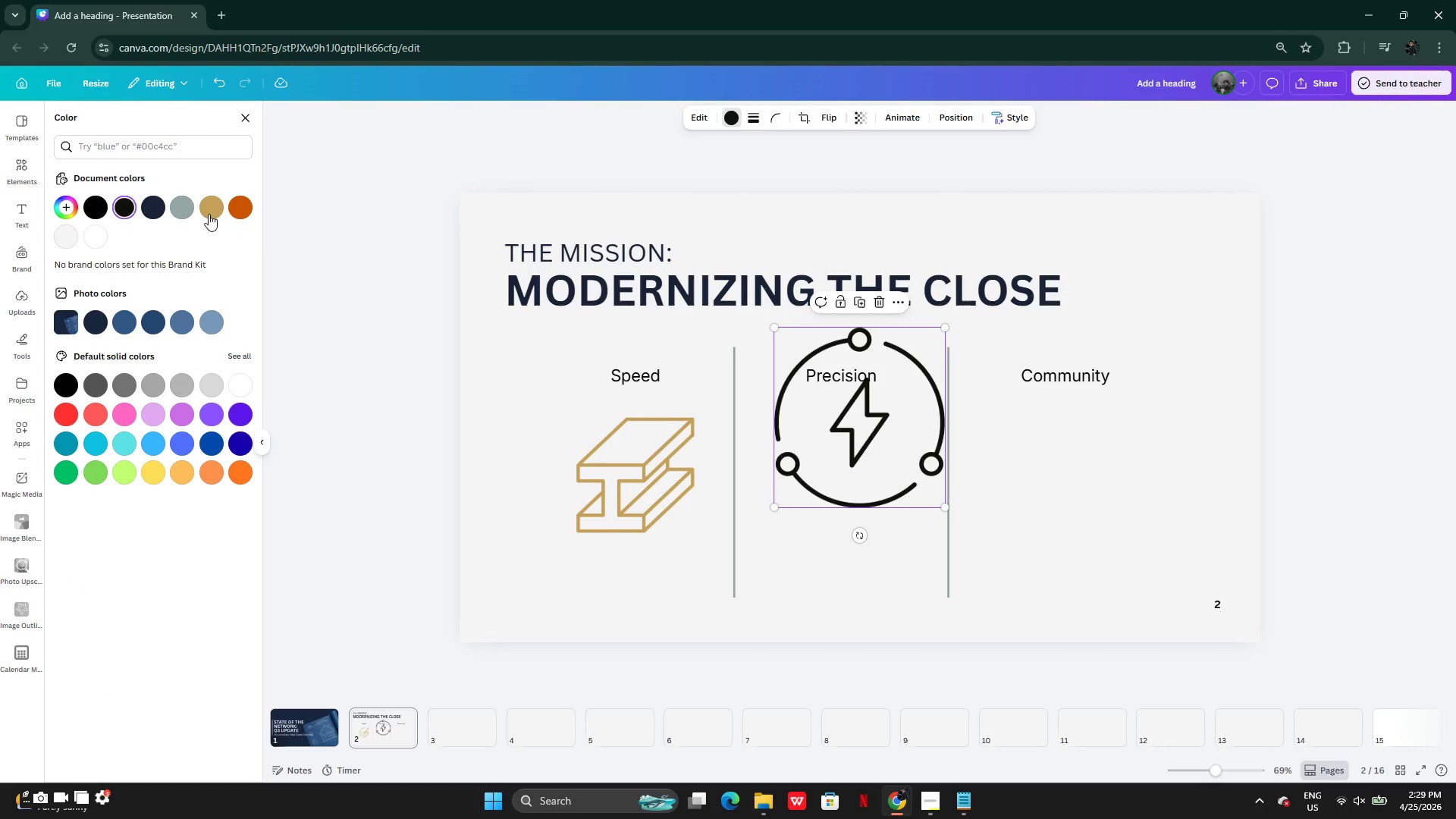 
left_click([203, 206])
 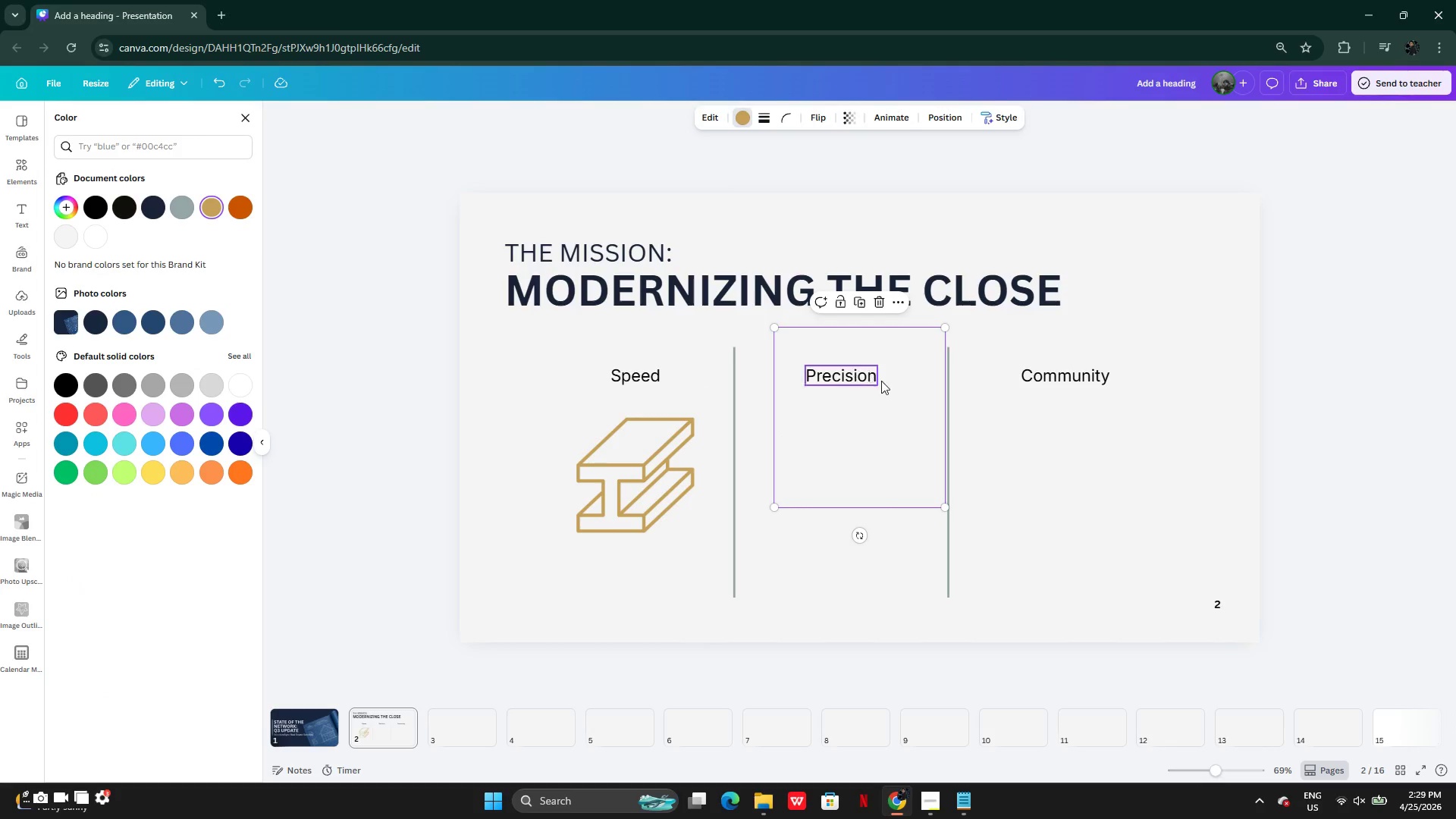 
left_click_drag(start_coordinate=[886, 411], to_coordinate=[654, 437])
 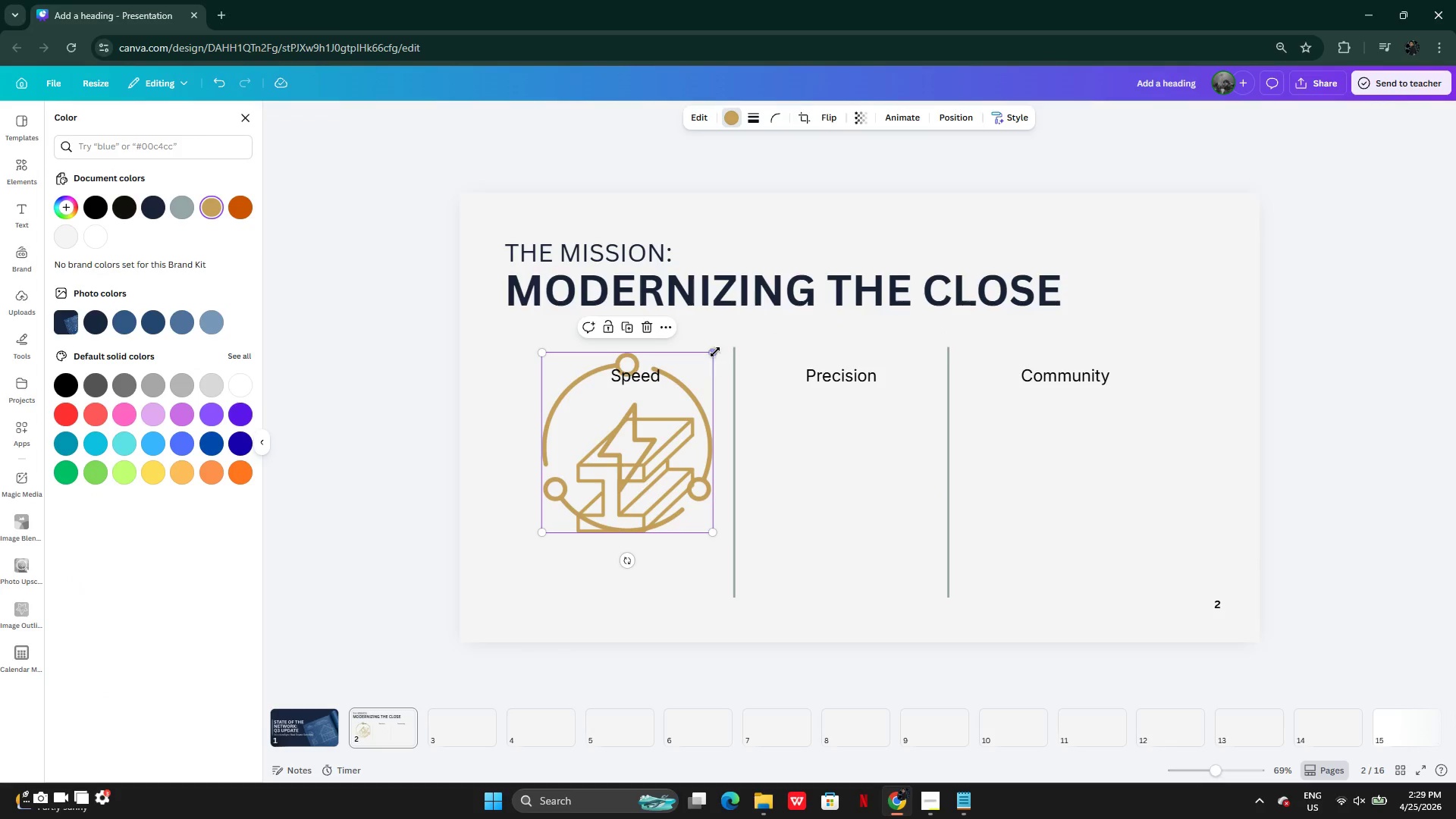 
left_click_drag(start_coordinate=[713, 350], to_coordinate=[676, 431])
 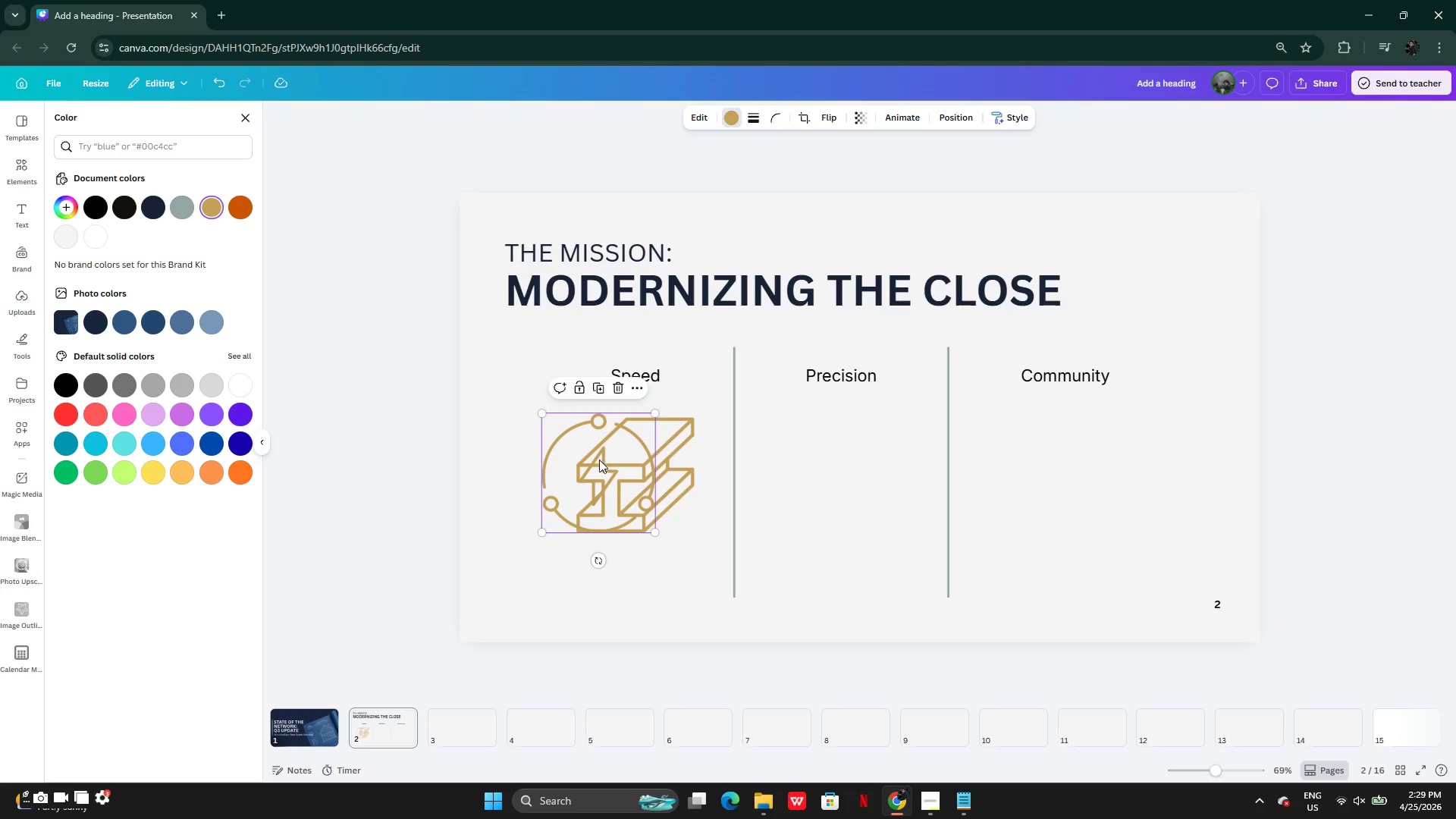 
left_click_drag(start_coordinate=[599, 460], to_coordinate=[843, 460])
 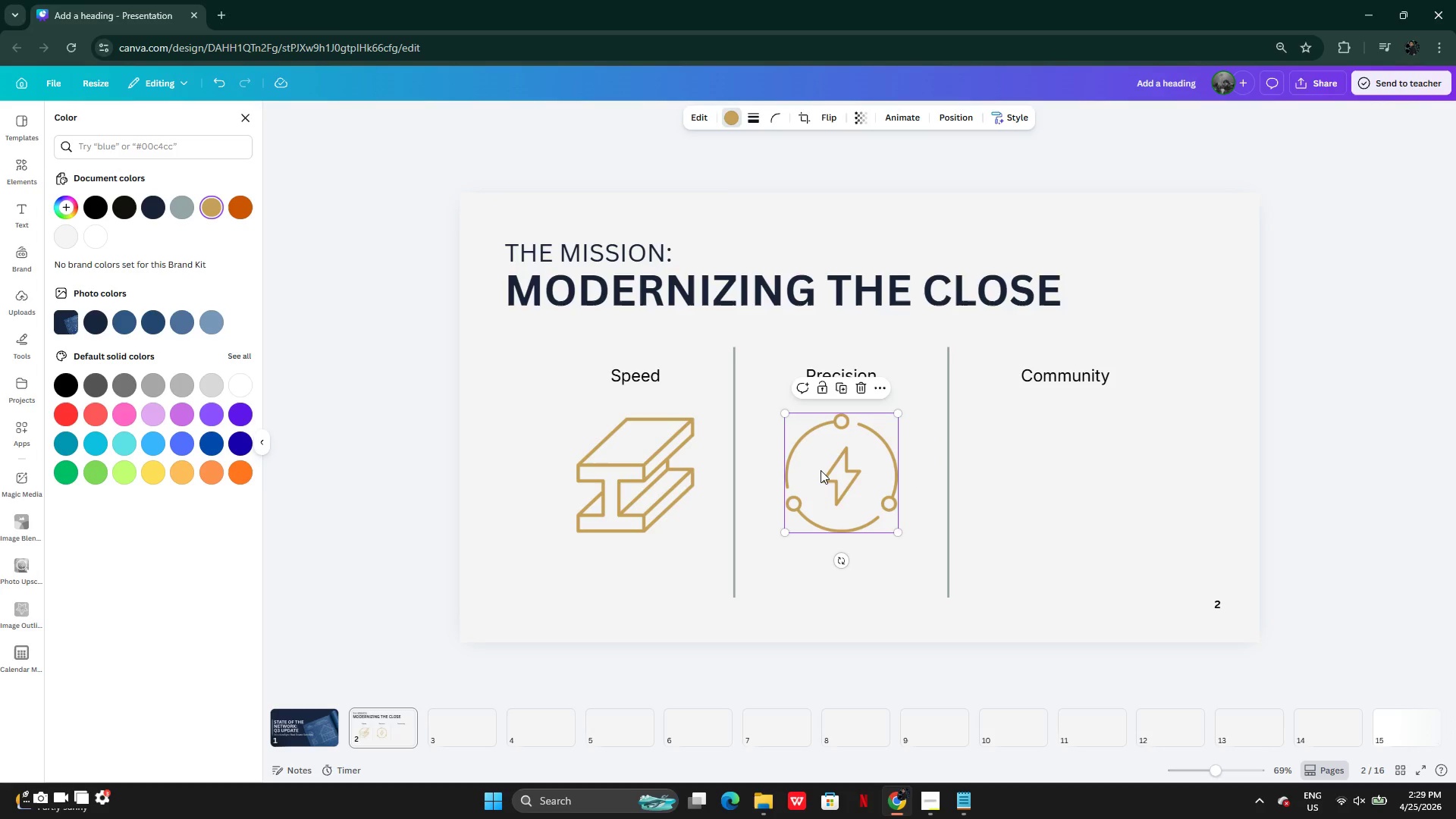 
wait(13.97)
 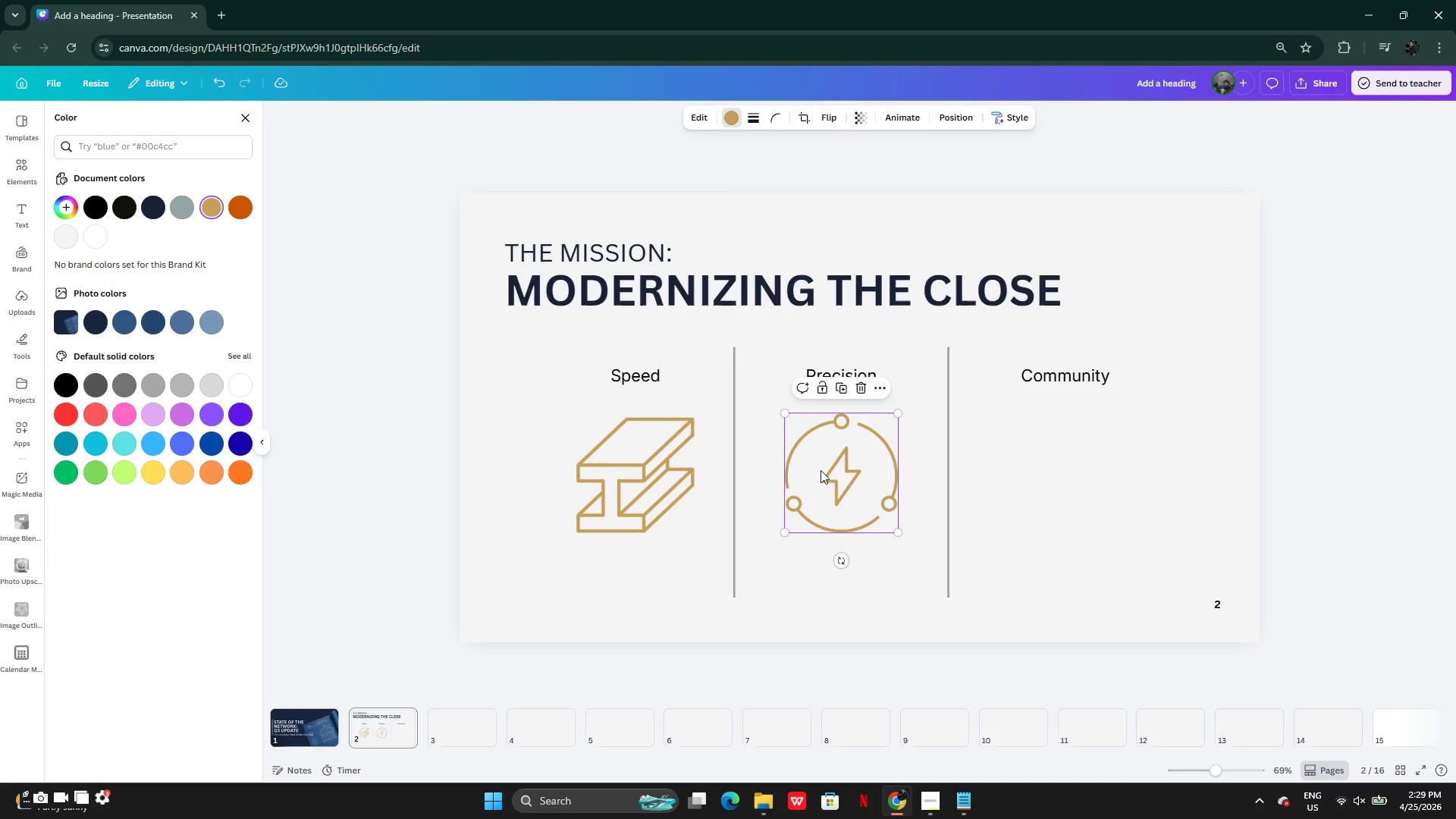 
left_click([1280, 442])
 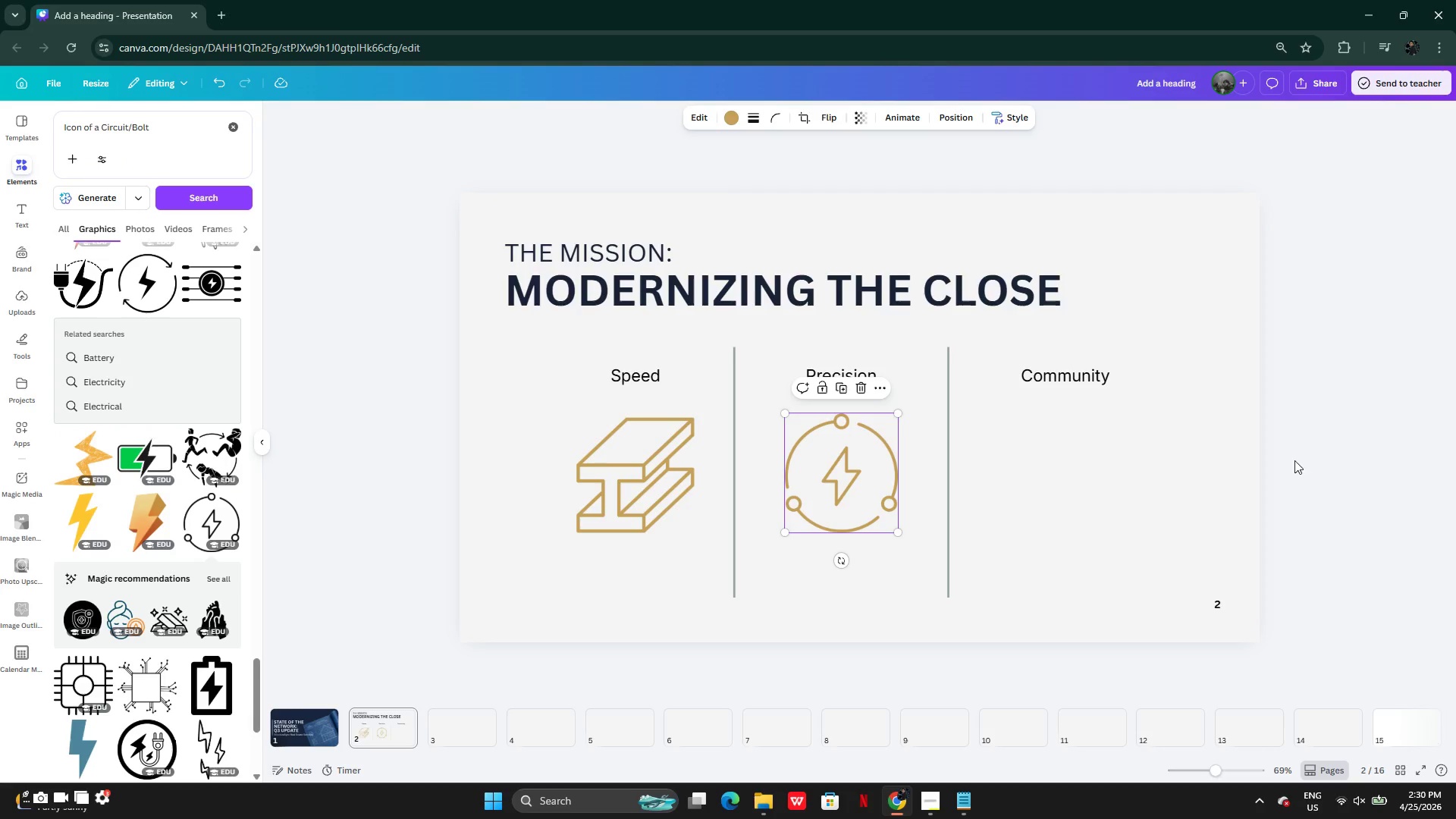 
left_click([1299, 466])
 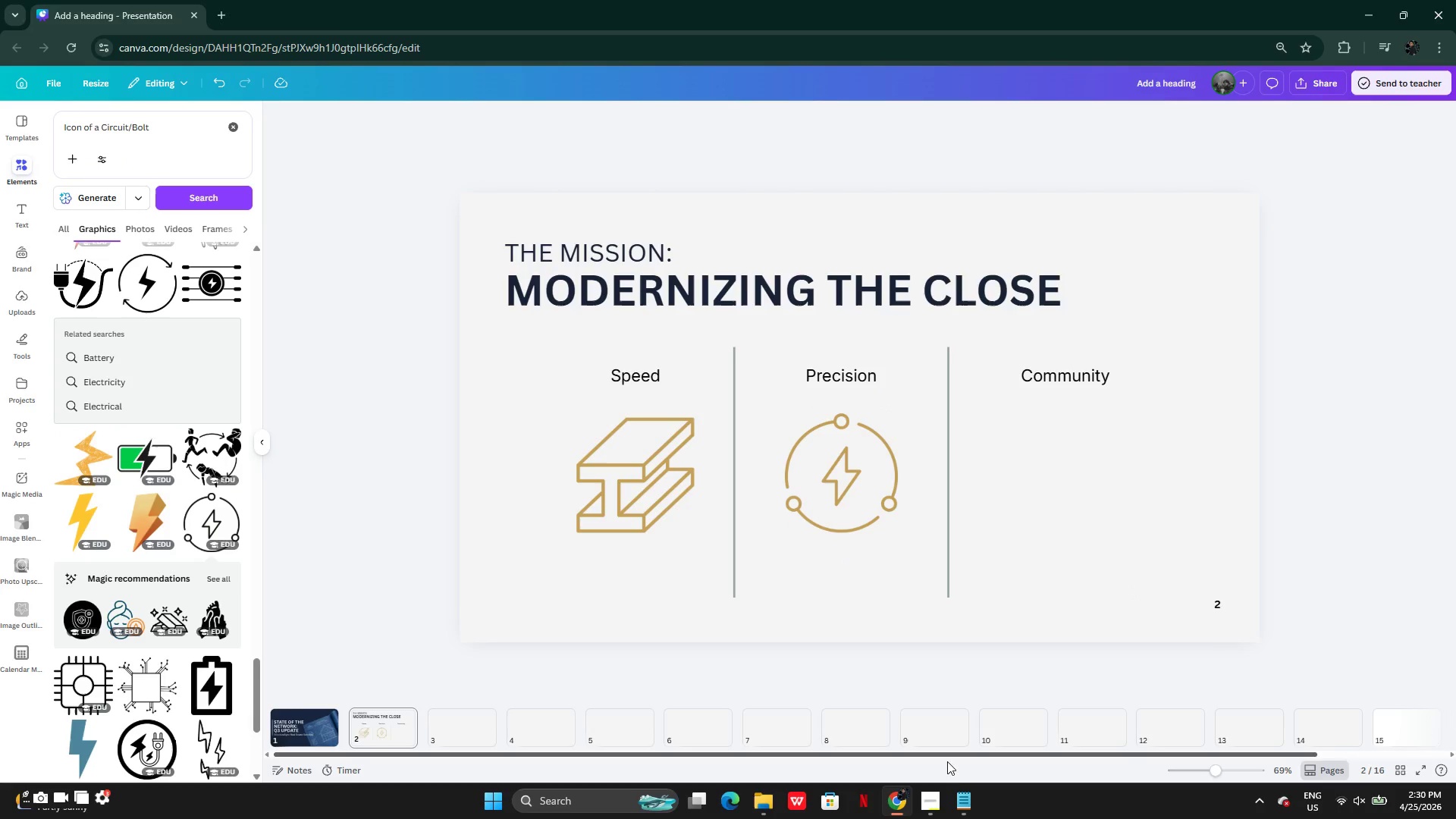 
left_click([959, 792])
 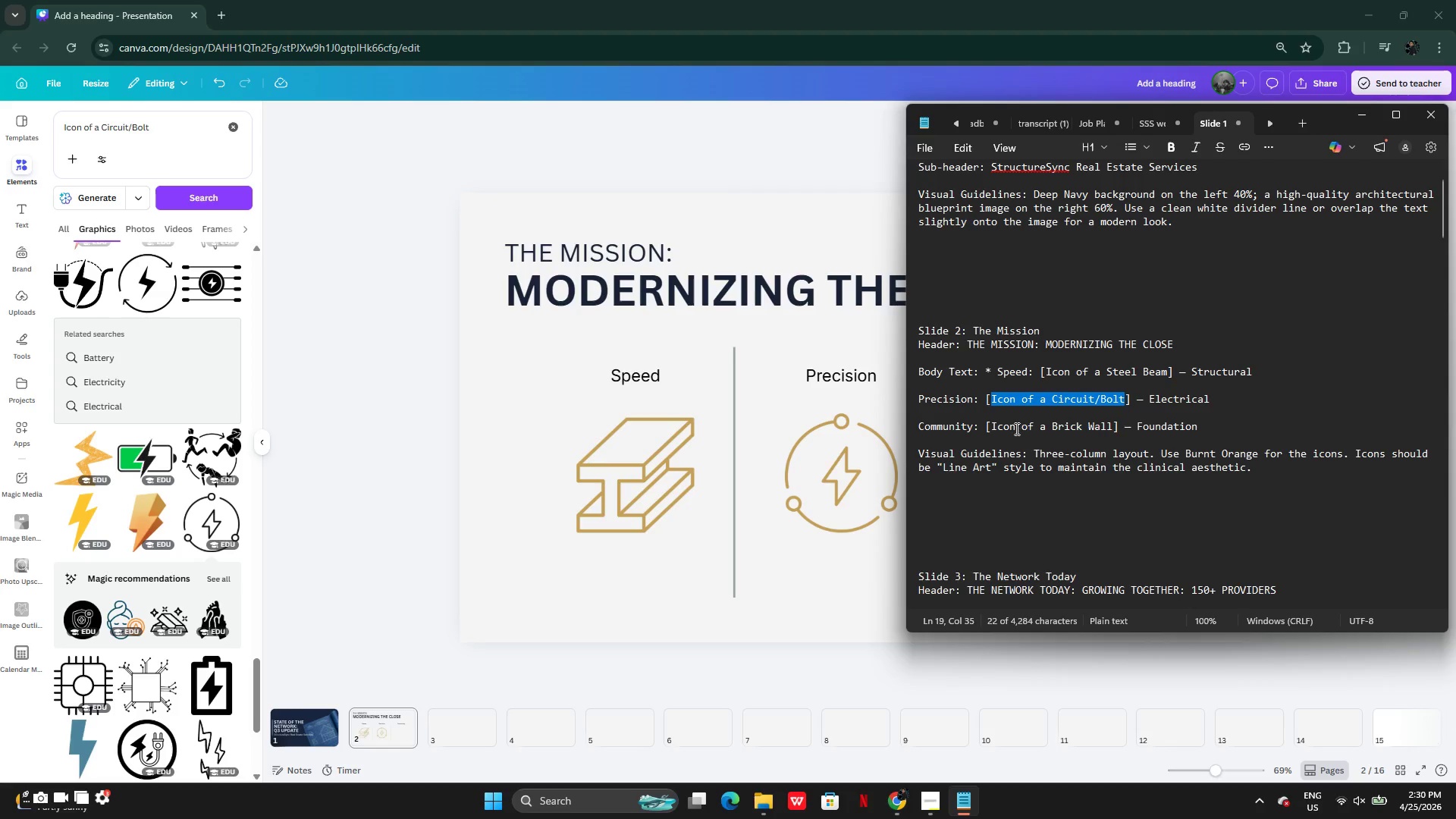 
left_click([1044, 428])
 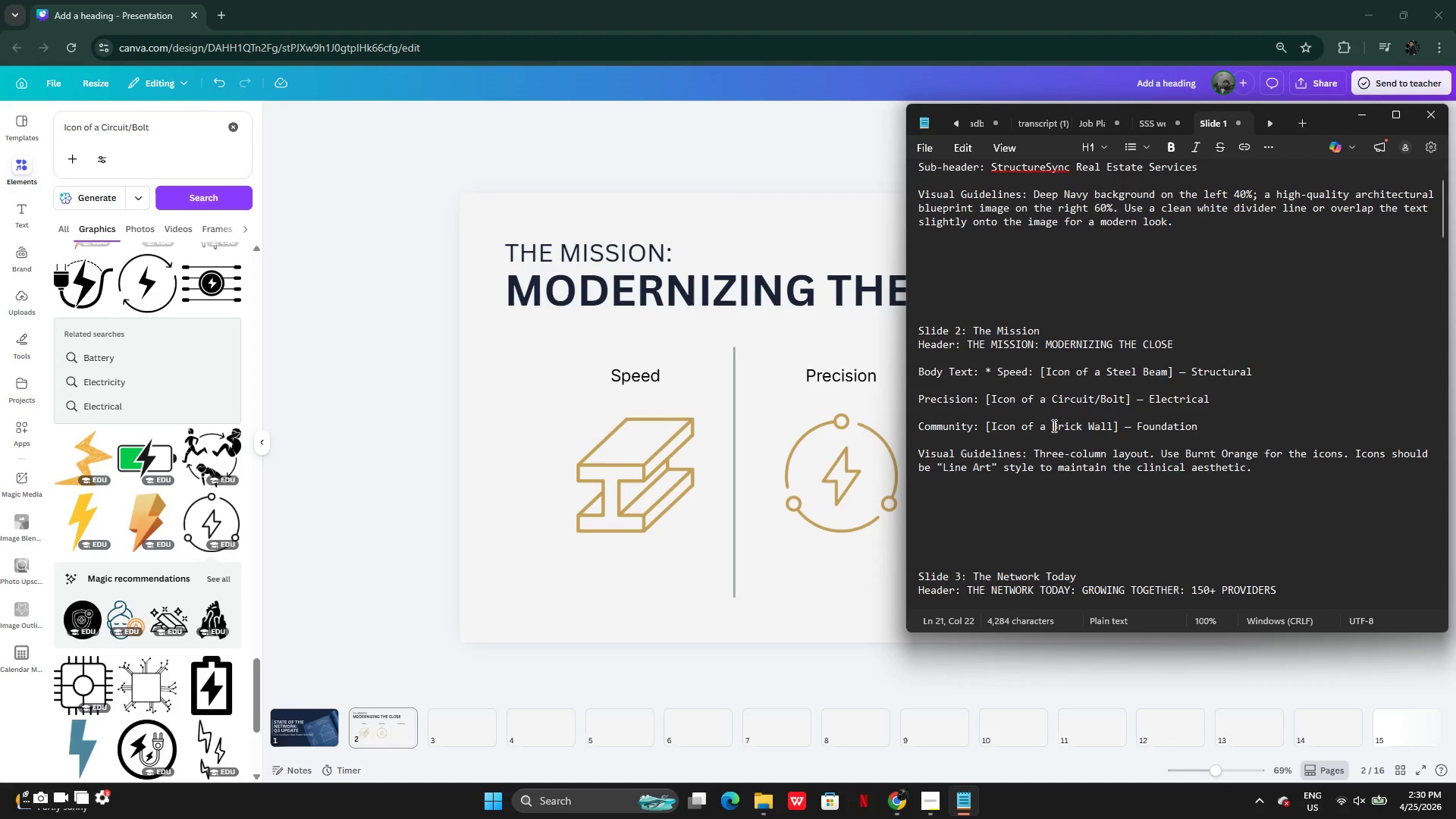 
left_click_drag(start_coordinate=[1053, 425], to_coordinate=[1116, 421])
 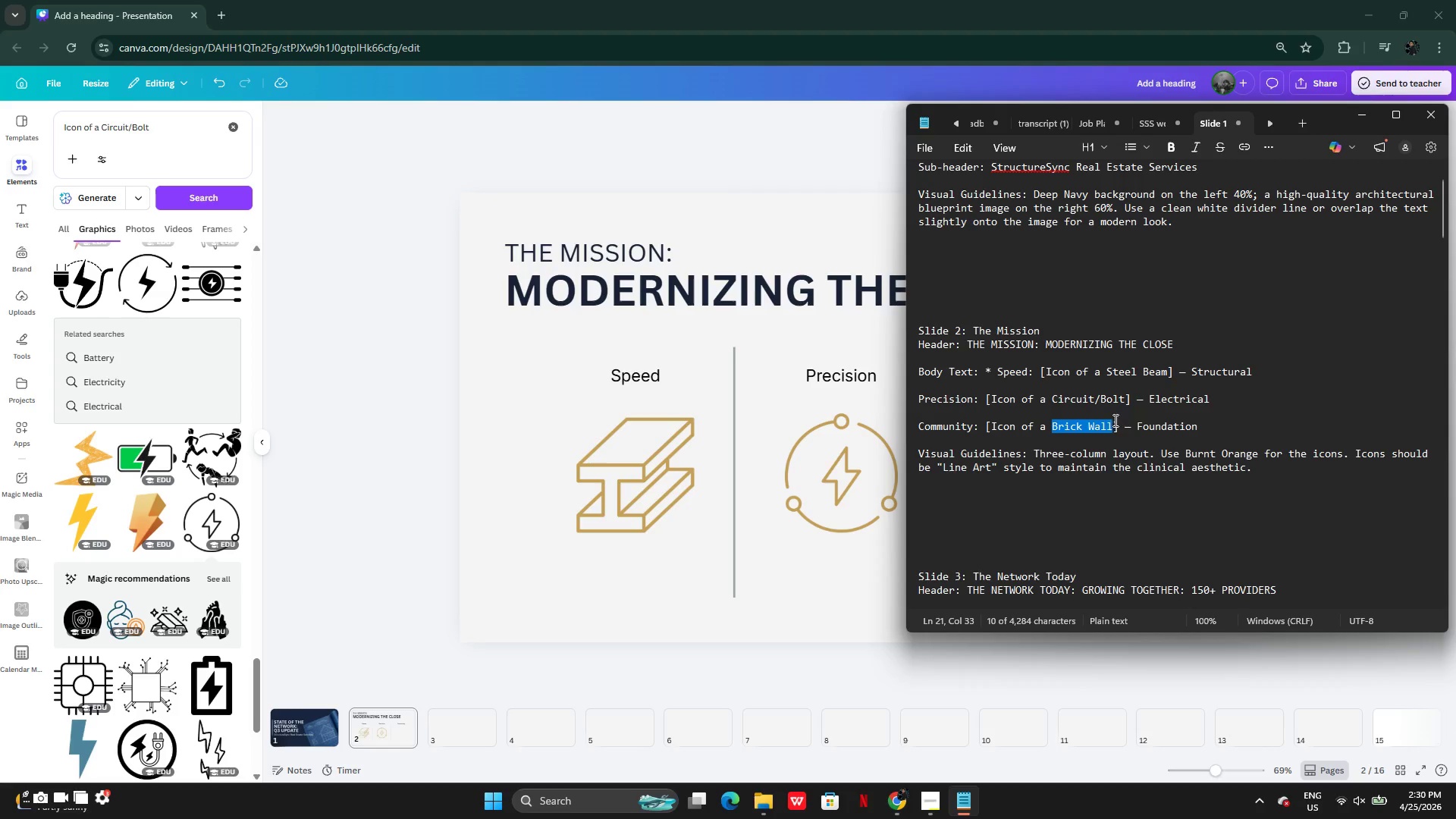 
key(Control+C)
 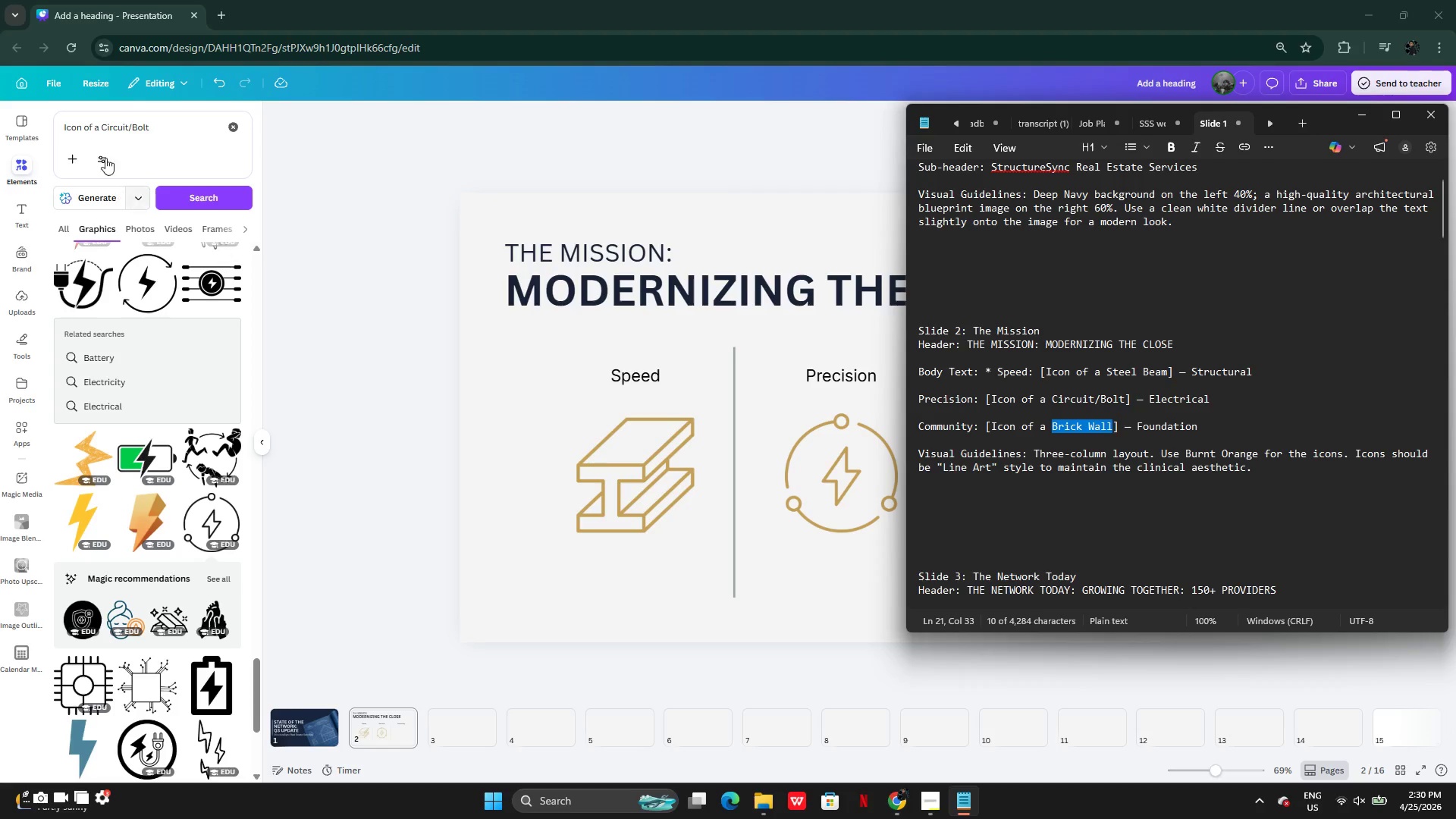 
key(Control+ControlLeft)
 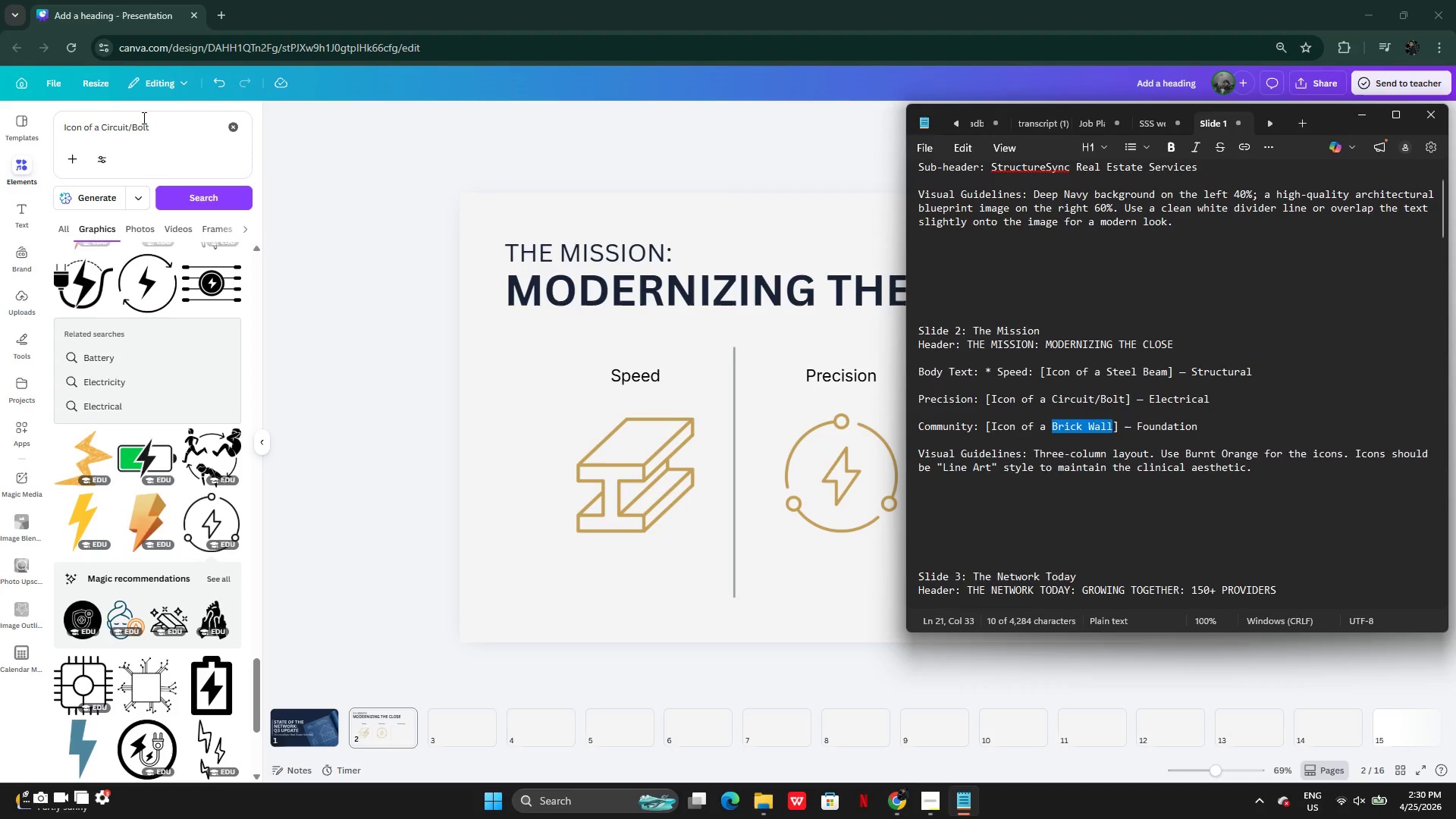 
left_click([144, 118])
 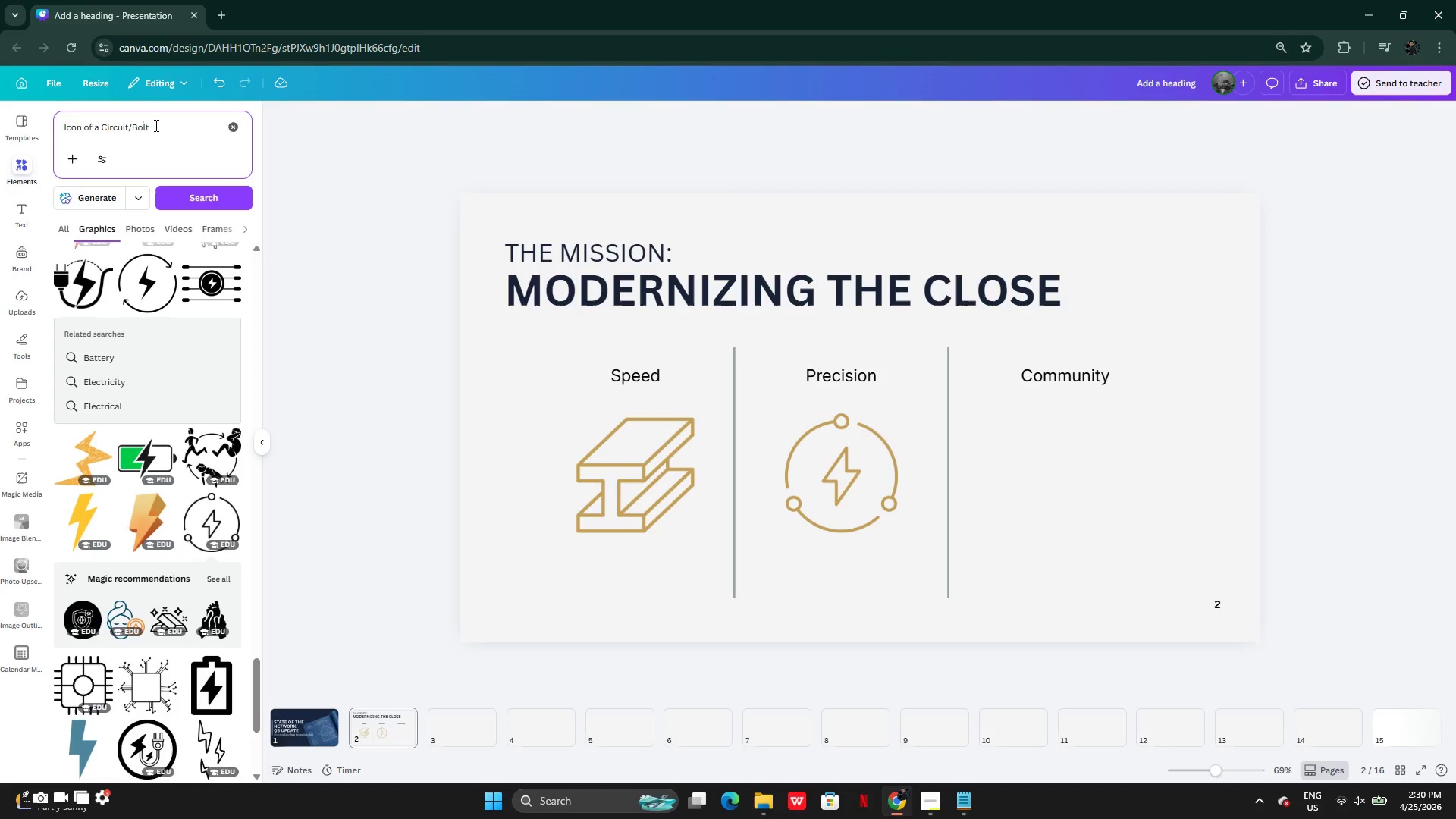 
left_click_drag(start_coordinate=[155, 125], to_coordinate=[95, 131])
 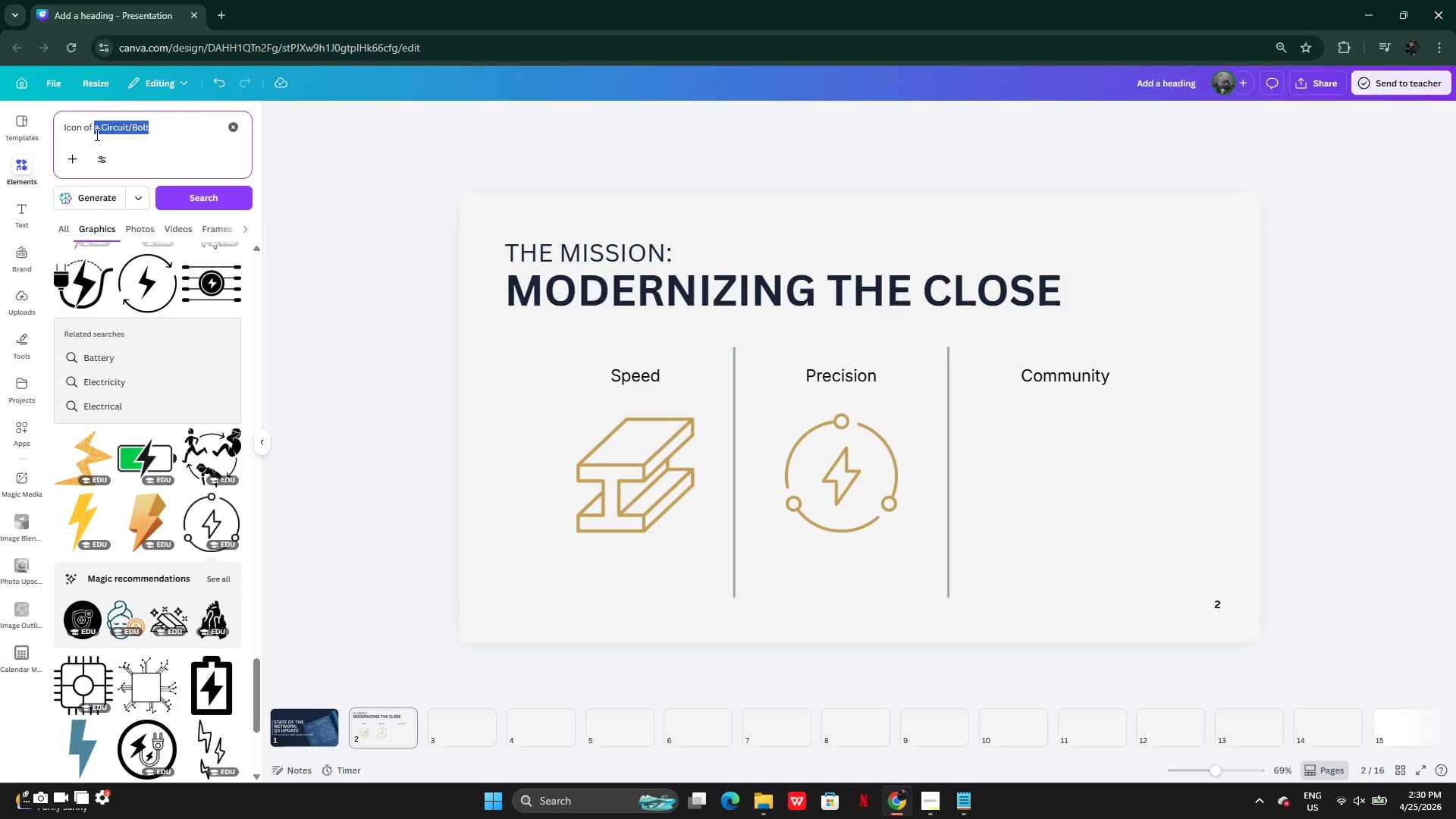 
key(Control+V)
 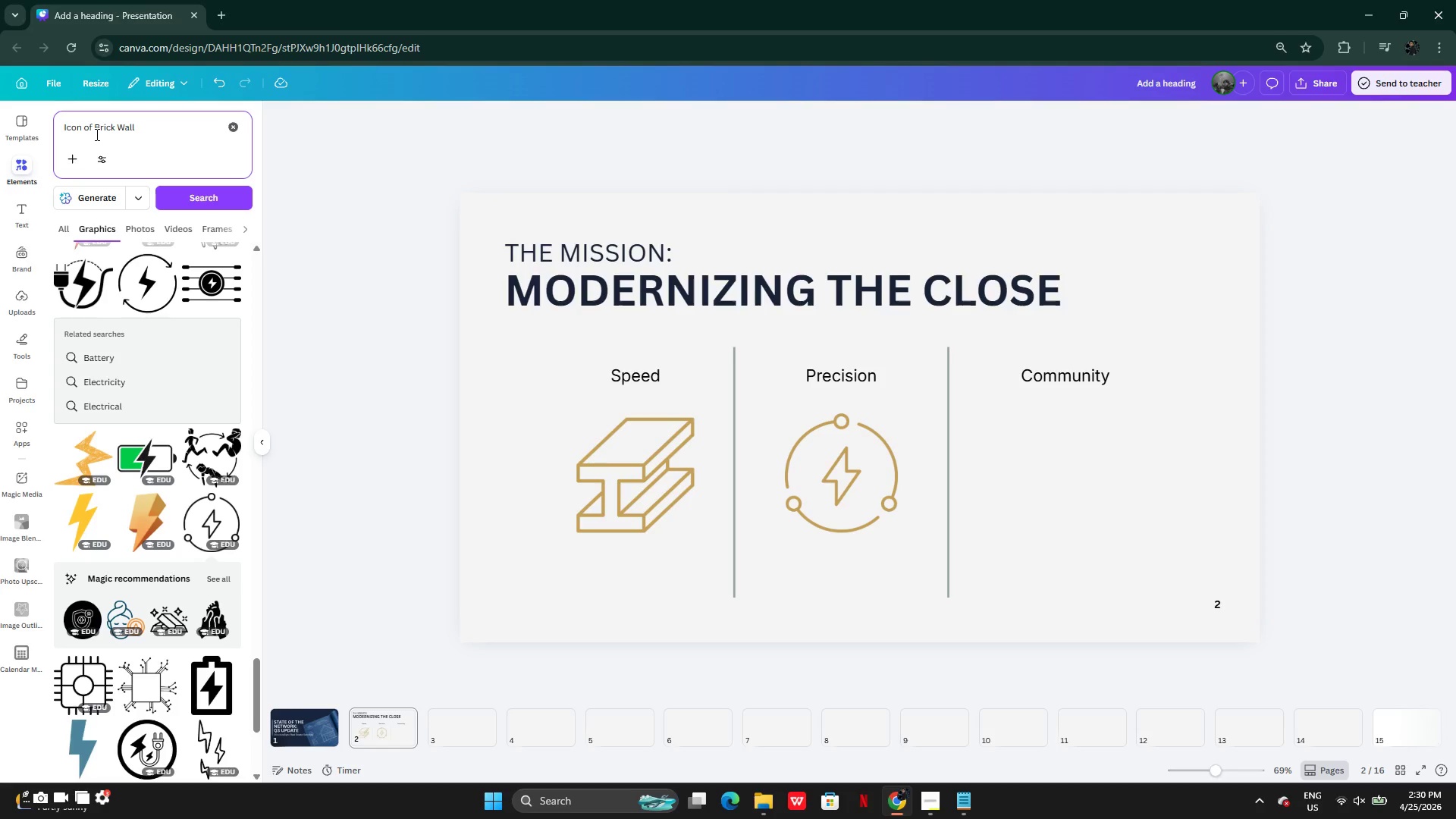 
key(Enter)
 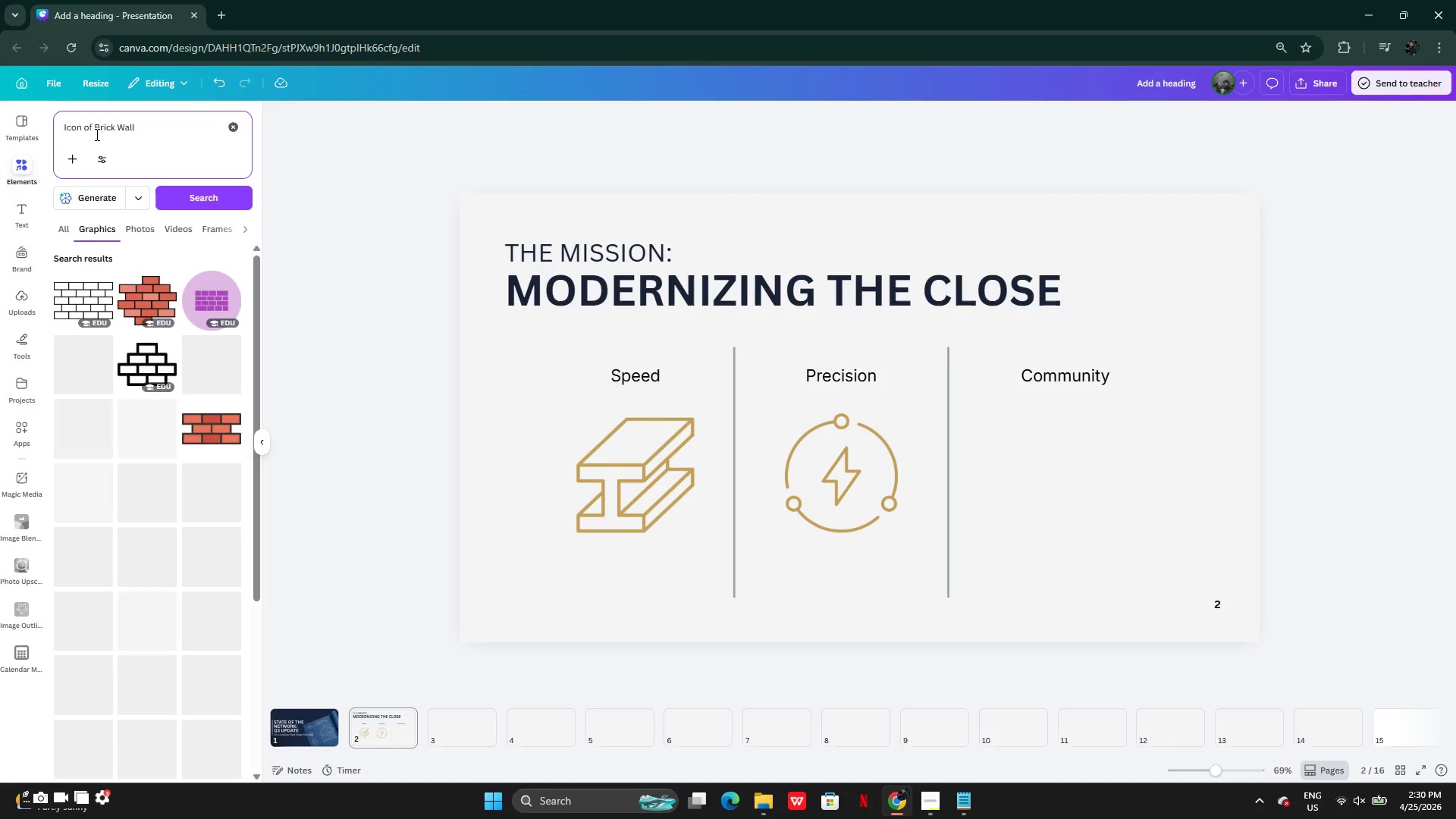 
wait(5.28)
 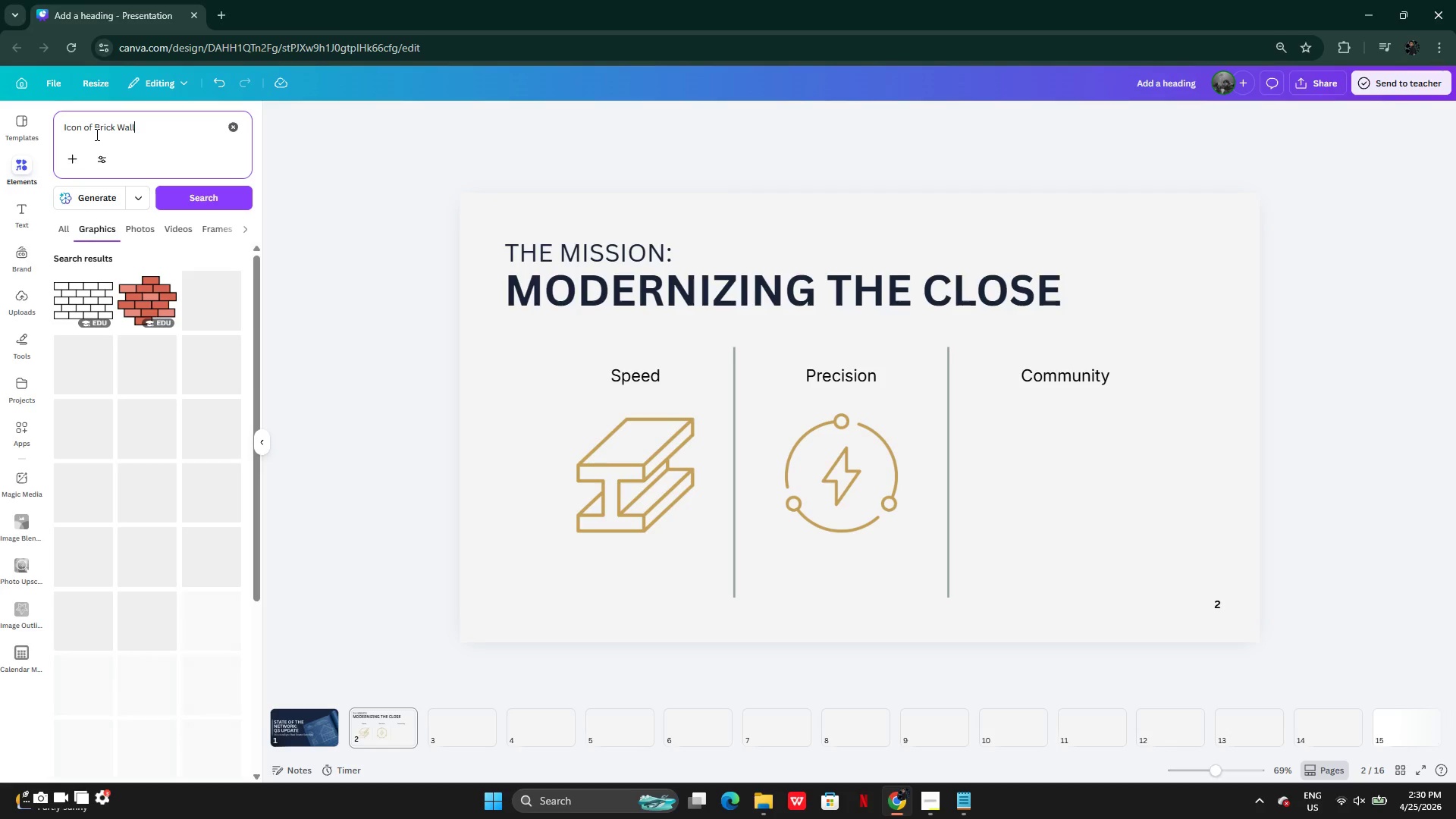 
left_click([98, 309])
 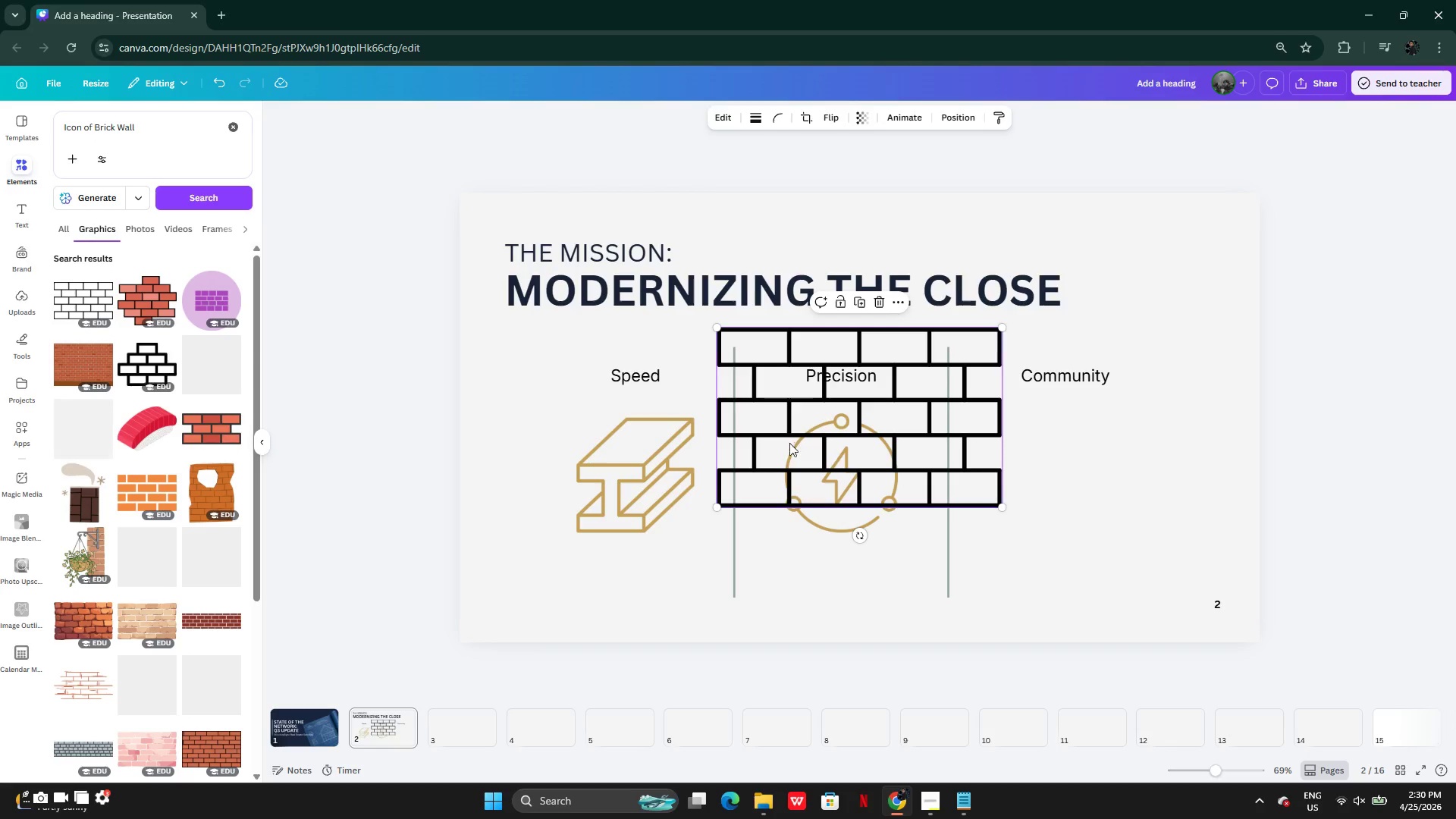 
left_click_drag(start_coordinate=[938, 422], to_coordinate=[1096, 441])
 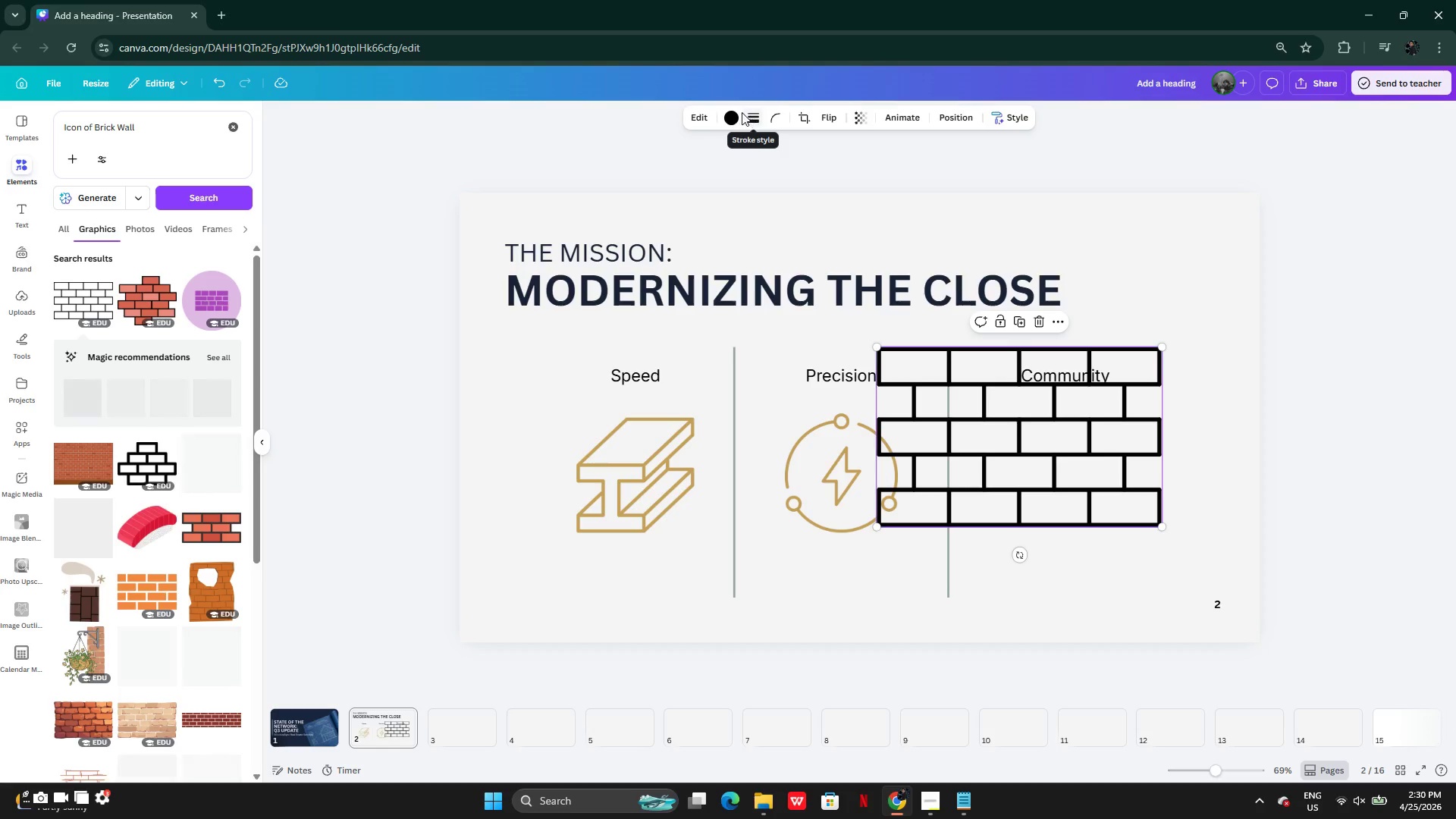 
left_click([732, 114])
 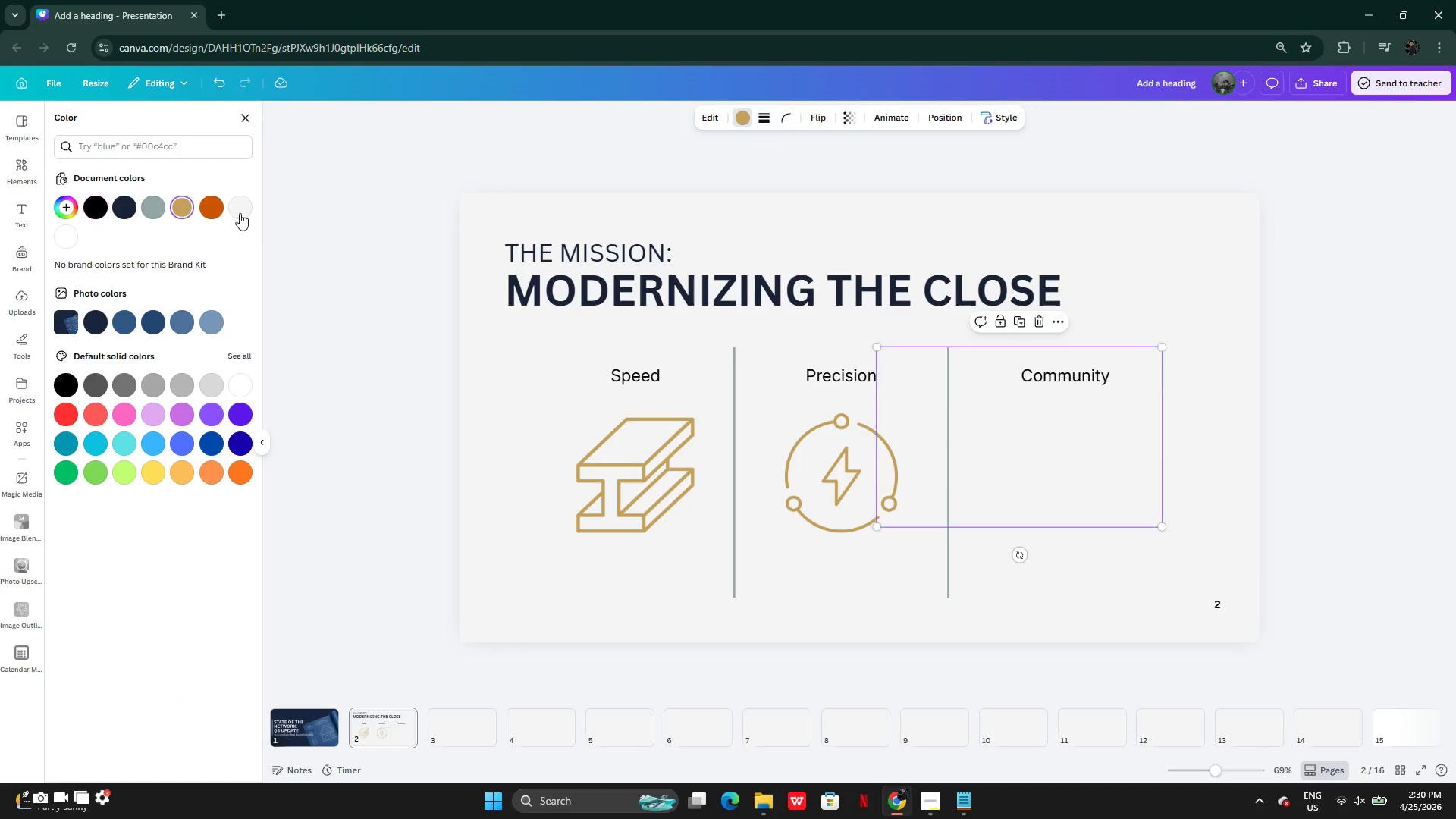 
left_click_drag(start_coordinate=[1082, 450], to_coordinate=[717, 459])
 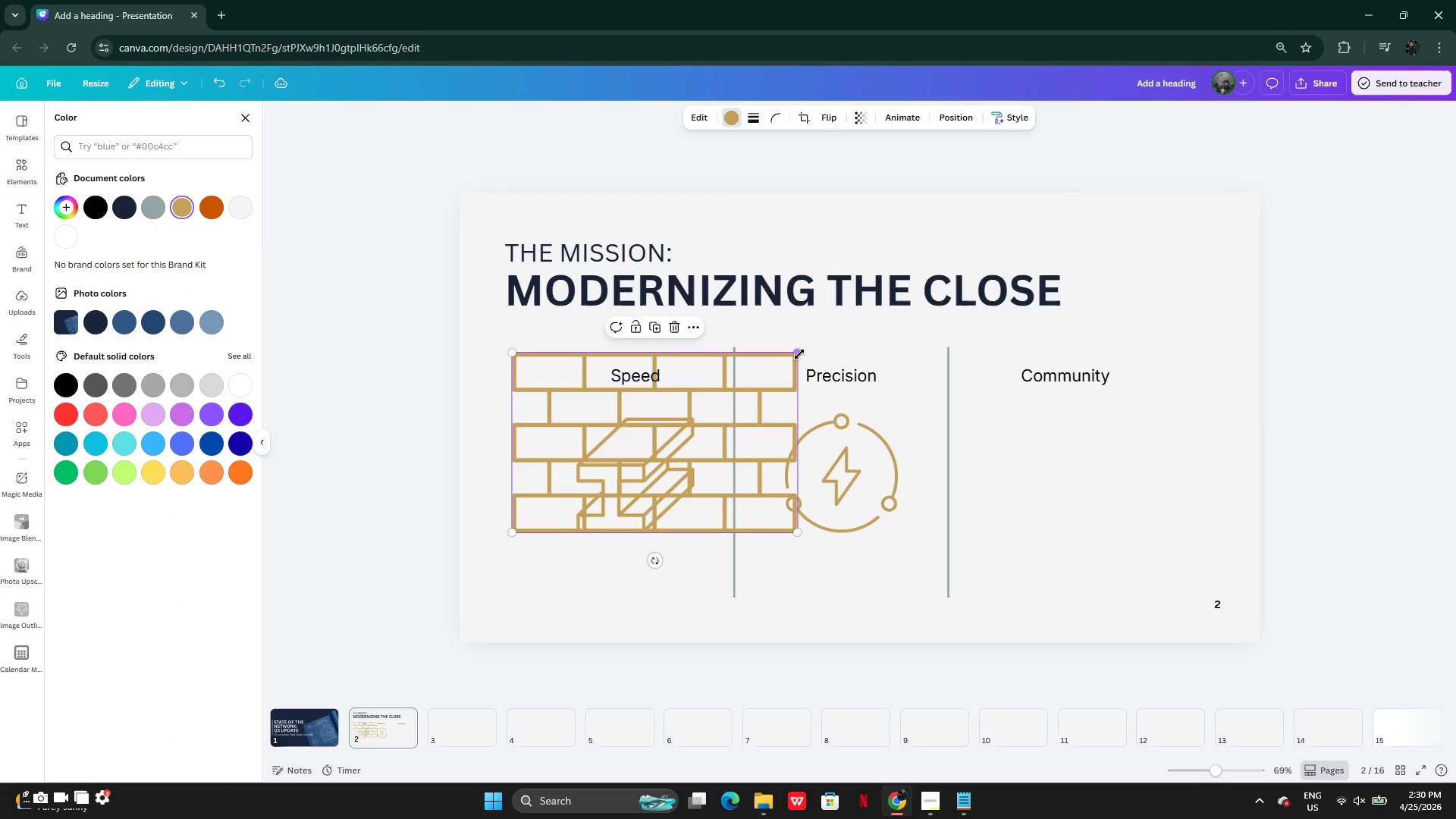 
left_click_drag(start_coordinate=[796, 354], to_coordinate=[704, 439])
 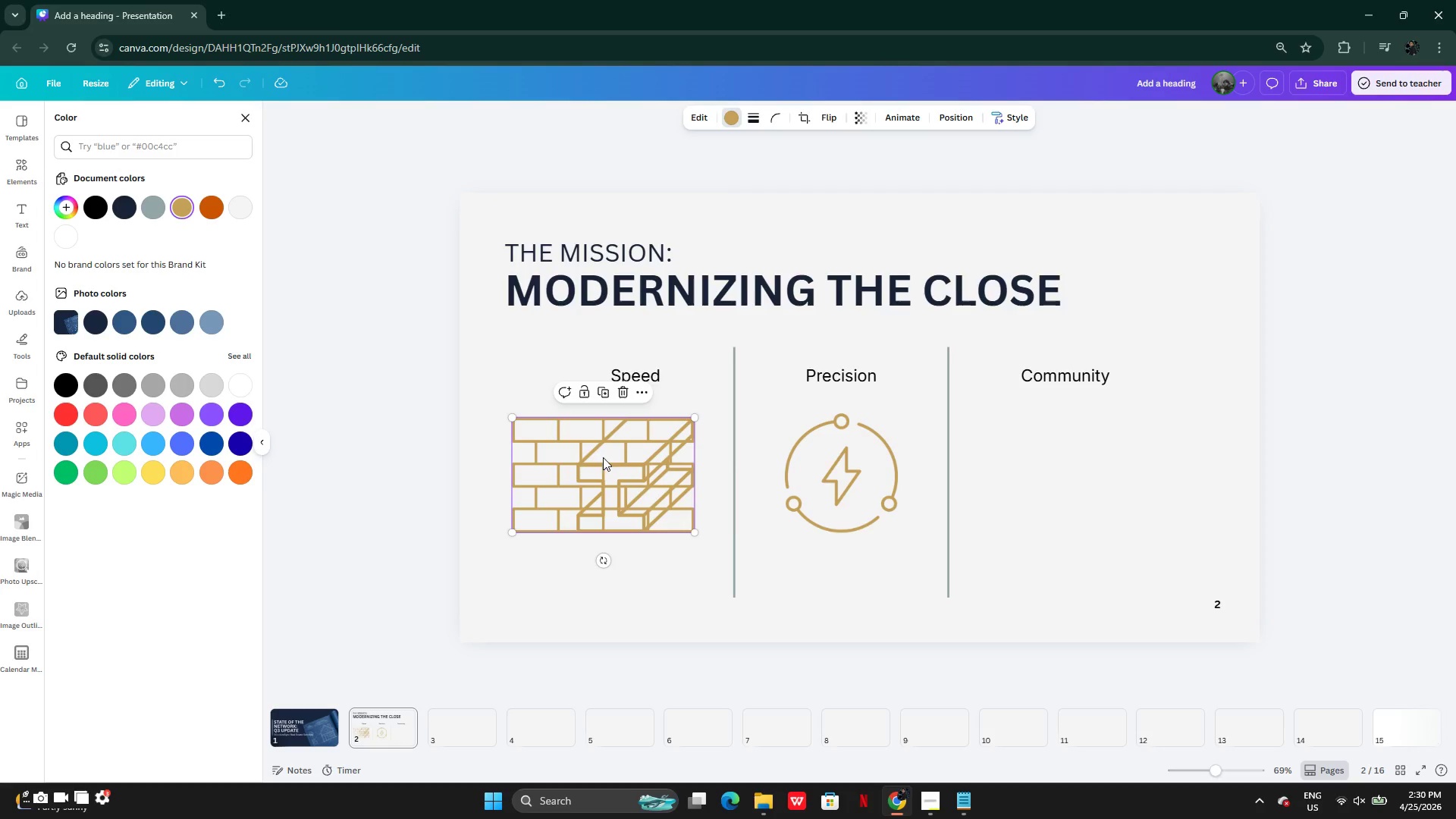 
left_click_drag(start_coordinate=[601, 457], to_coordinate=[618, 454])
 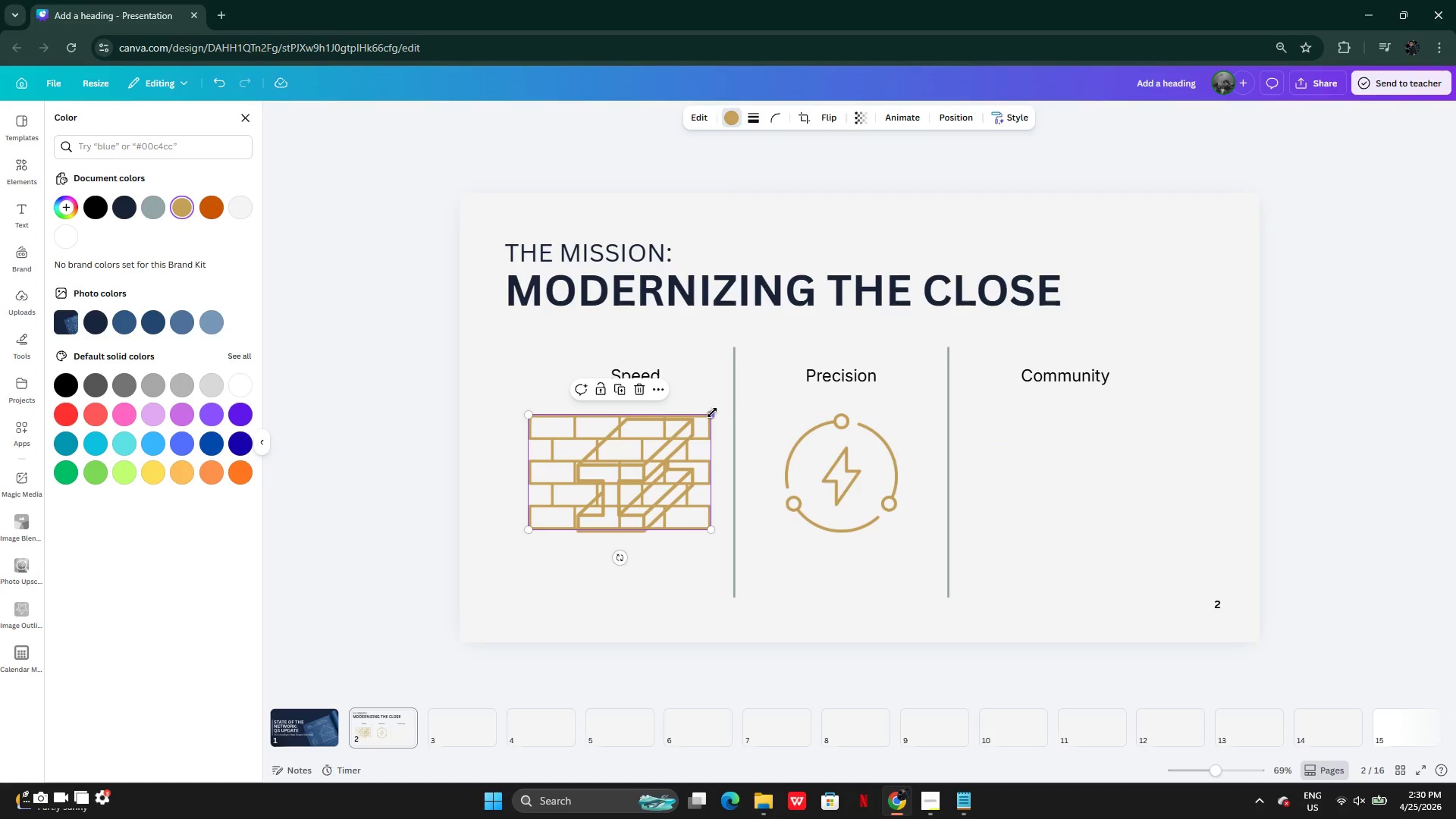 
left_click_drag(start_coordinate=[711, 413], to_coordinate=[654, 434])
 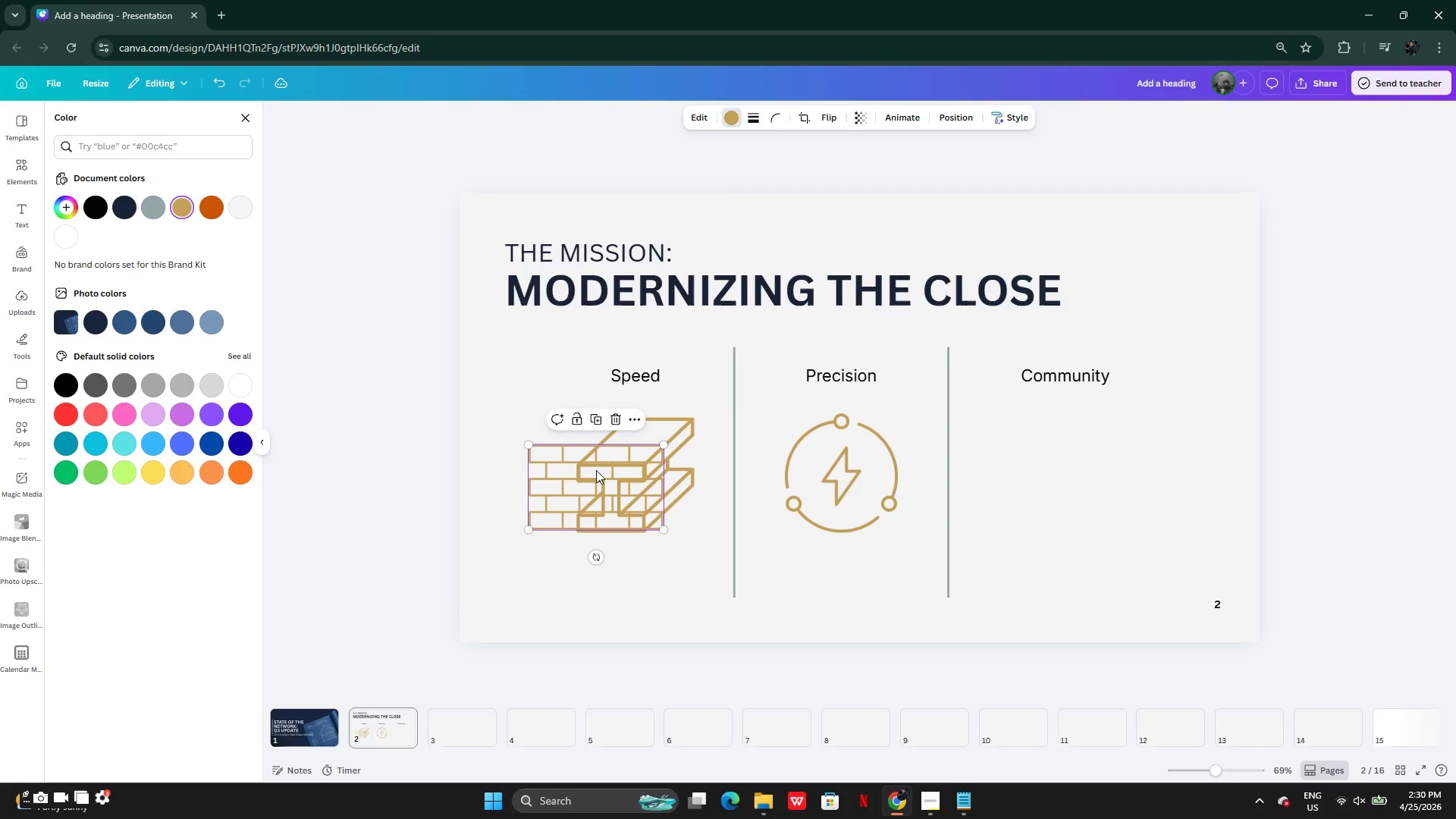 
left_click_drag(start_coordinate=[595, 470], to_coordinate=[1059, 453])
 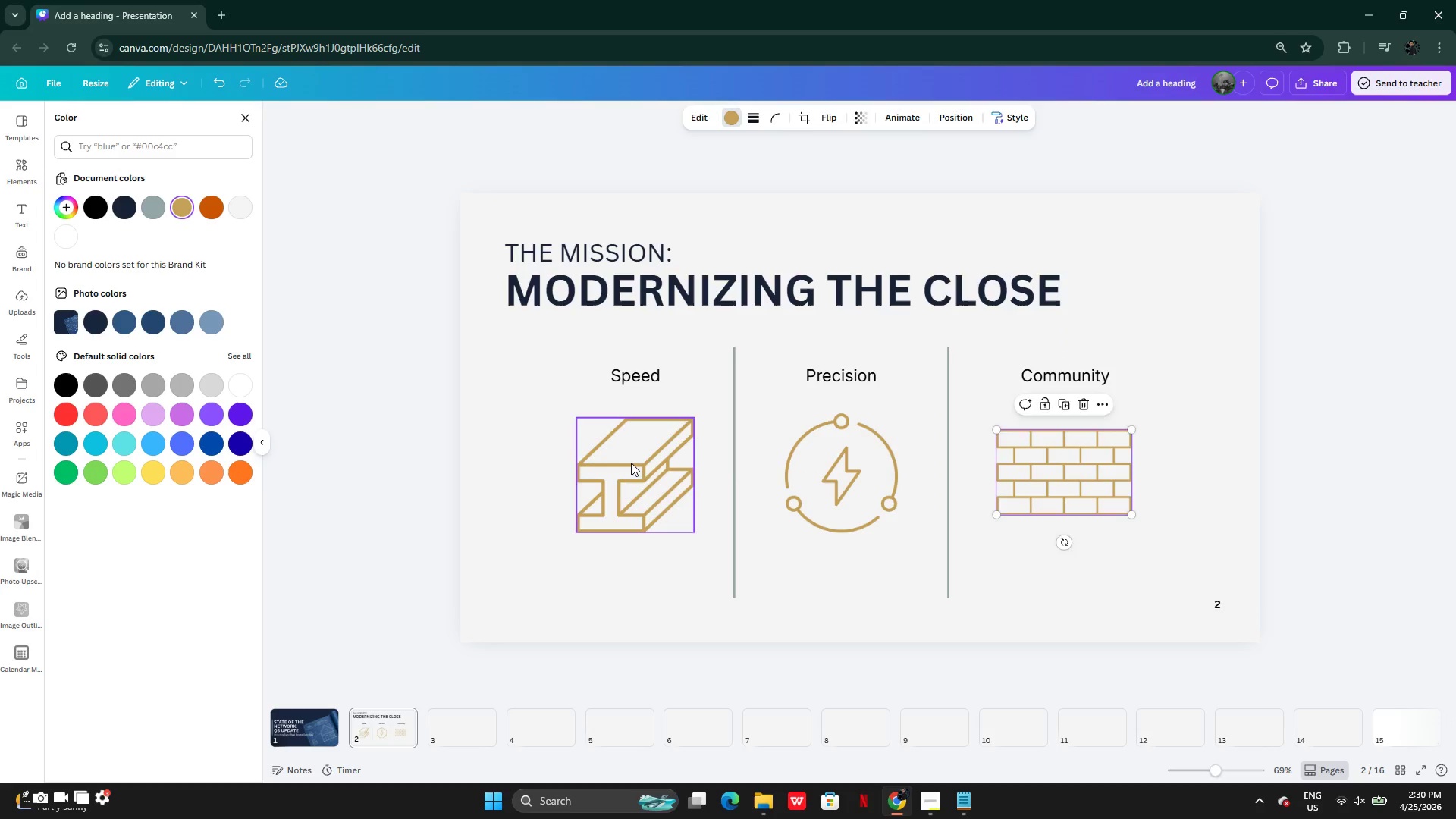 
left_click([631, 463])
 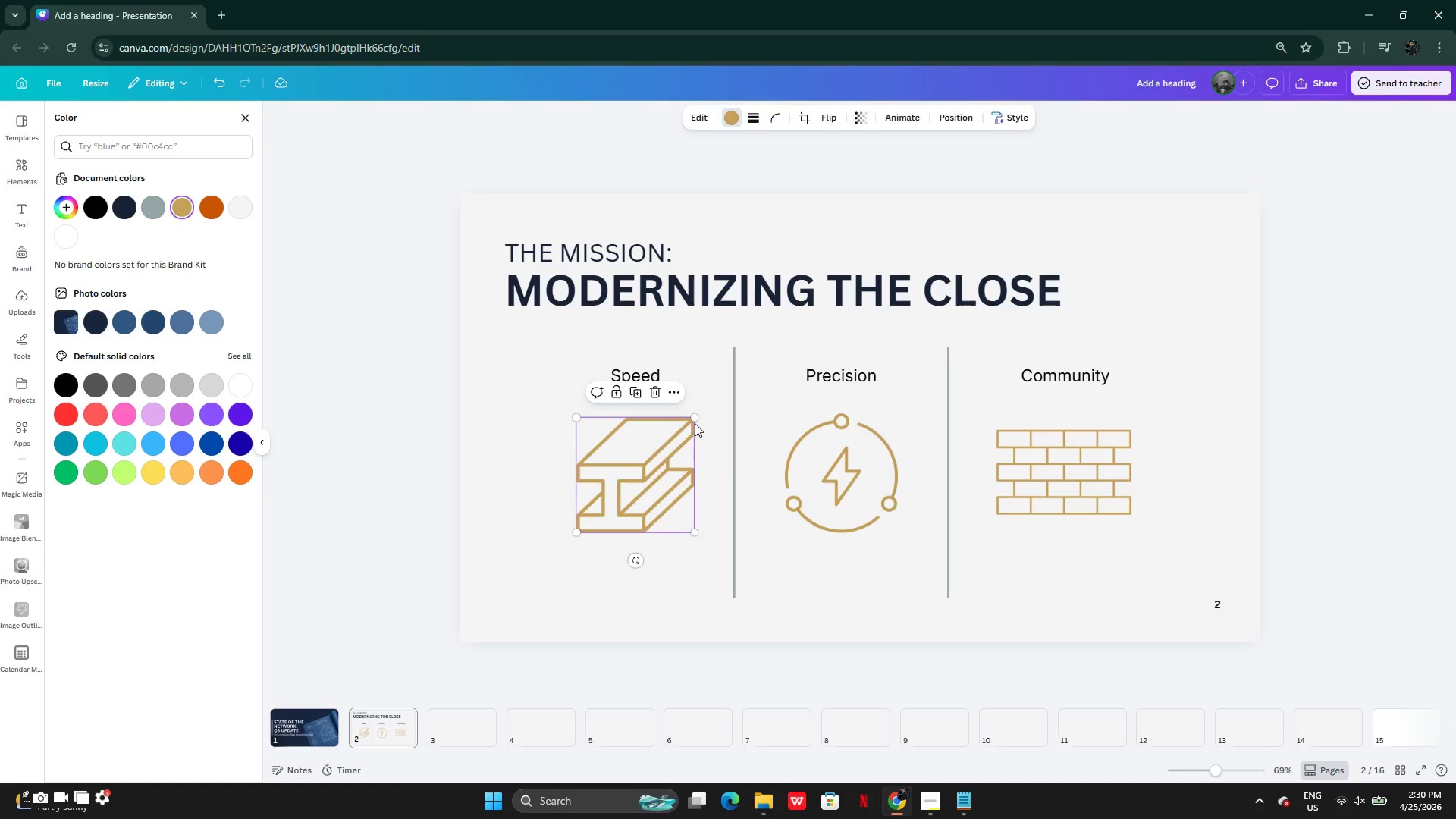 
left_click([695, 422])
 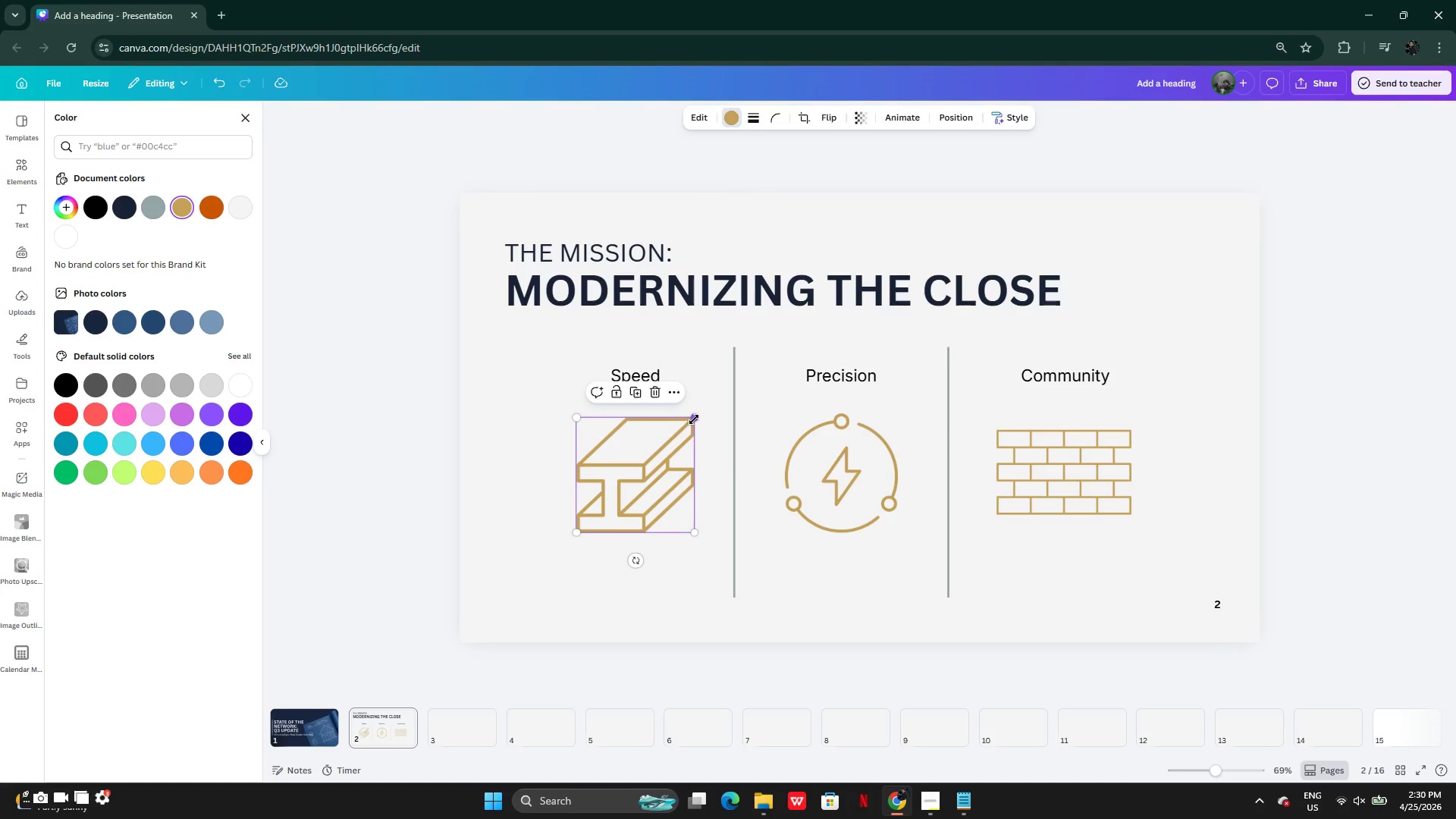 
left_click_drag(start_coordinate=[694, 419], to_coordinate=[677, 425])
 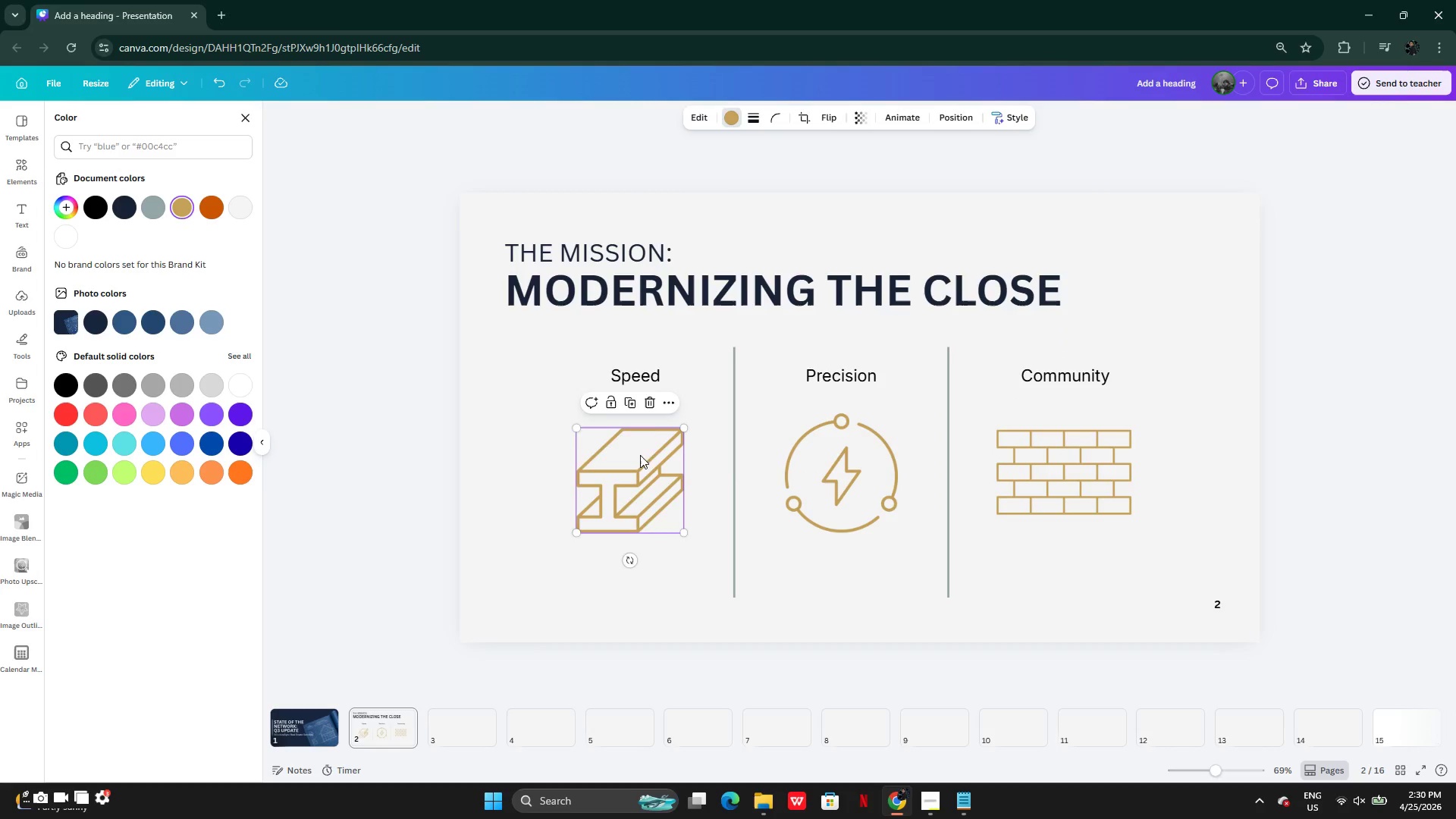 
left_click_drag(start_coordinate=[640, 455], to_coordinate=[648, 449])
 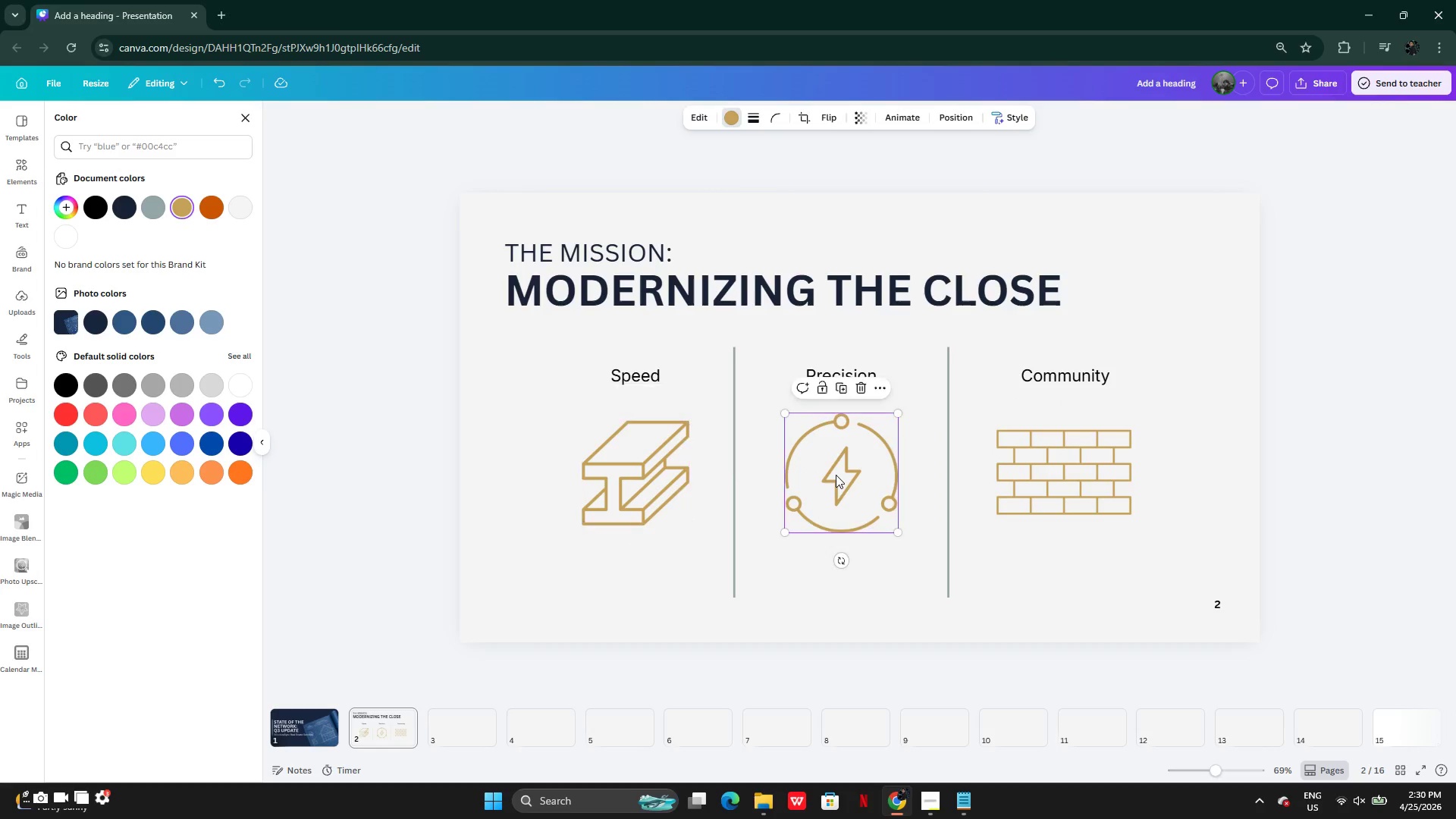 
left_click([836, 475])
 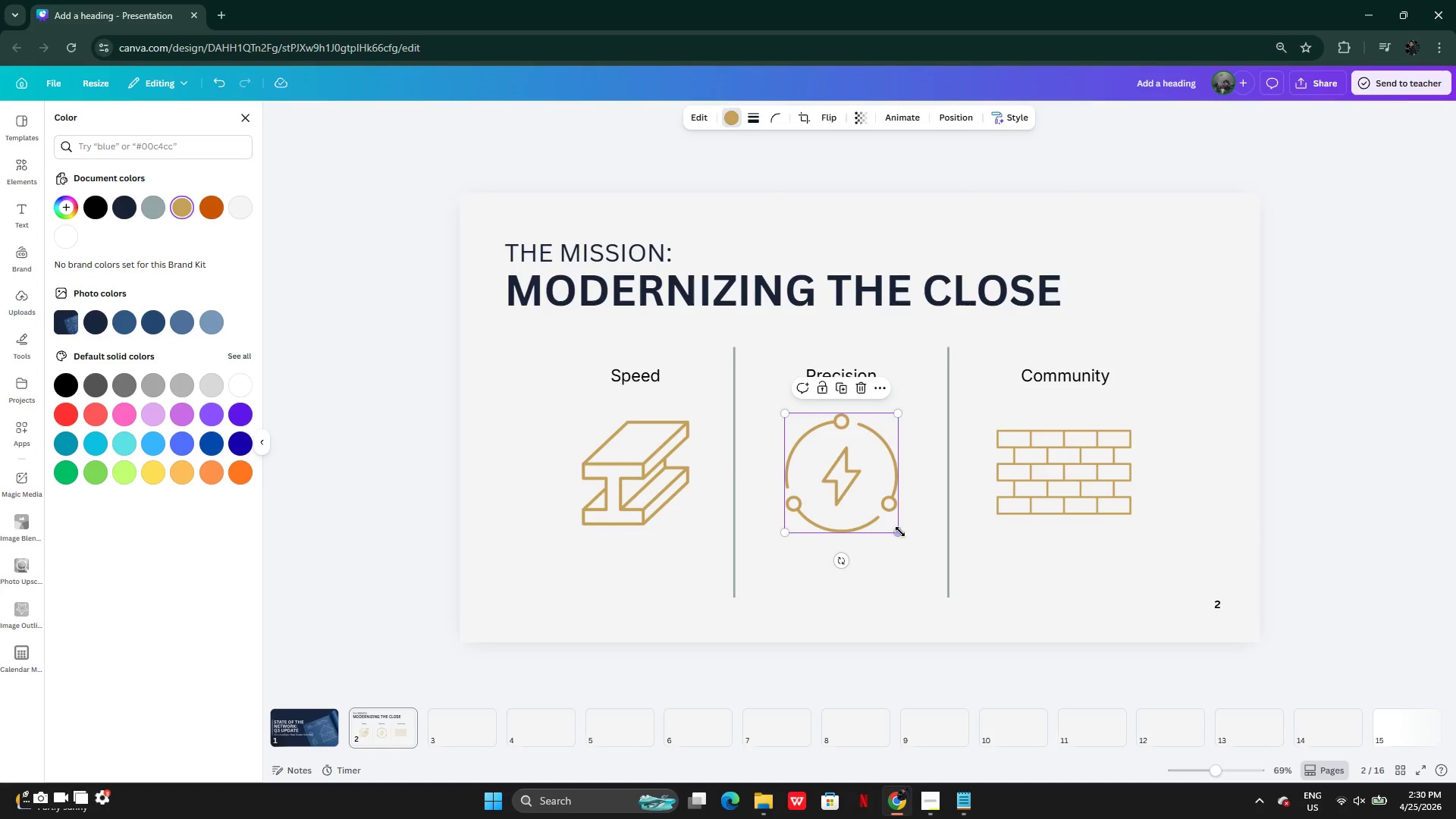 
left_click_drag(start_coordinate=[899, 531], to_coordinate=[887, 521])
 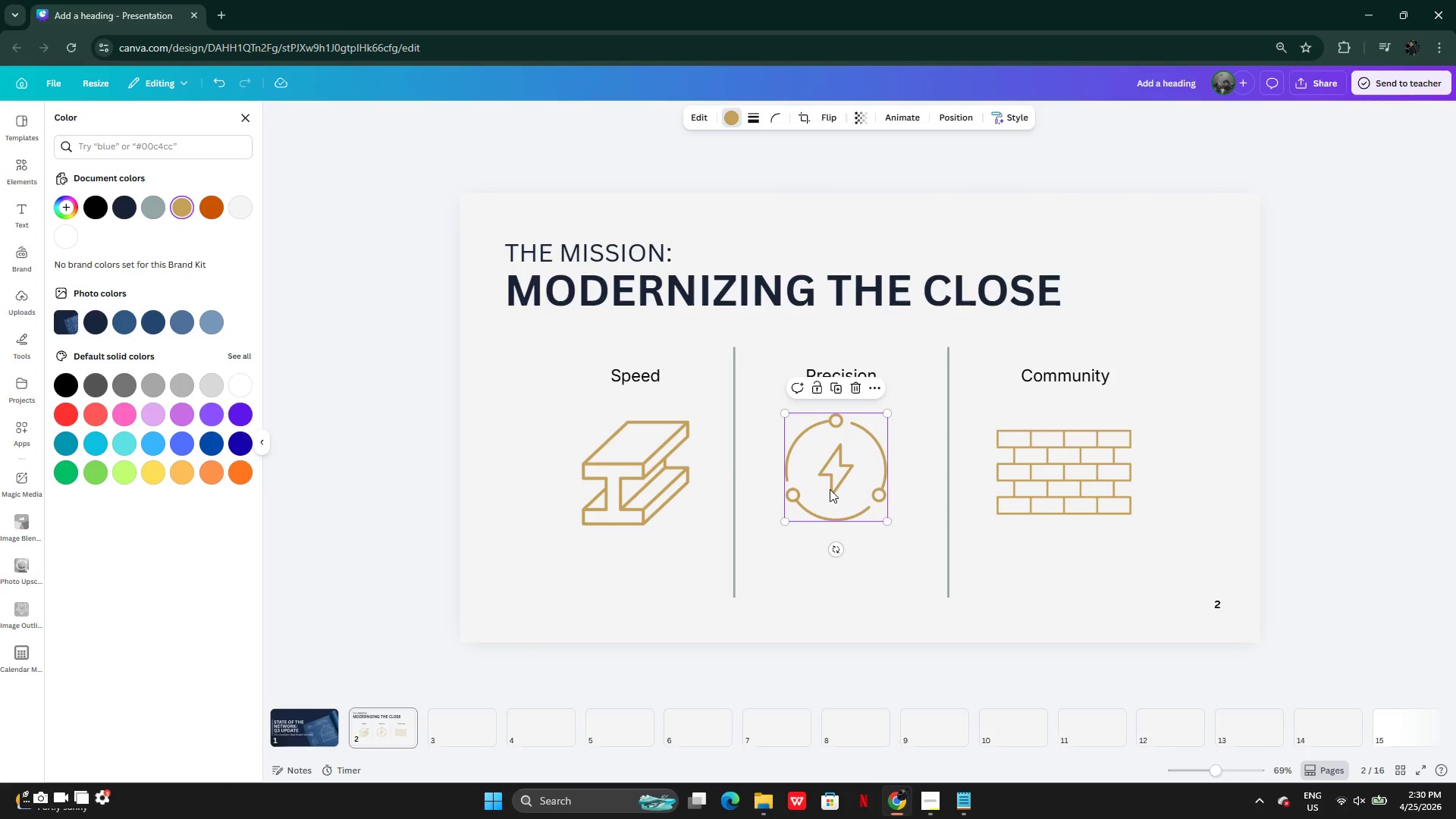 
left_click_drag(start_coordinate=[830, 489], to_coordinate=[838, 488])
 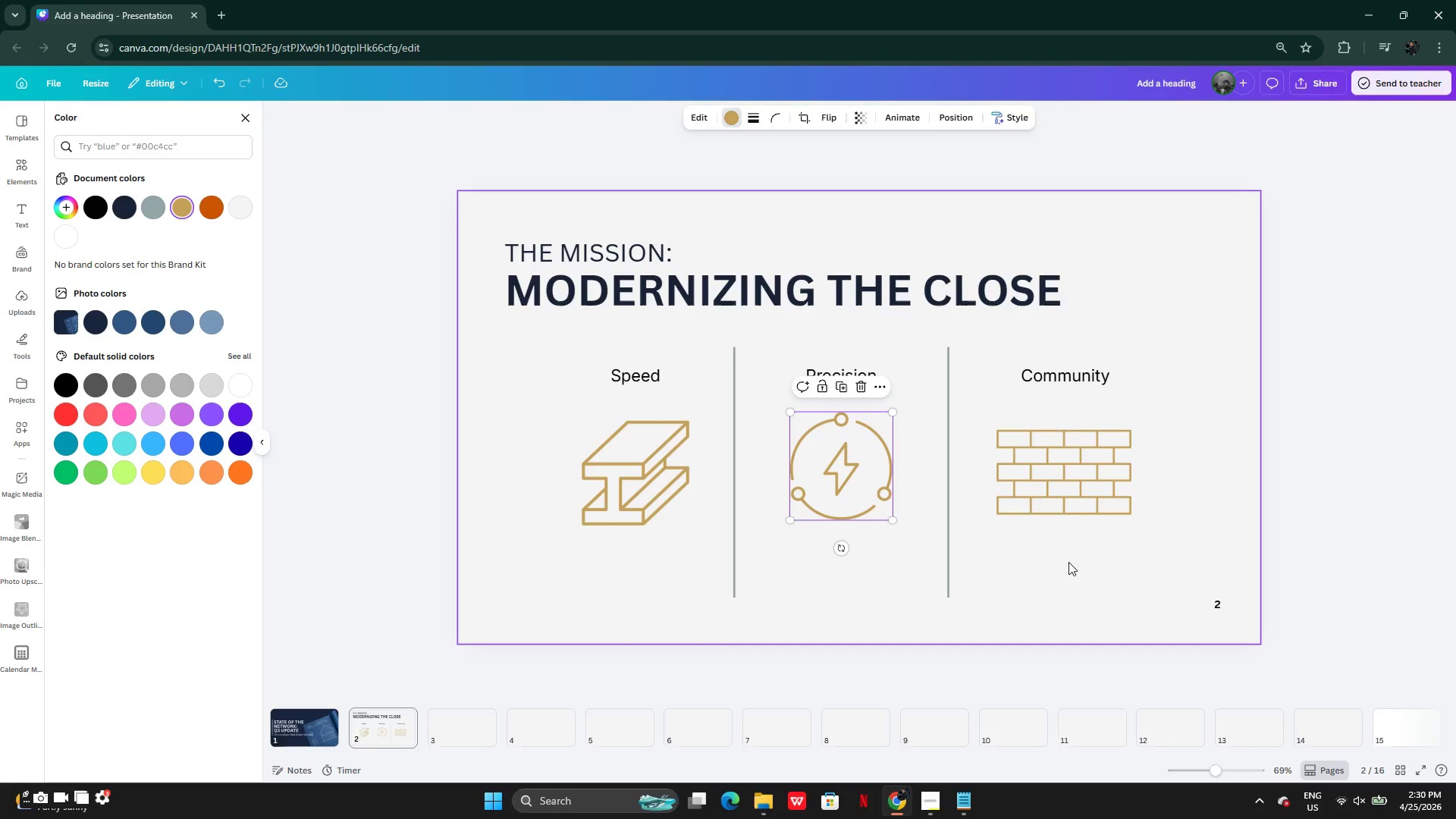 
left_click([1068, 562])
 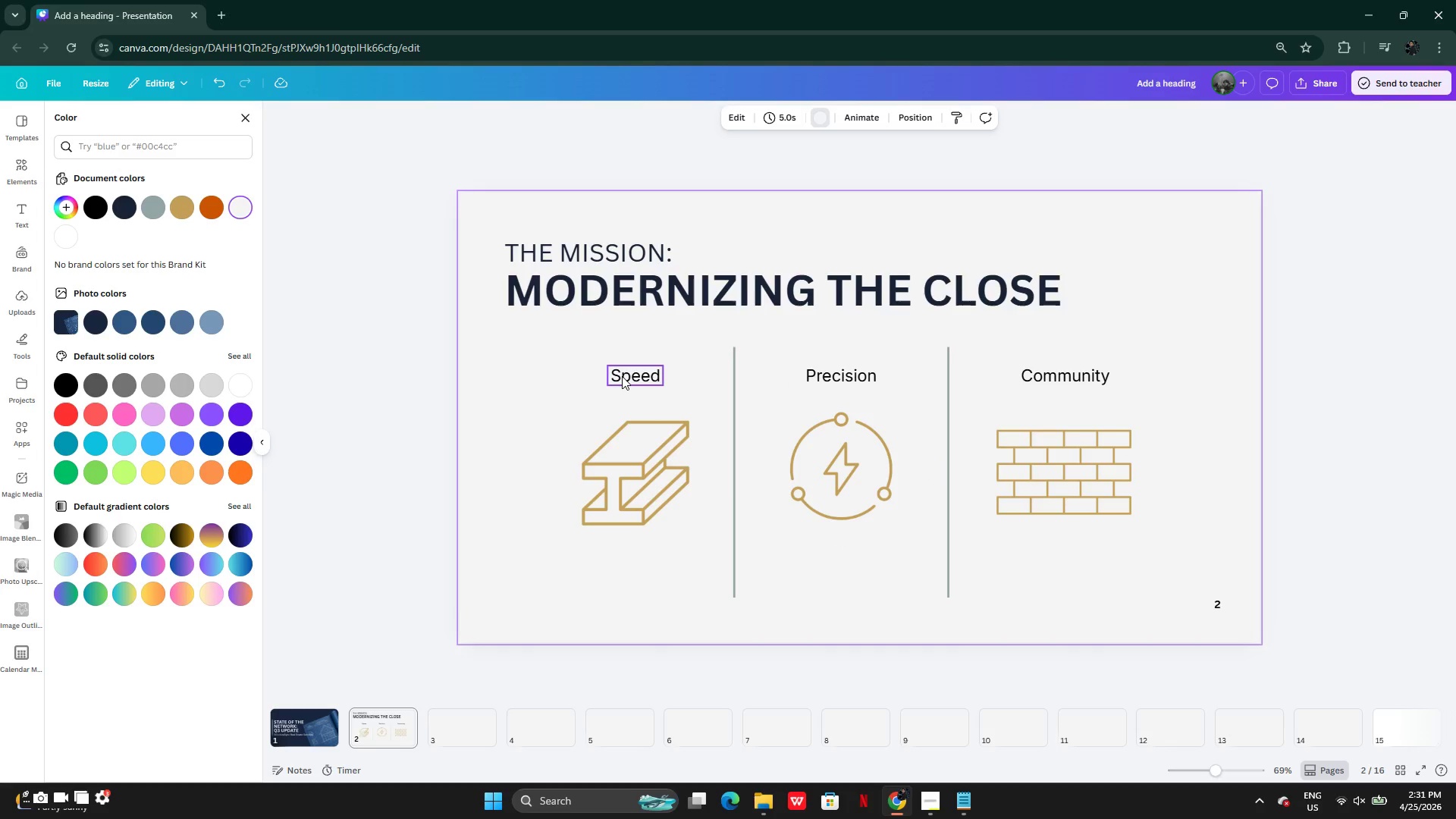 
wait(7.42)
 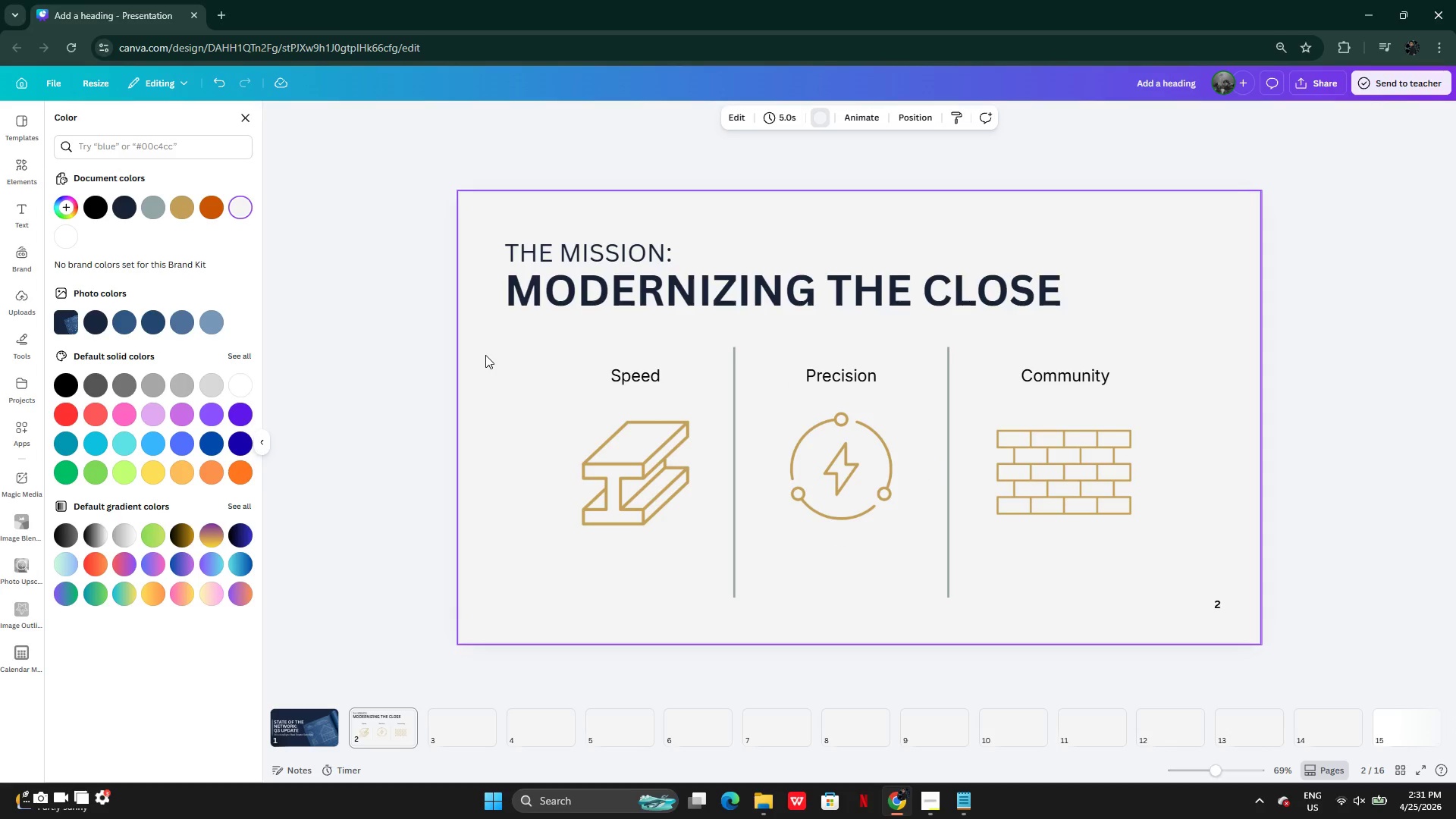 
left_click([639, 366])
 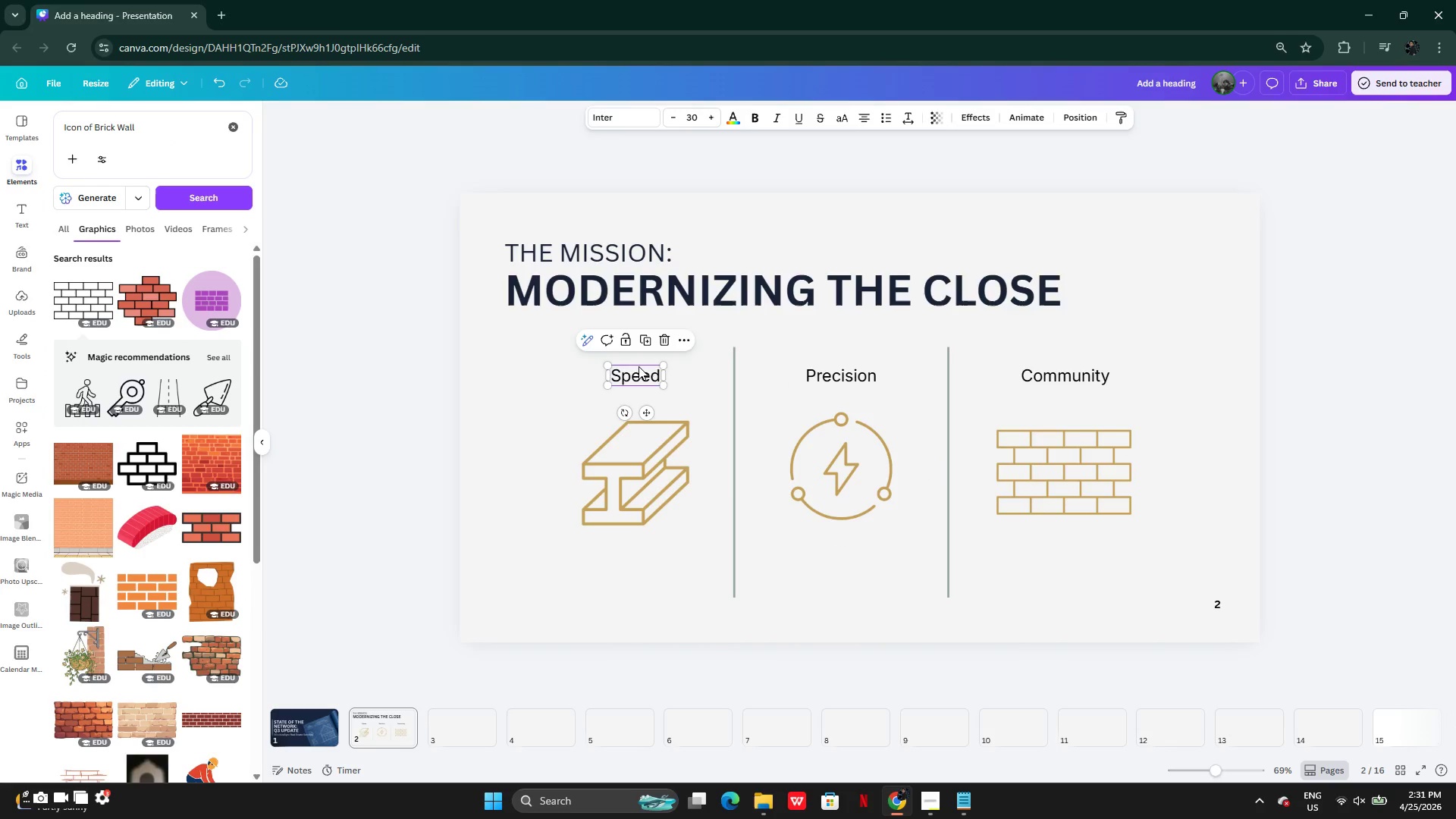 
hold_key(key=ShiftLeft, duration=2.2)
left_click([824, 371])
 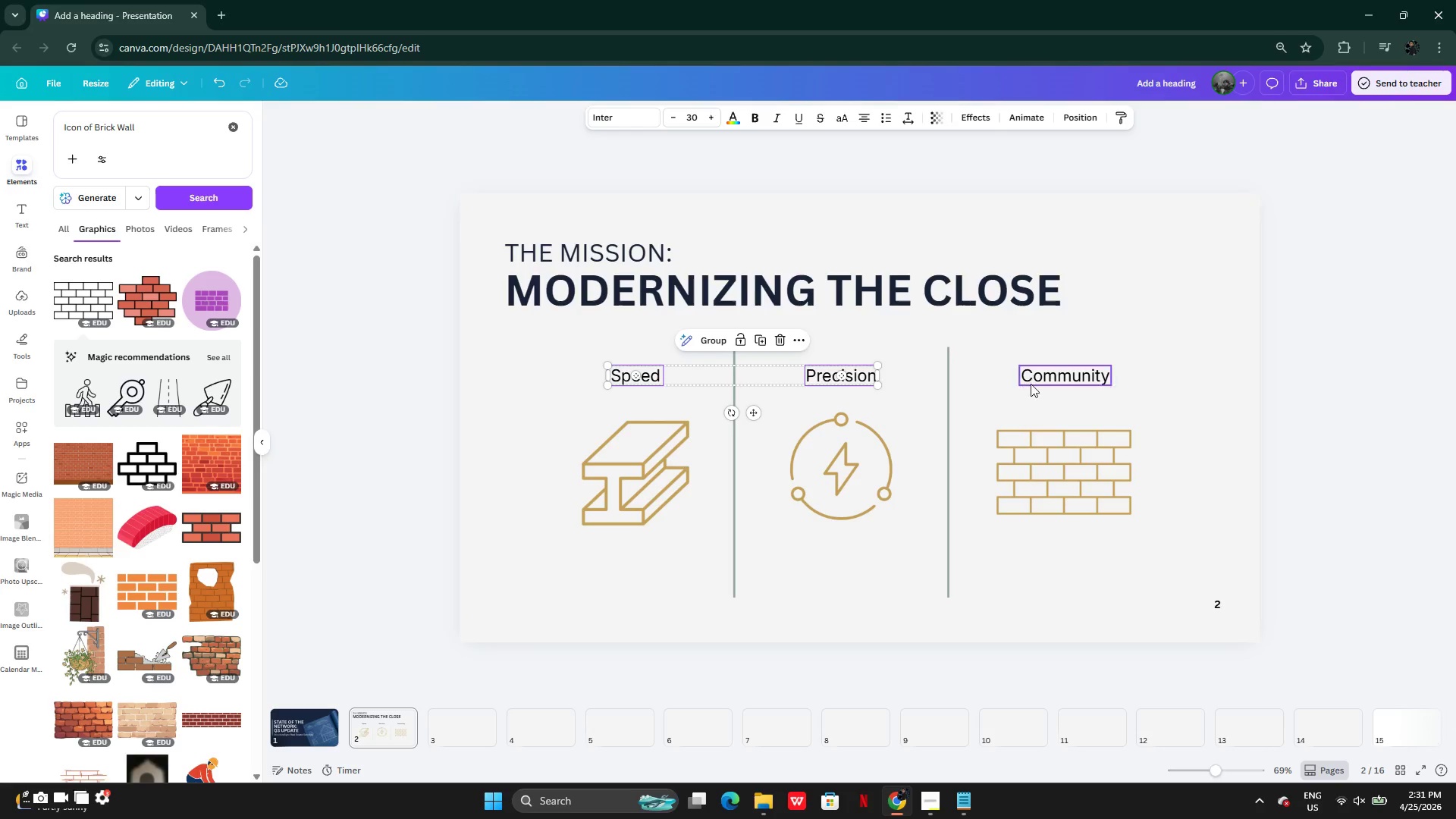 
left_click([1037, 384])
 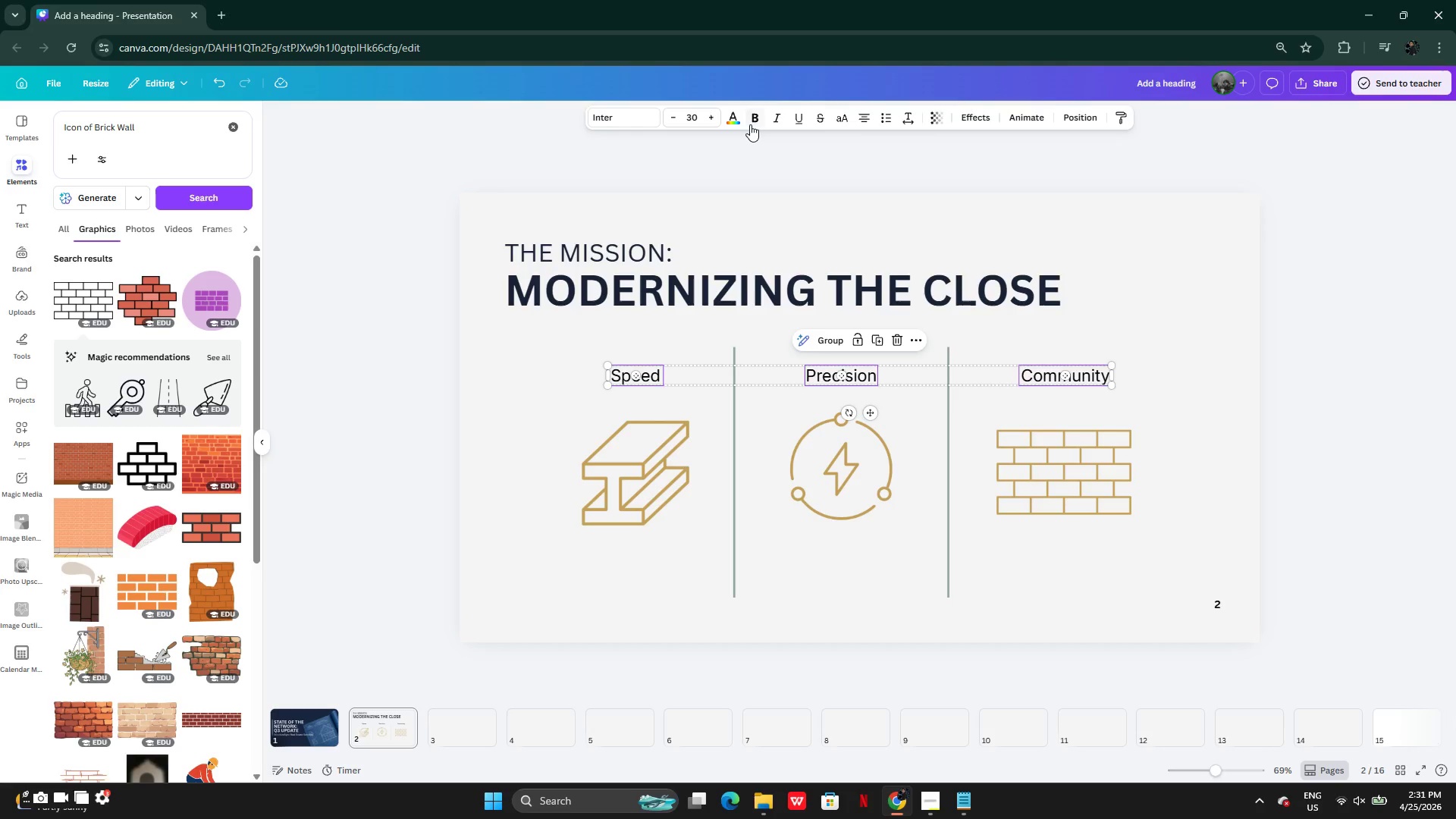 
left_click([751, 114])
 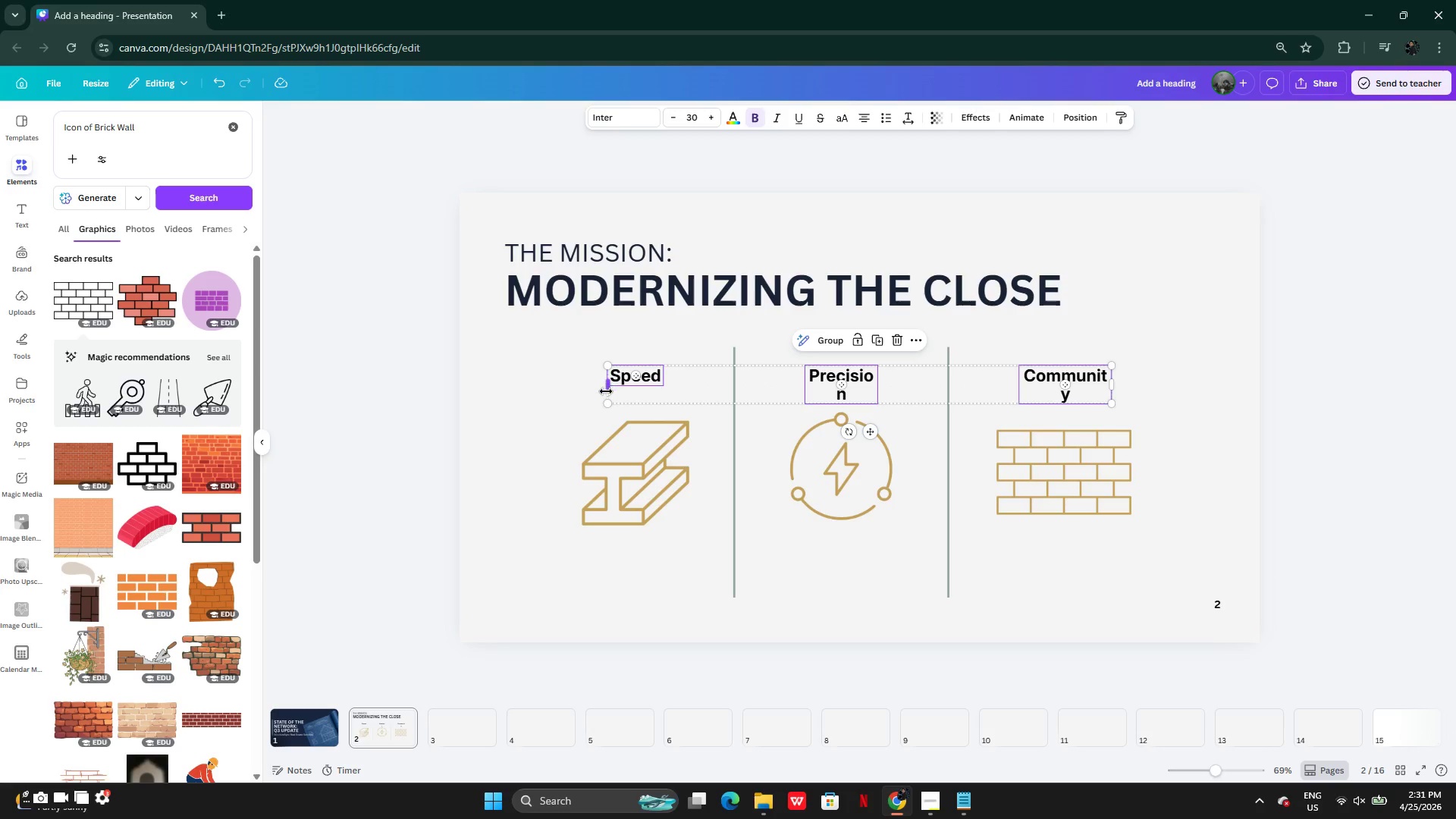 
left_click_drag(start_coordinate=[606, 391], to_coordinate=[580, 381])
 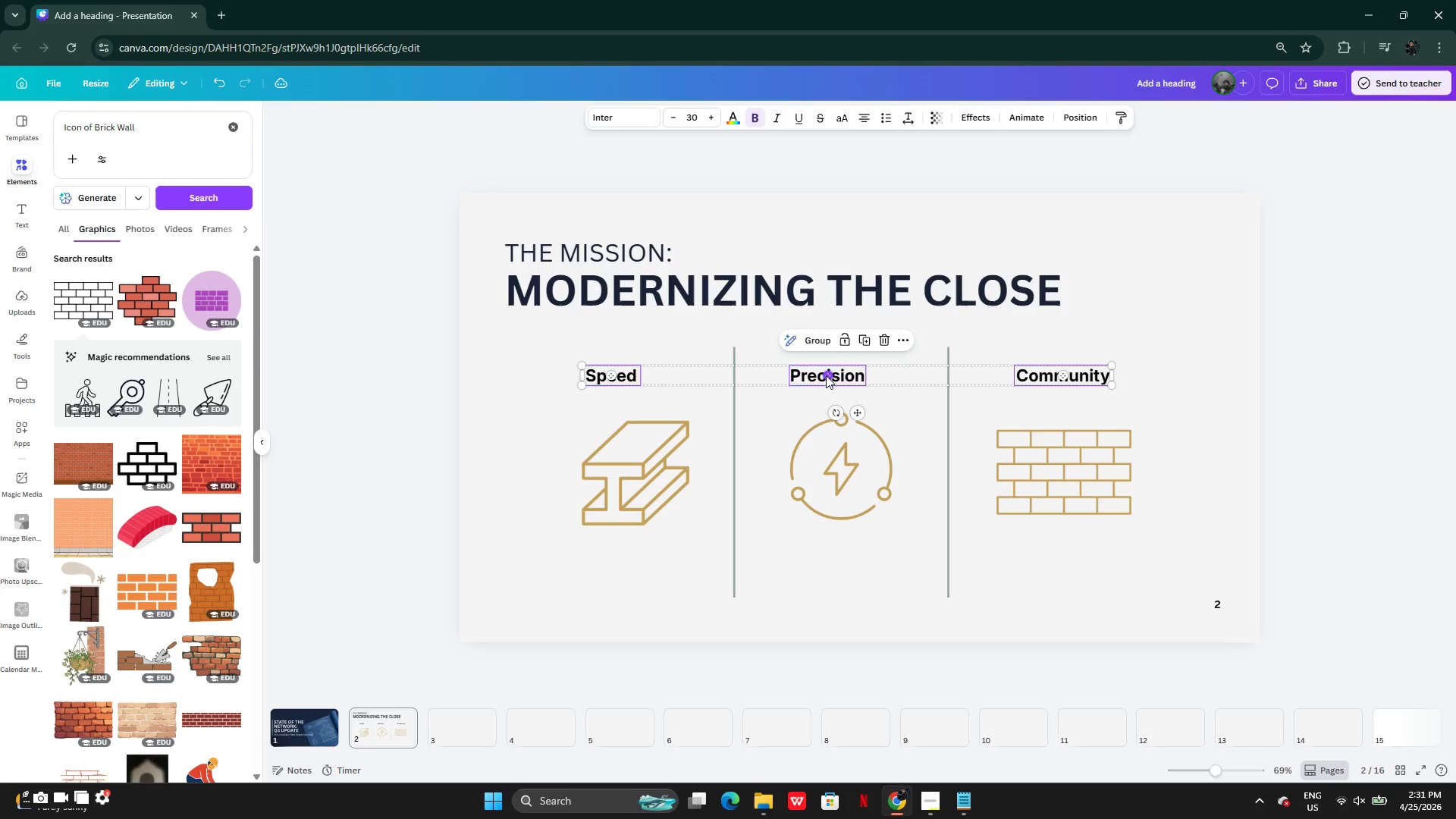 
left_click_drag(start_coordinate=[862, 374], to_coordinate=[878, 378])
 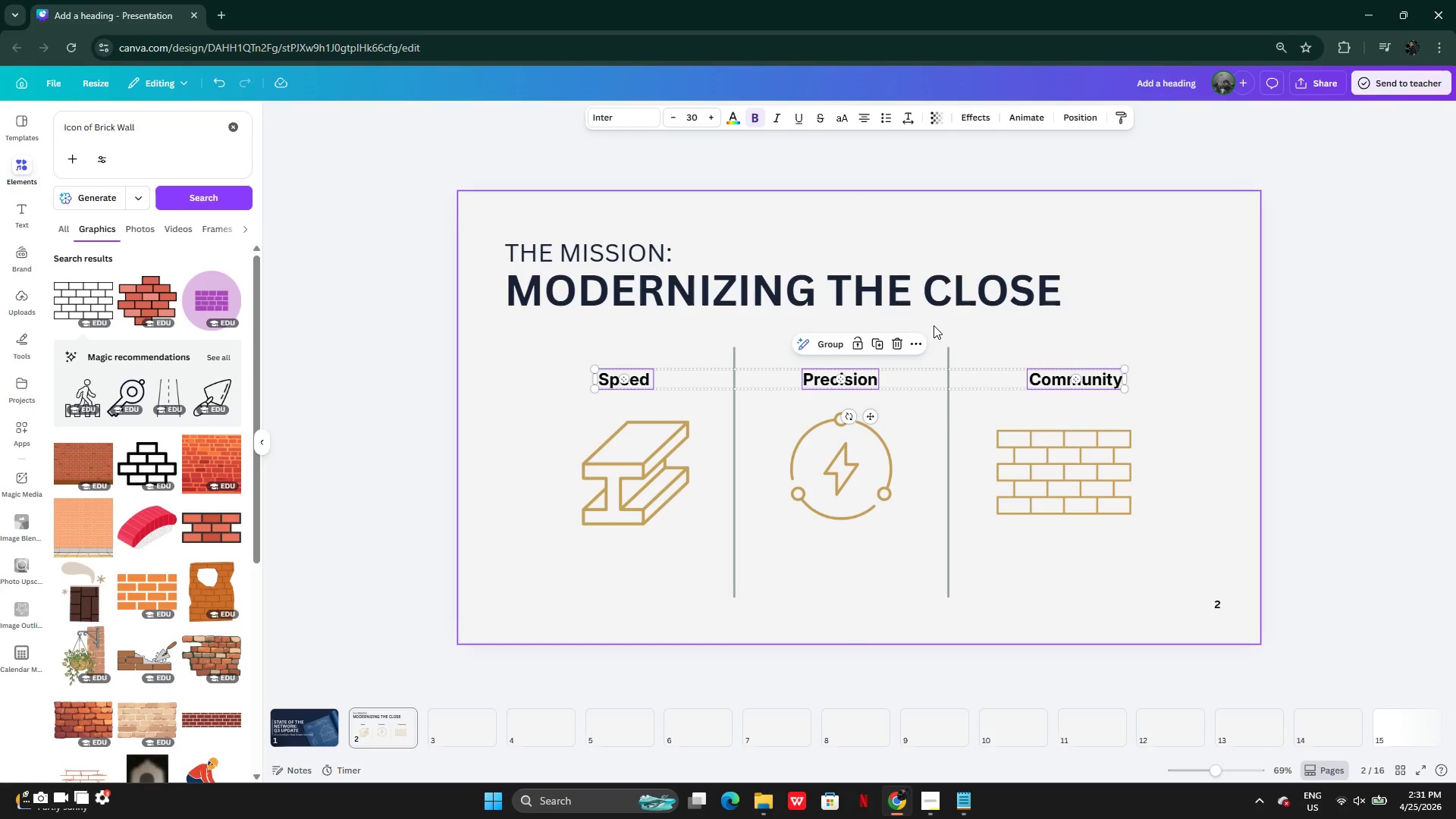 
left_click([934, 325])
 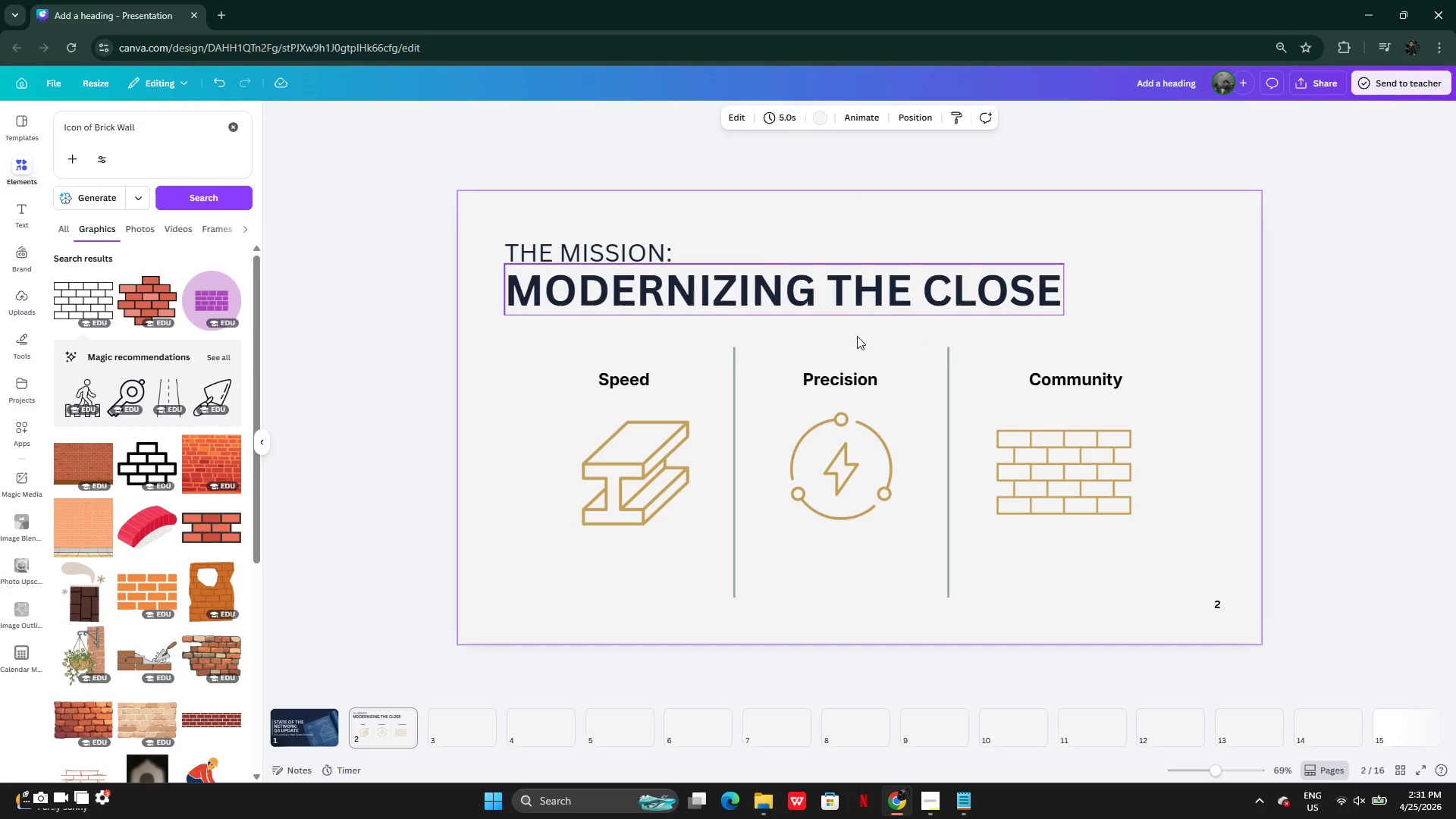 
left_click([834, 382])
 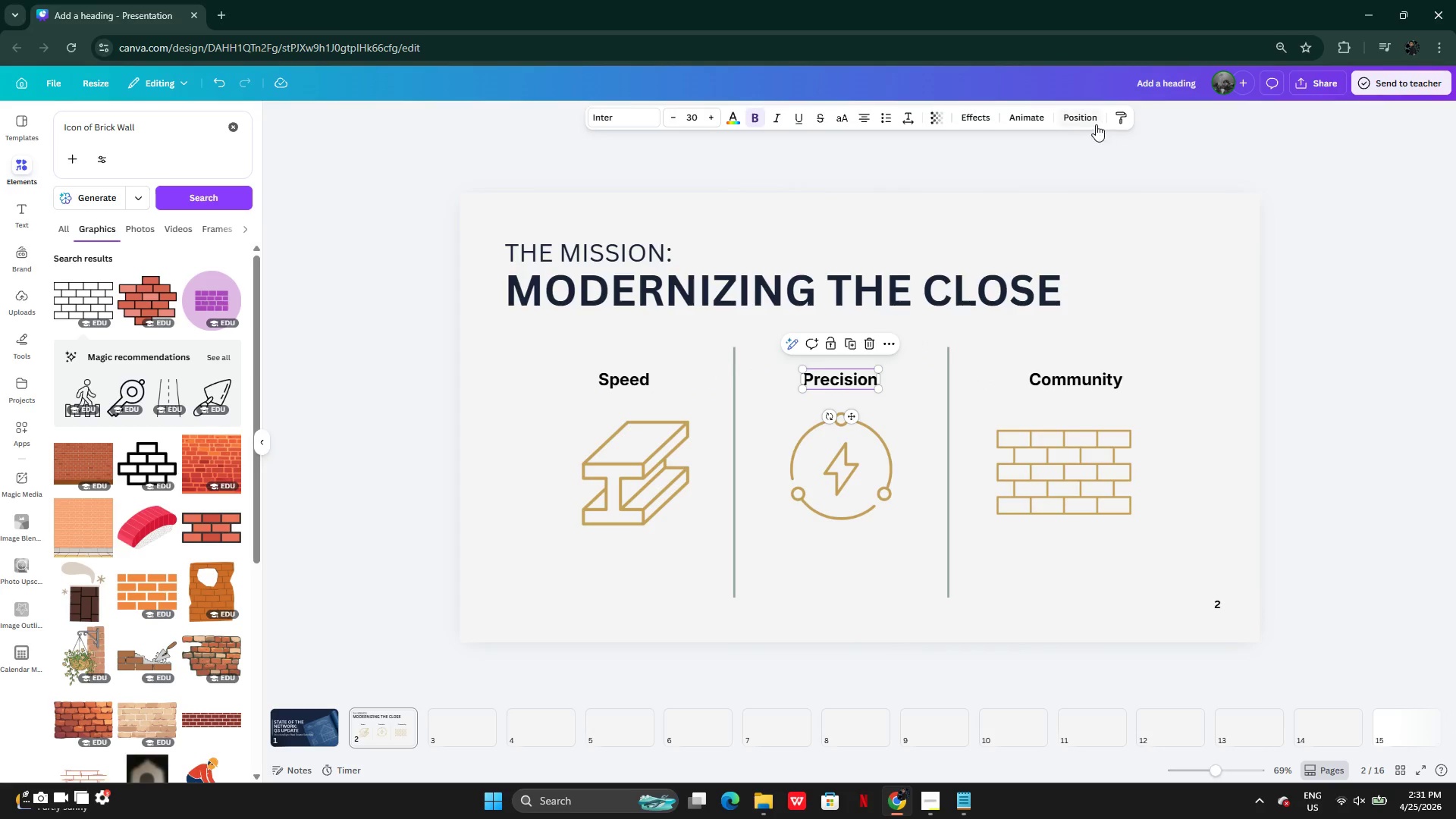 
left_click([1087, 117])
 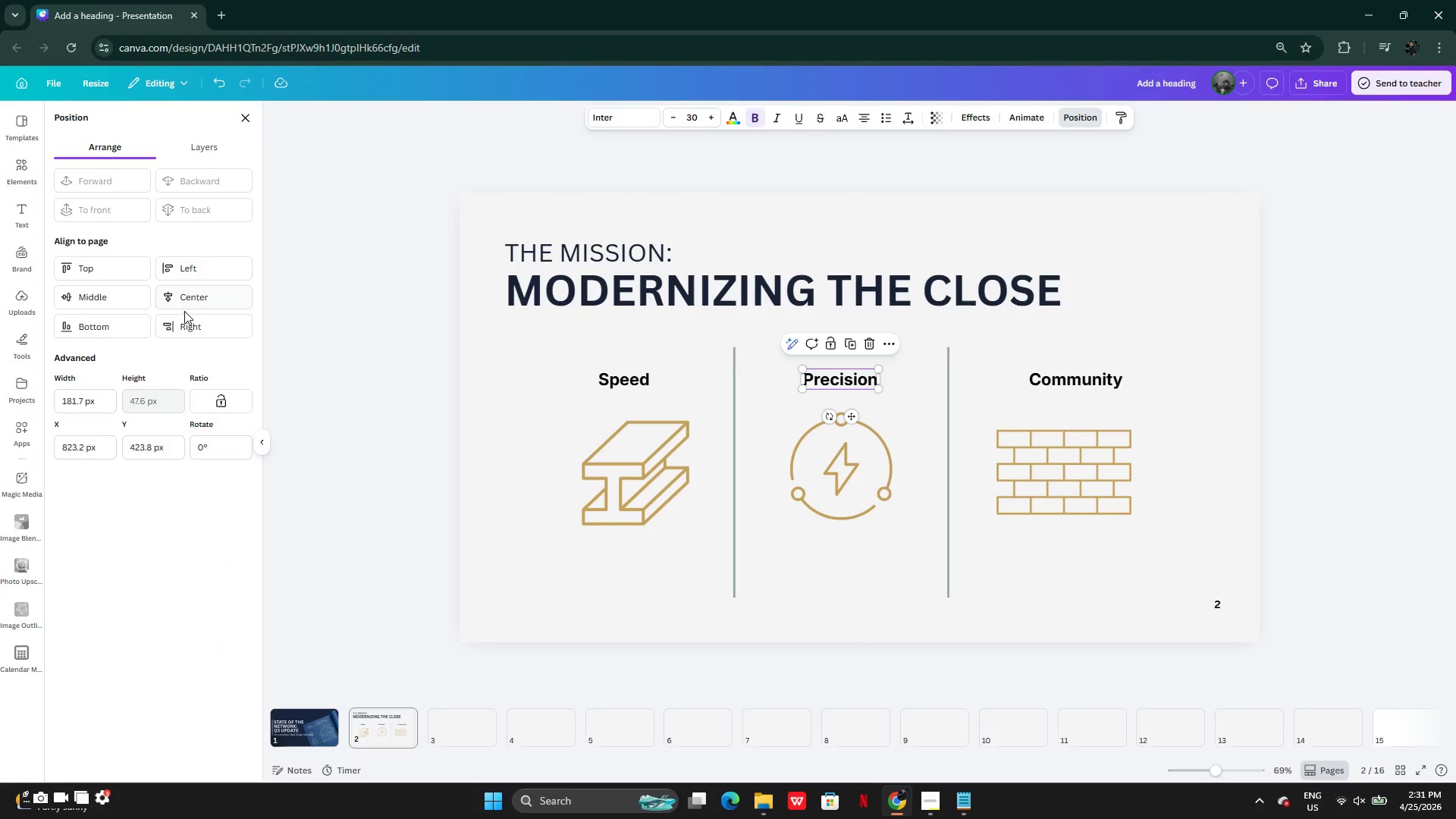 
left_click([187, 298])
 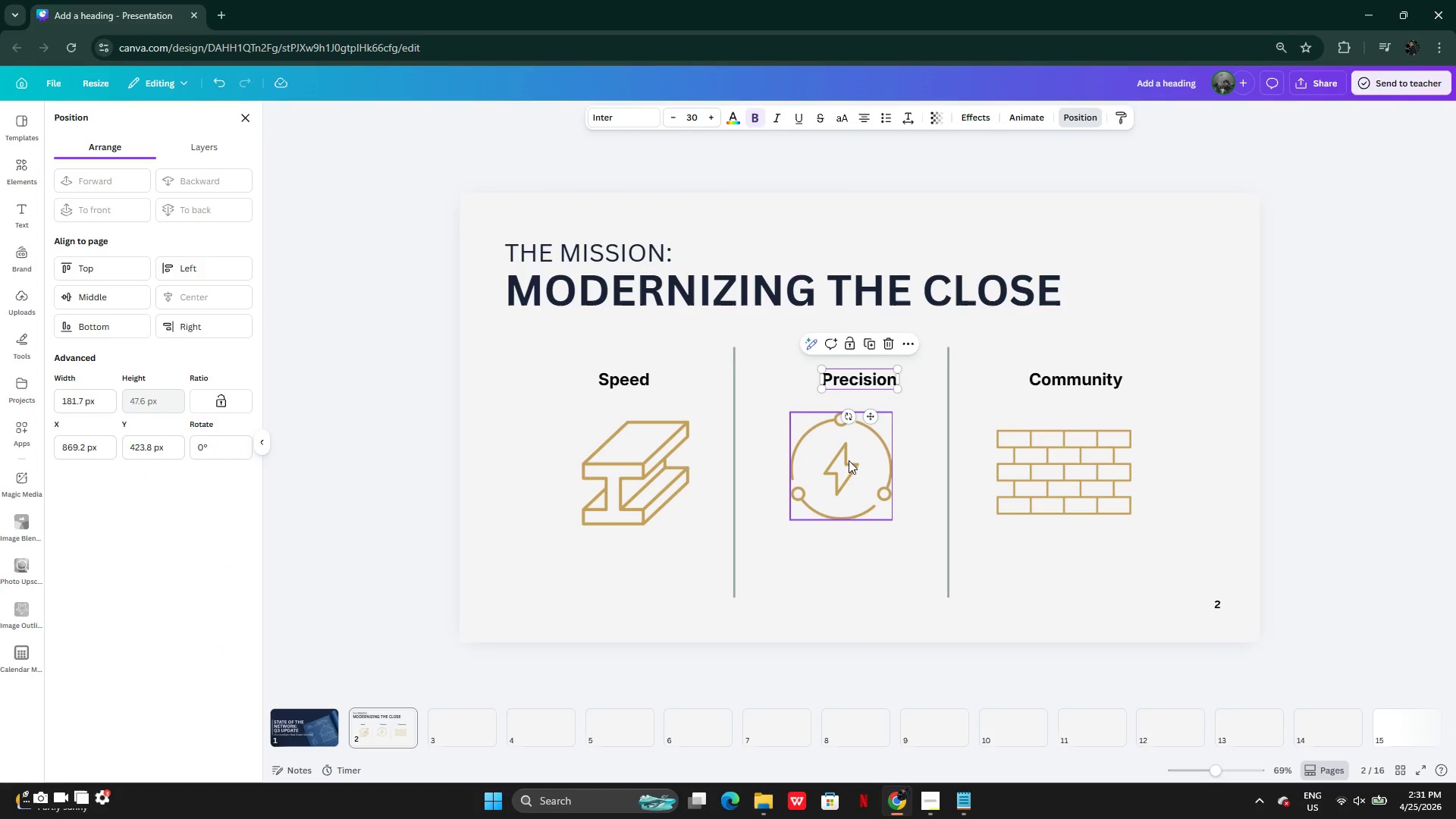 
left_click([855, 465])
 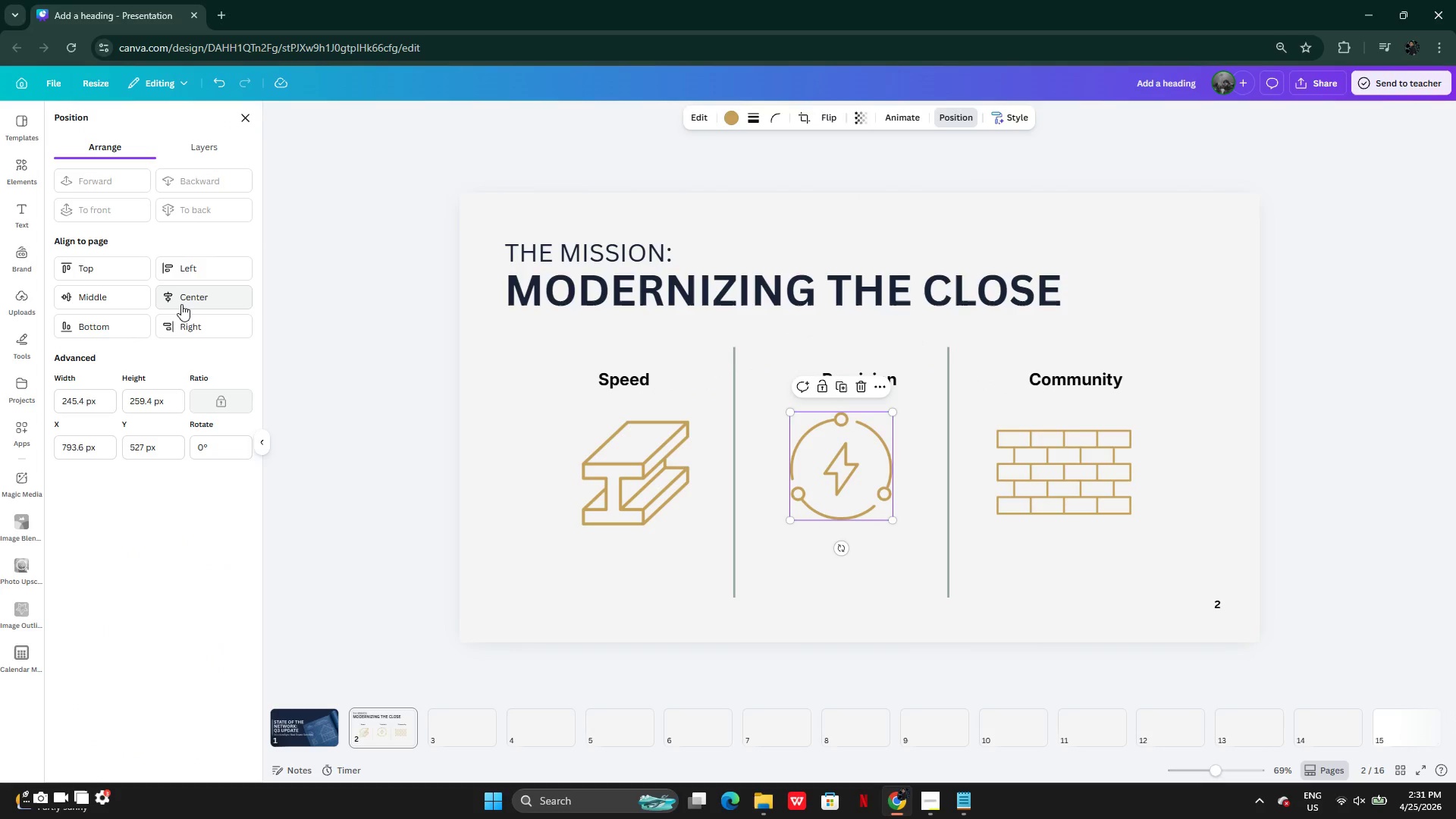 
left_click([181, 303])
 